 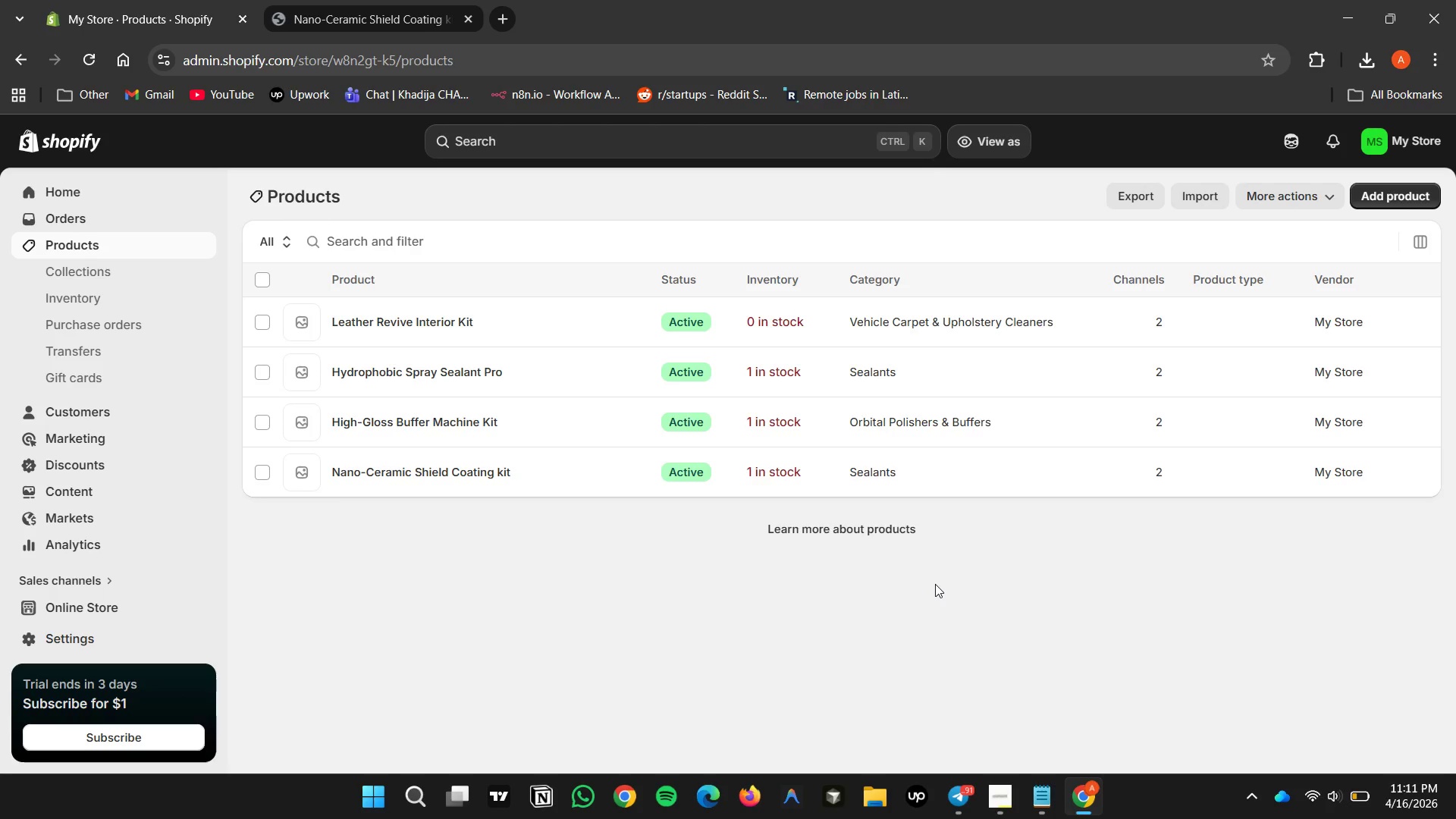 
scroll: coordinate [946, 582], scroll_direction: up, amount: 3.0
 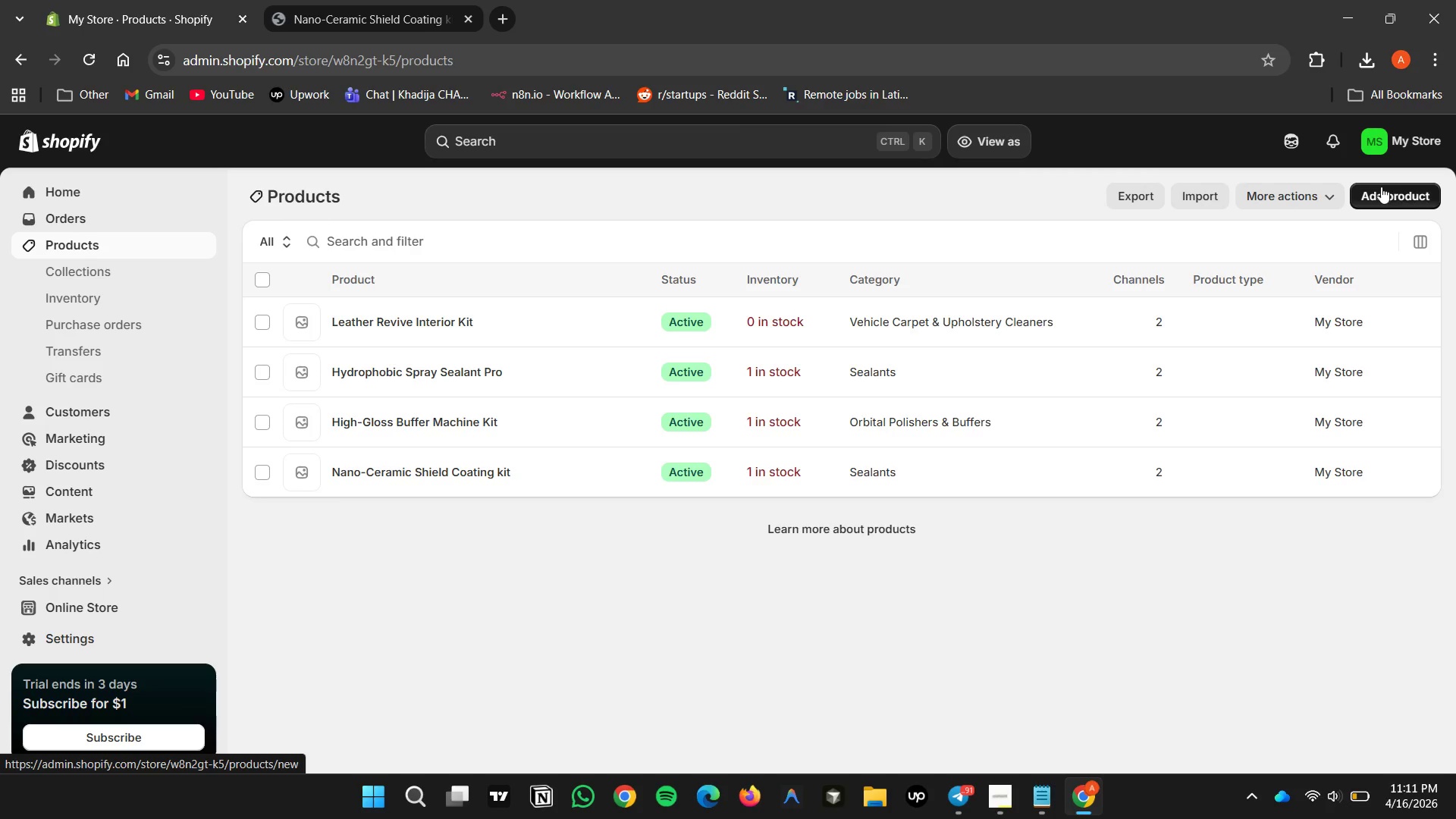 
left_click([1384, 195])
 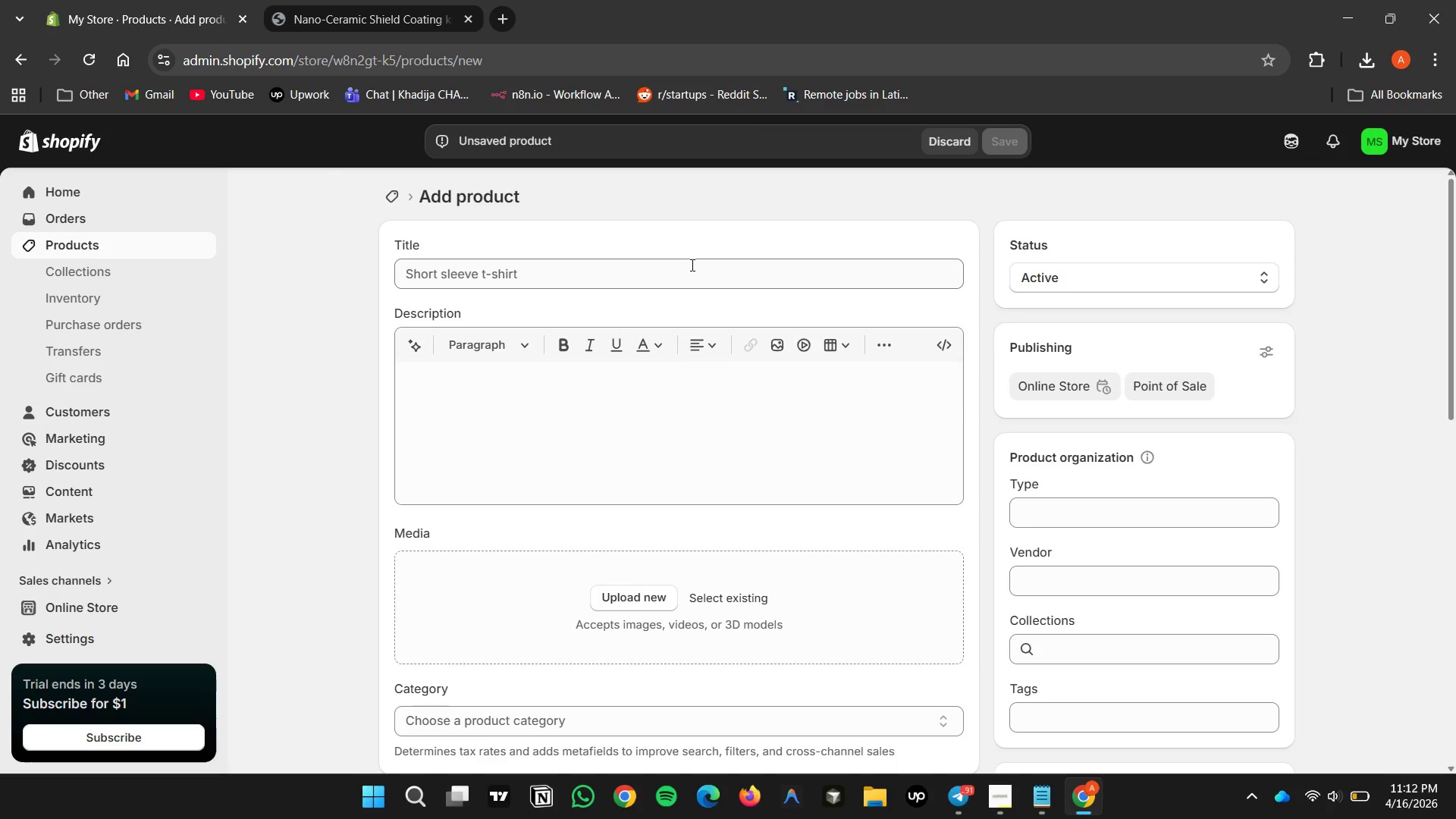 
wait(11.47)
 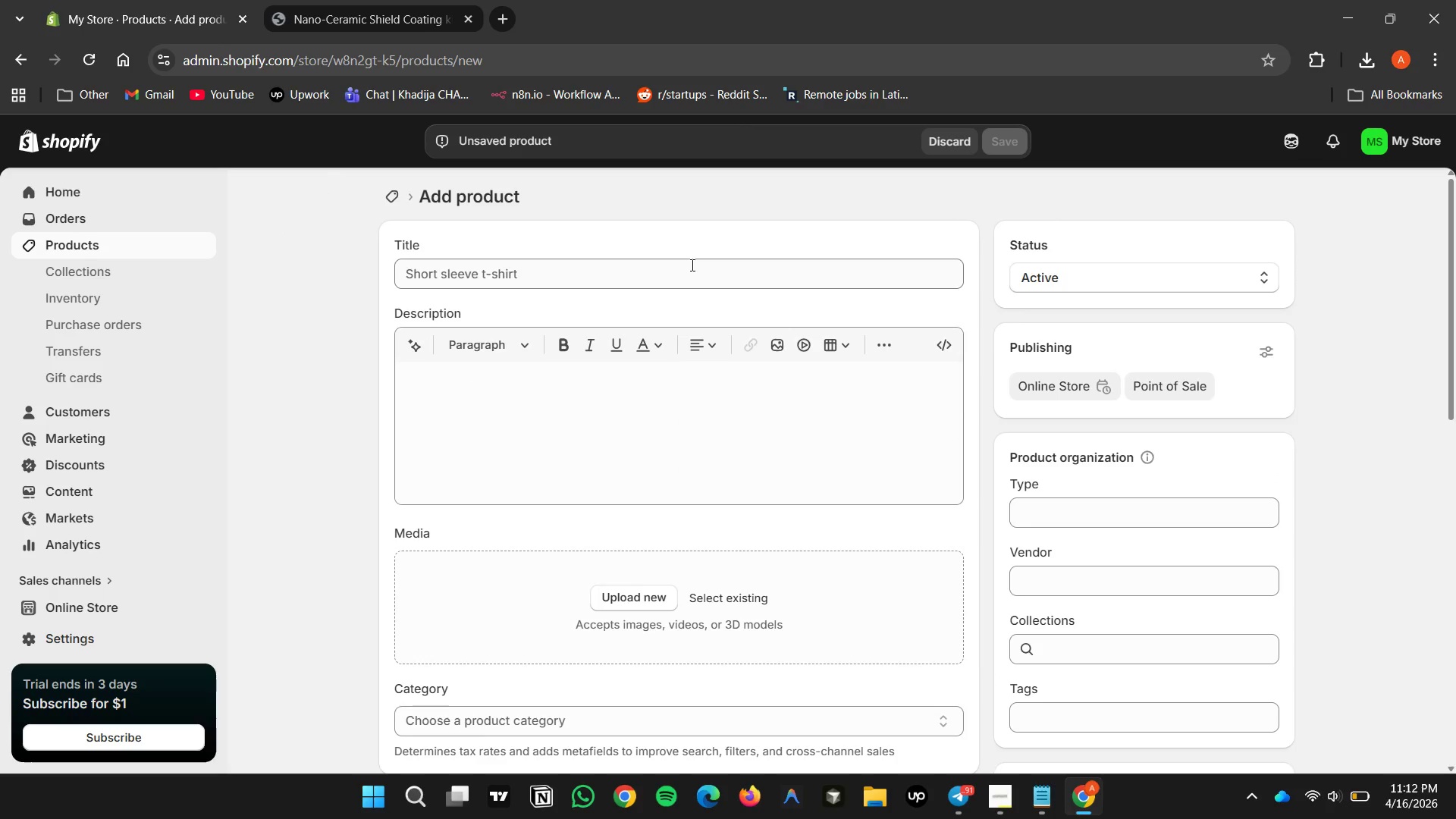 
left_click([628, 277])
 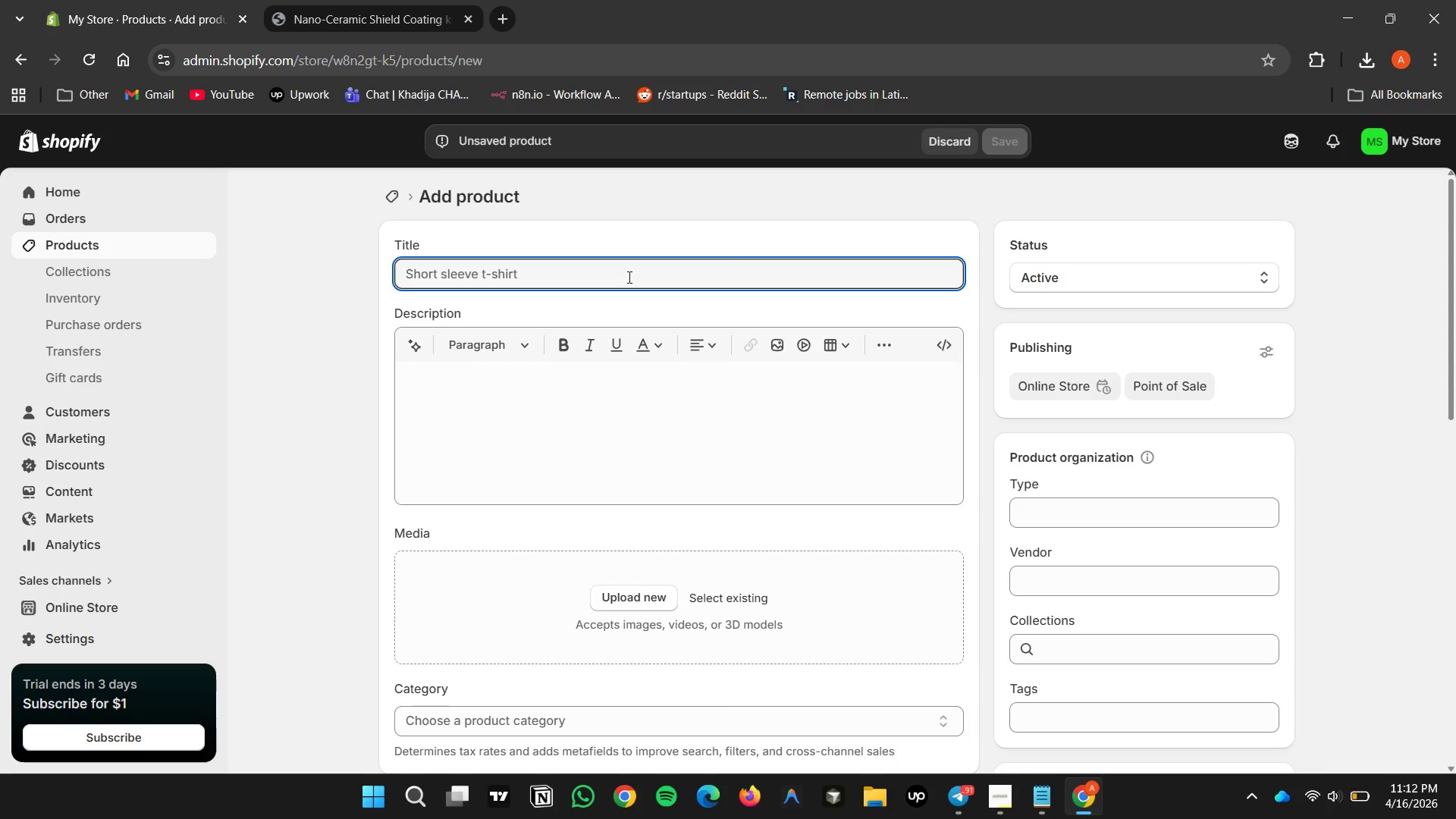 
type(Odor Eliminator Pro System)
 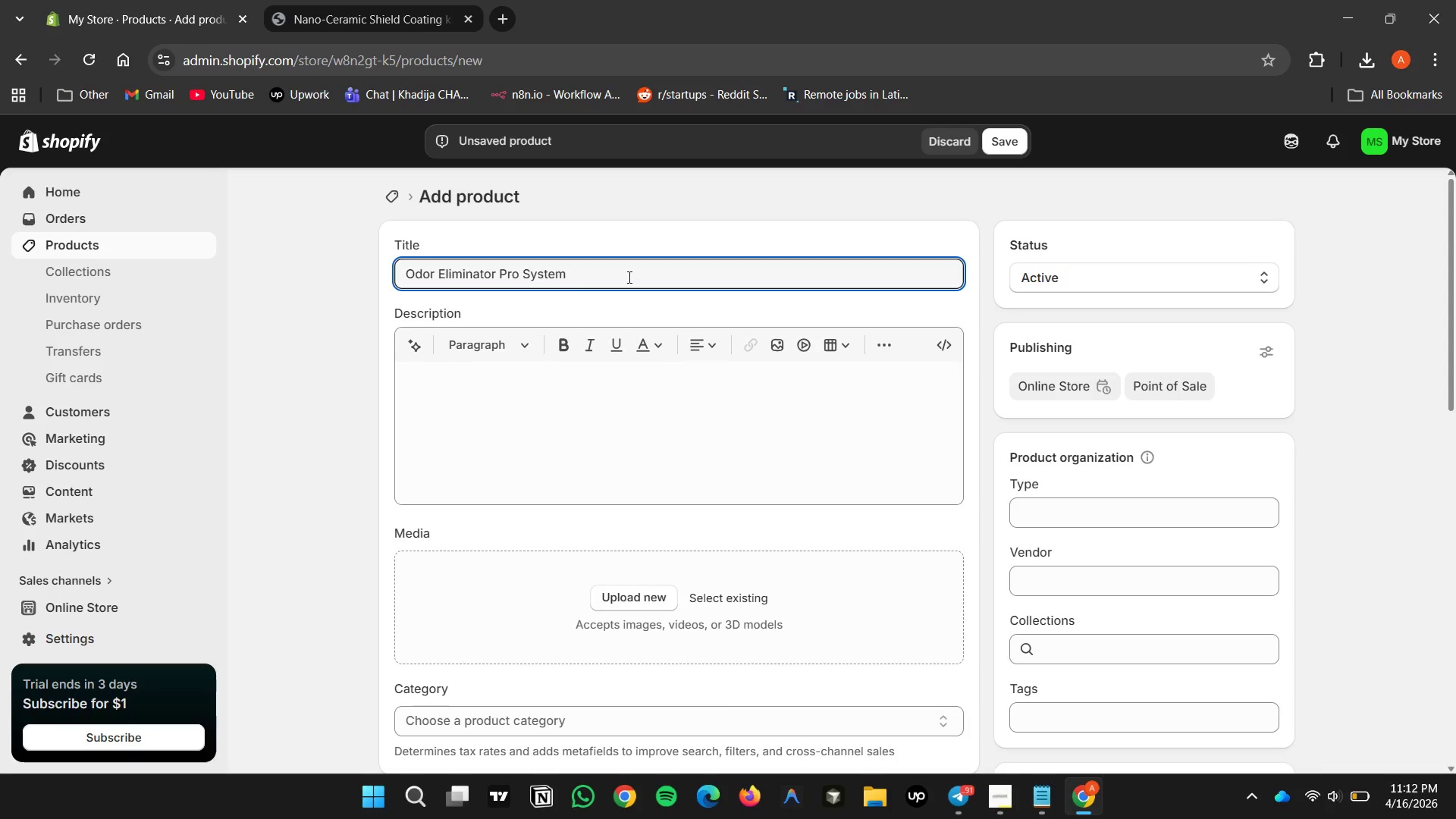 
left_click([568, 394])
 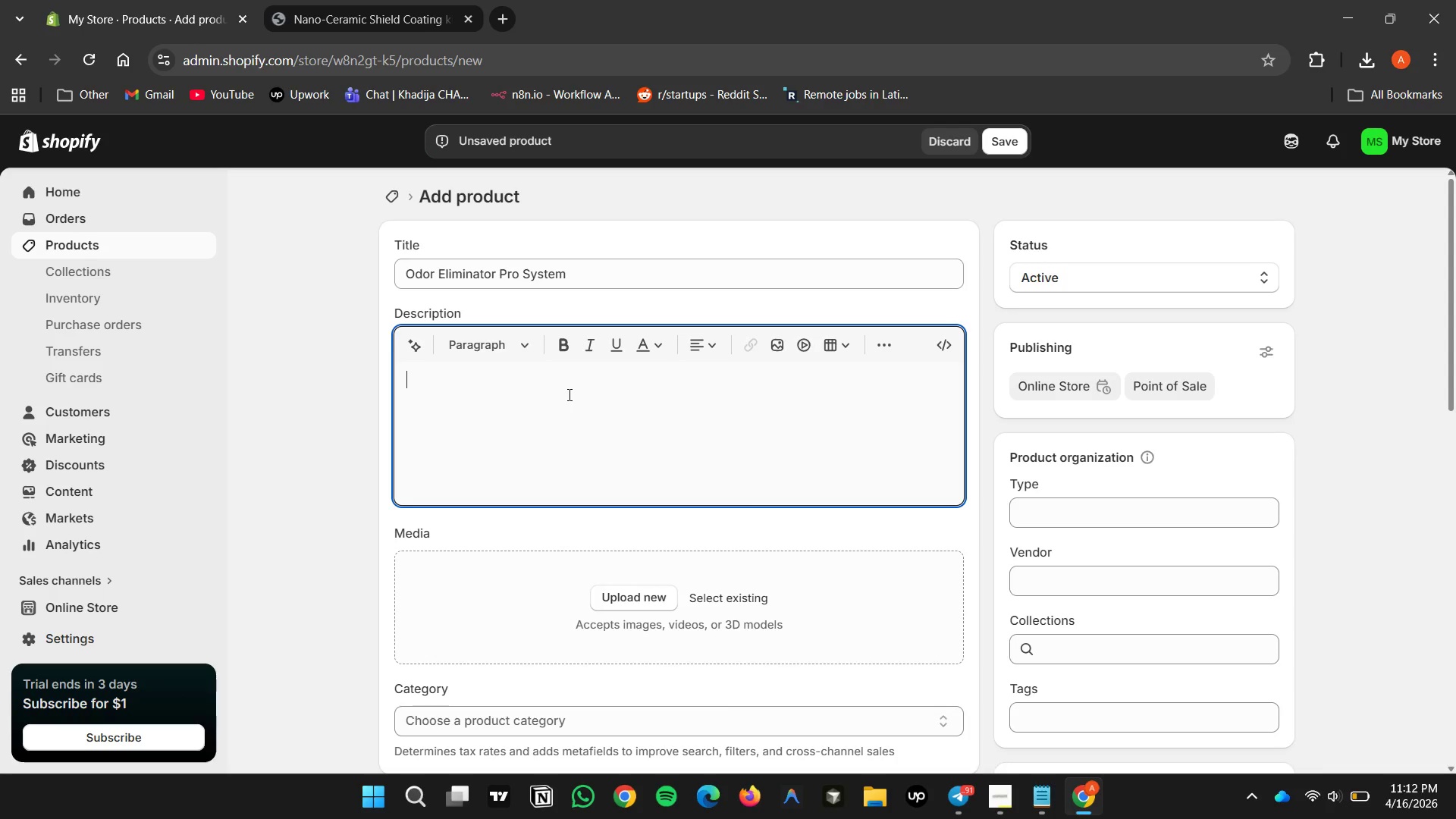 
type(Professional odor elimination system )
 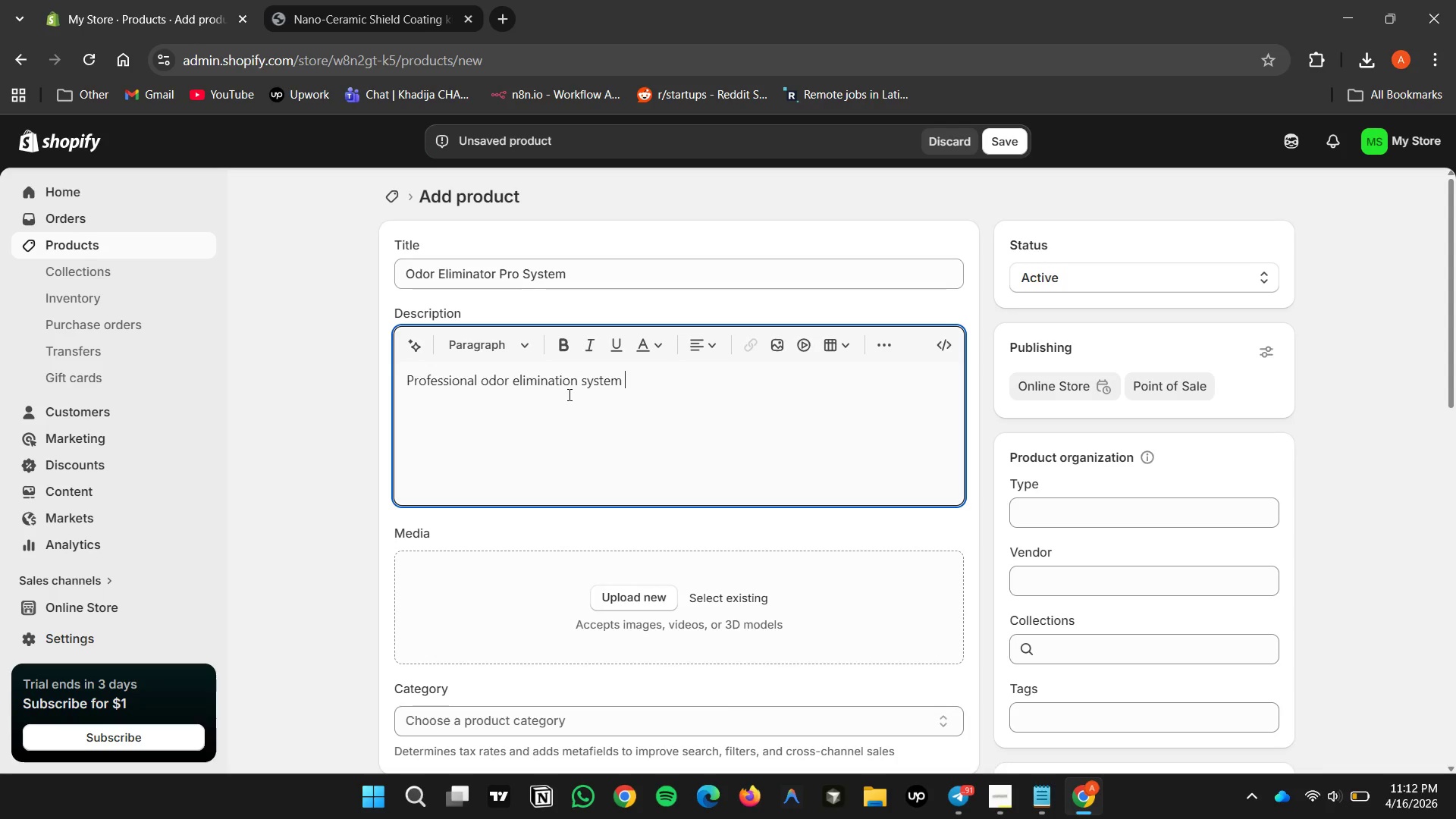 
type(designe)
key(Backspace)
type(ed to neur)
key(Backspace)
type(tralize persistent interior smells effectively.)
 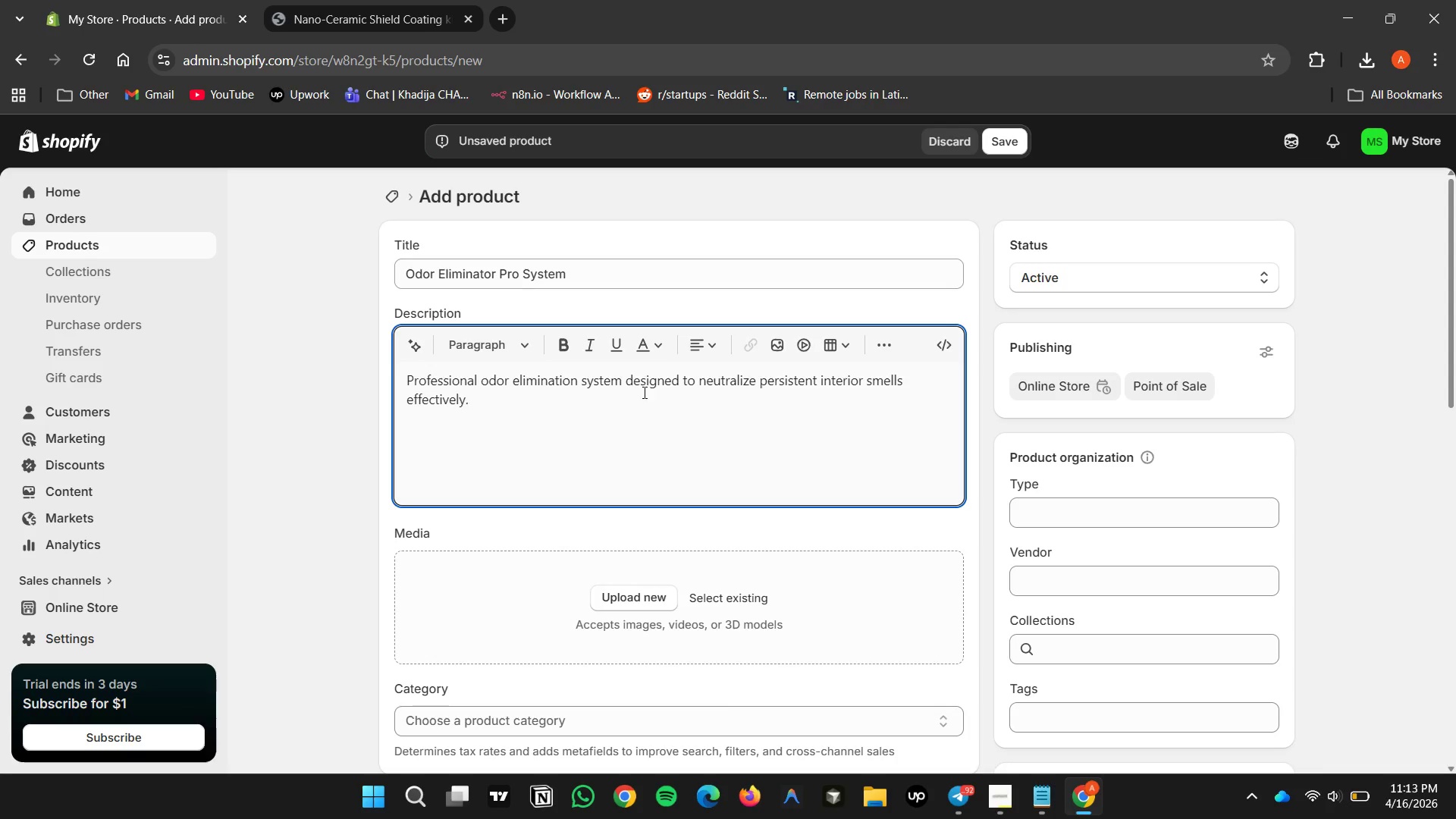 
mouse_move([593, 466])
 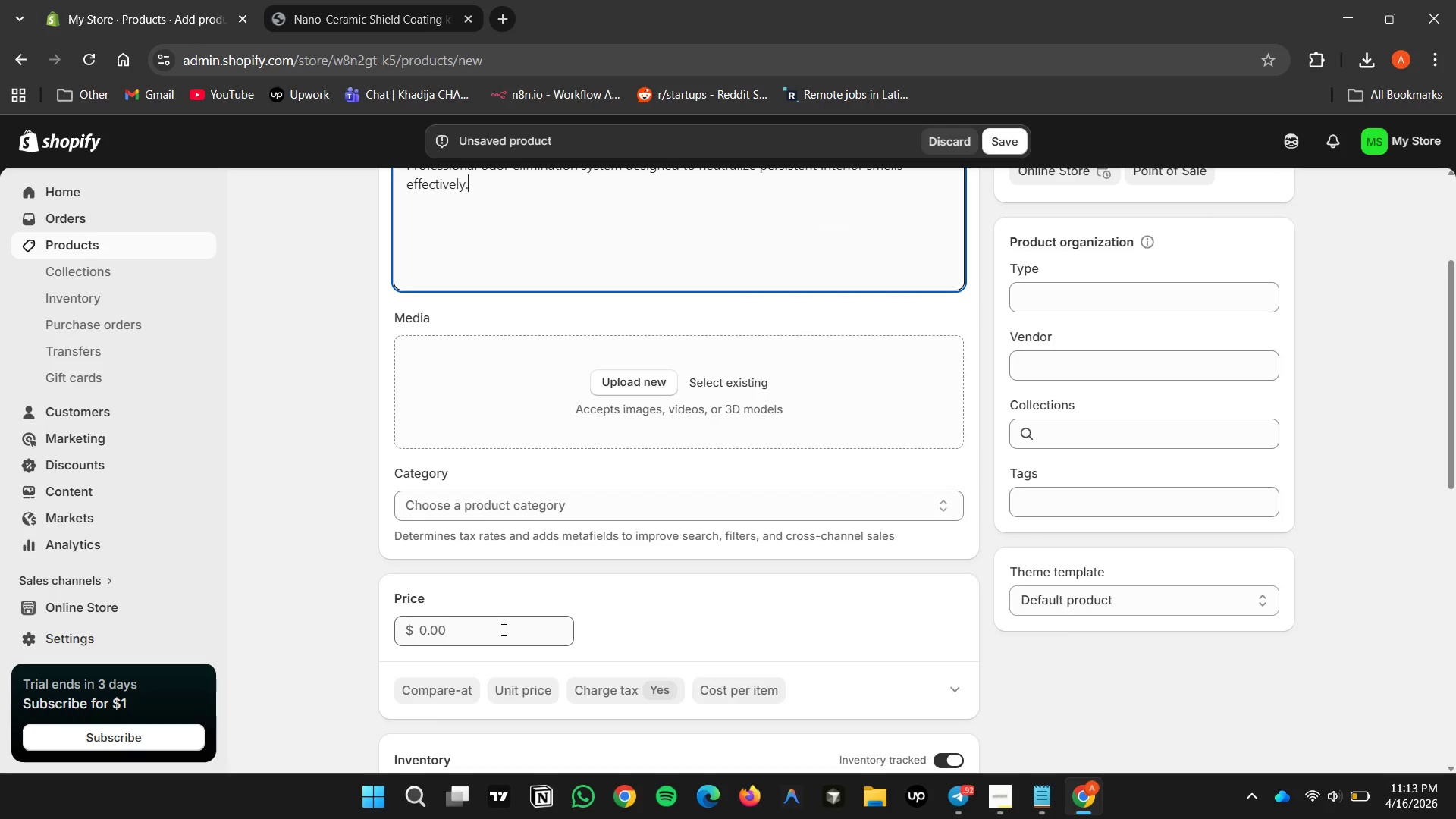 
left_click([502, 629])
 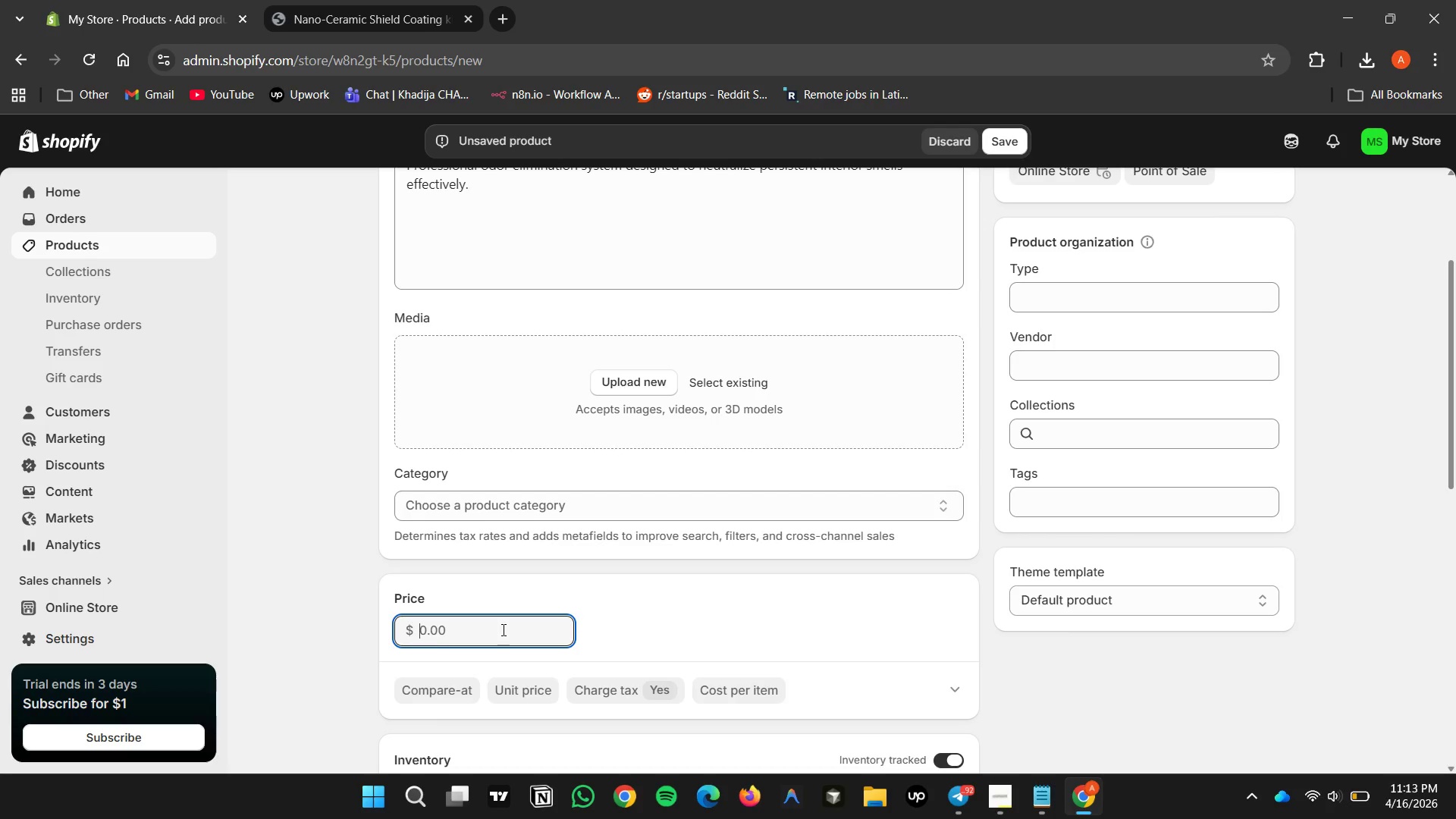 
type(65)
 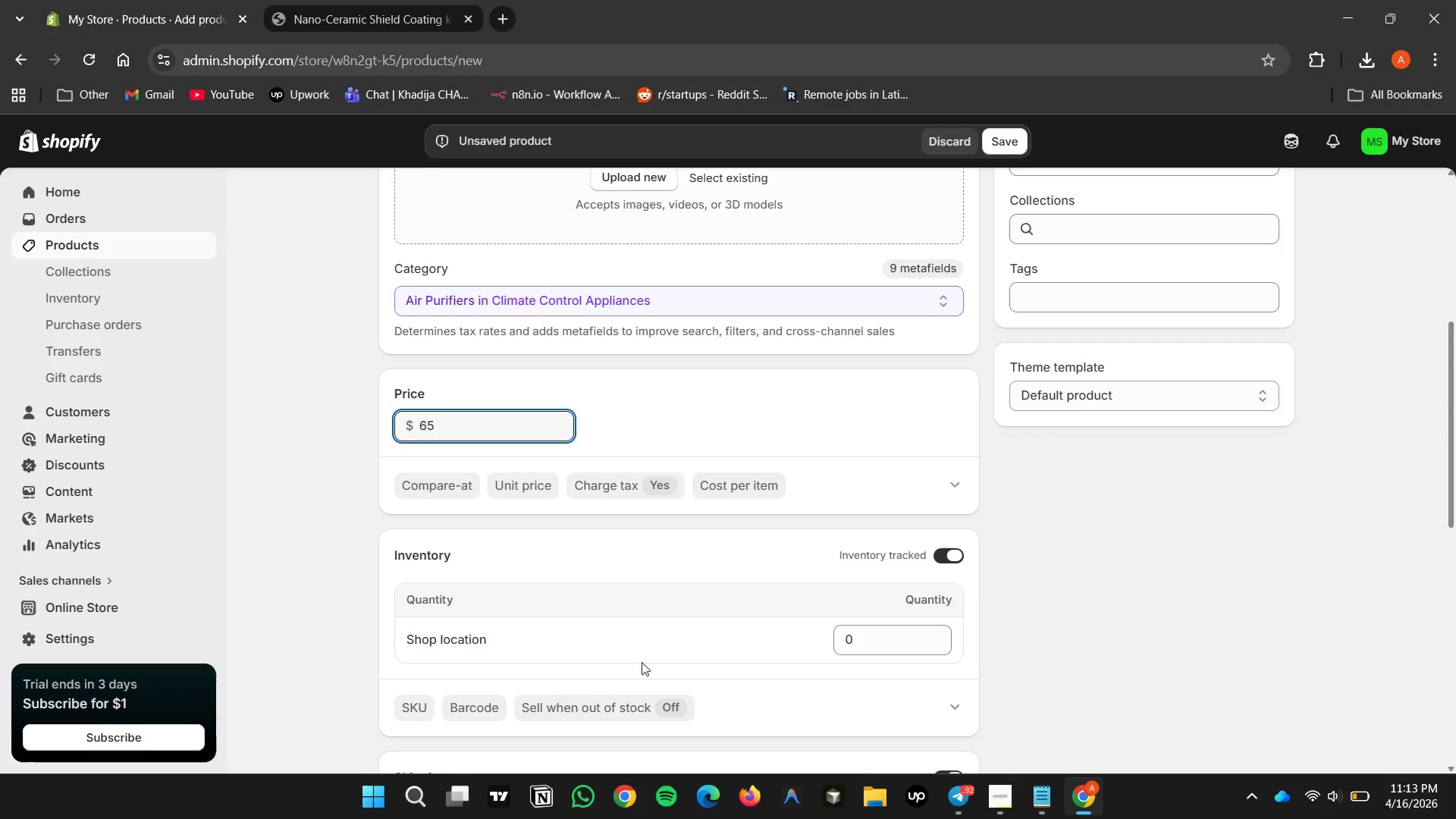 
wait(5.91)
 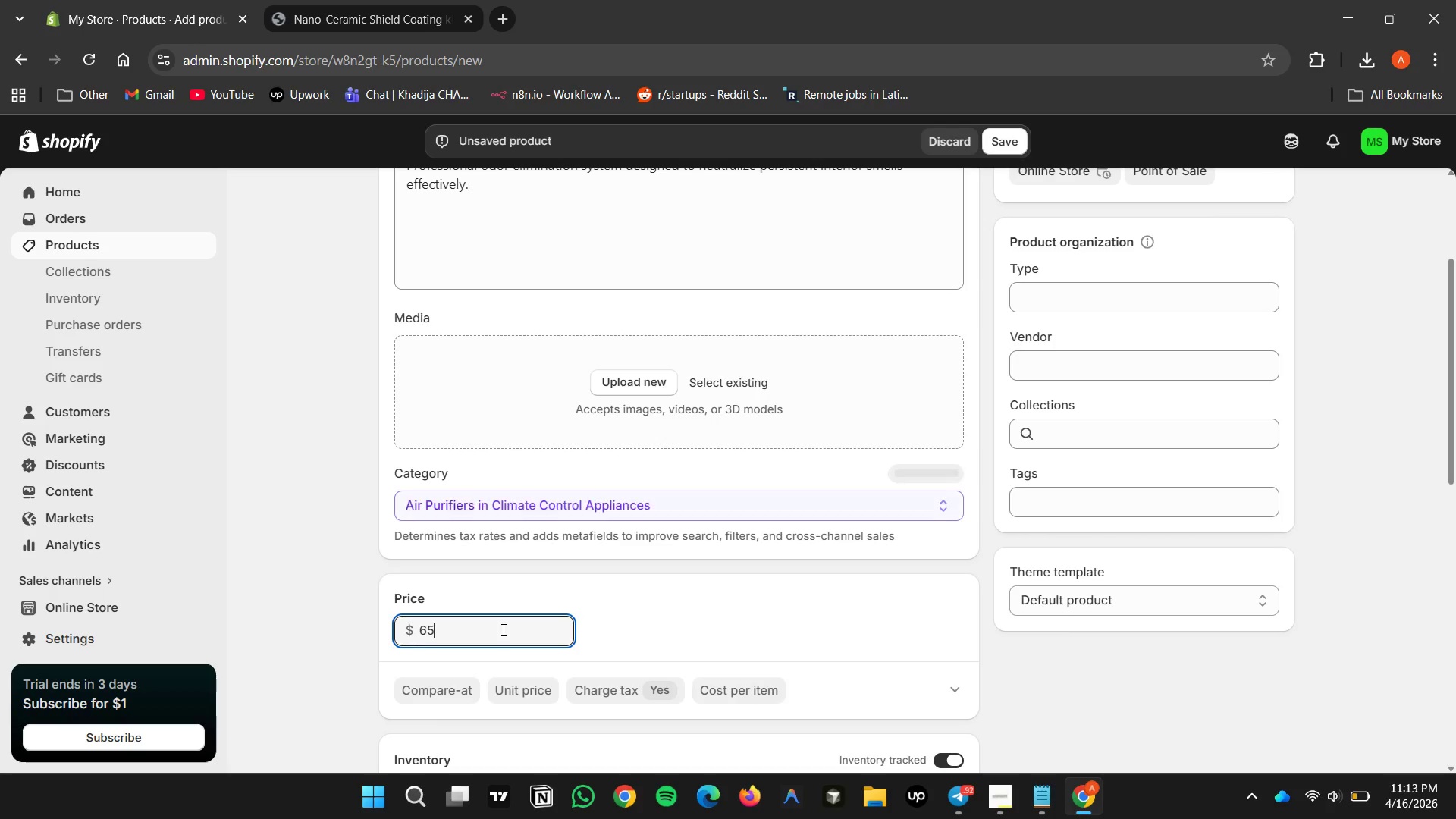 
left_click([421, 701])
 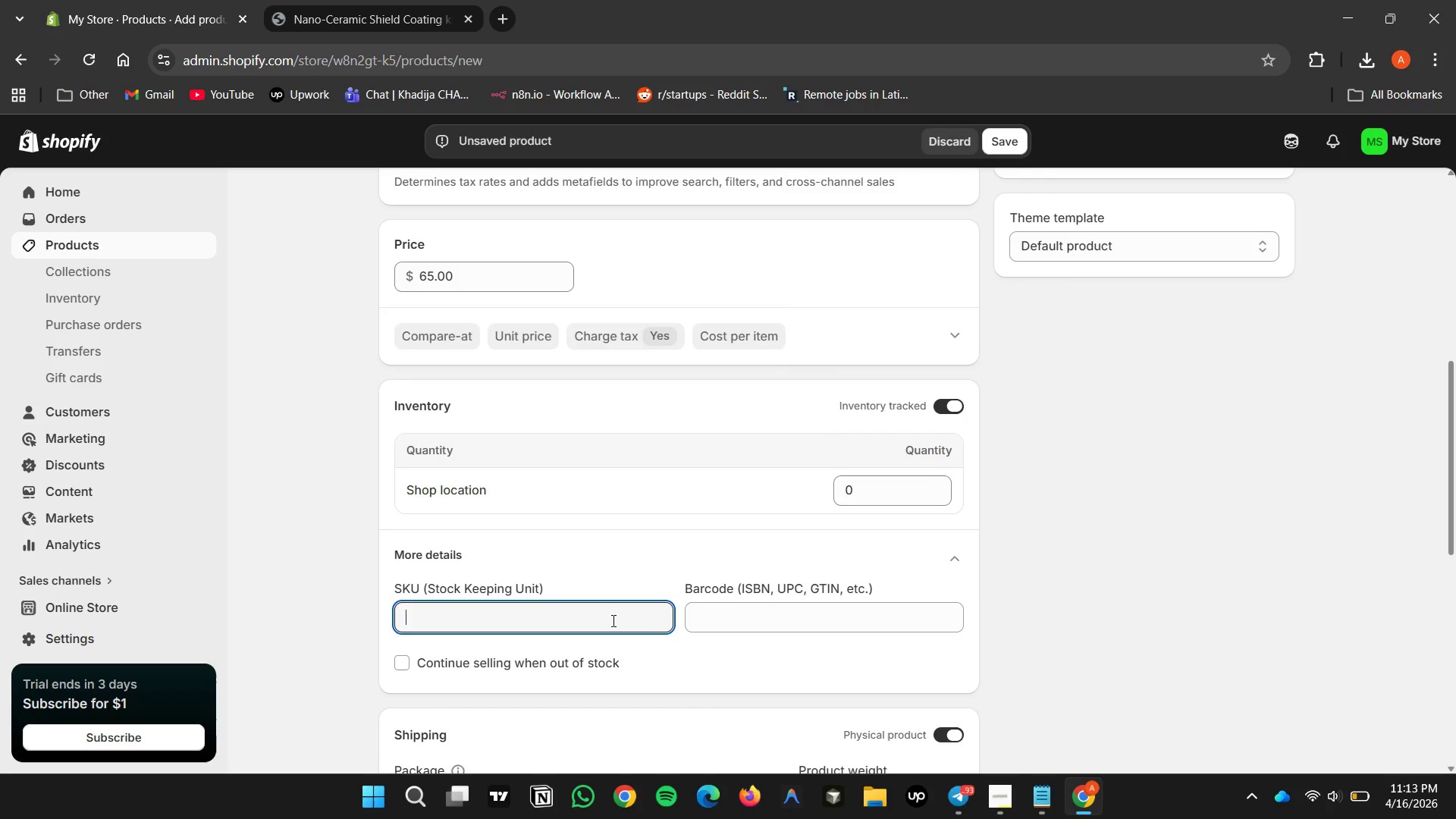 
left_click([556, 615])
 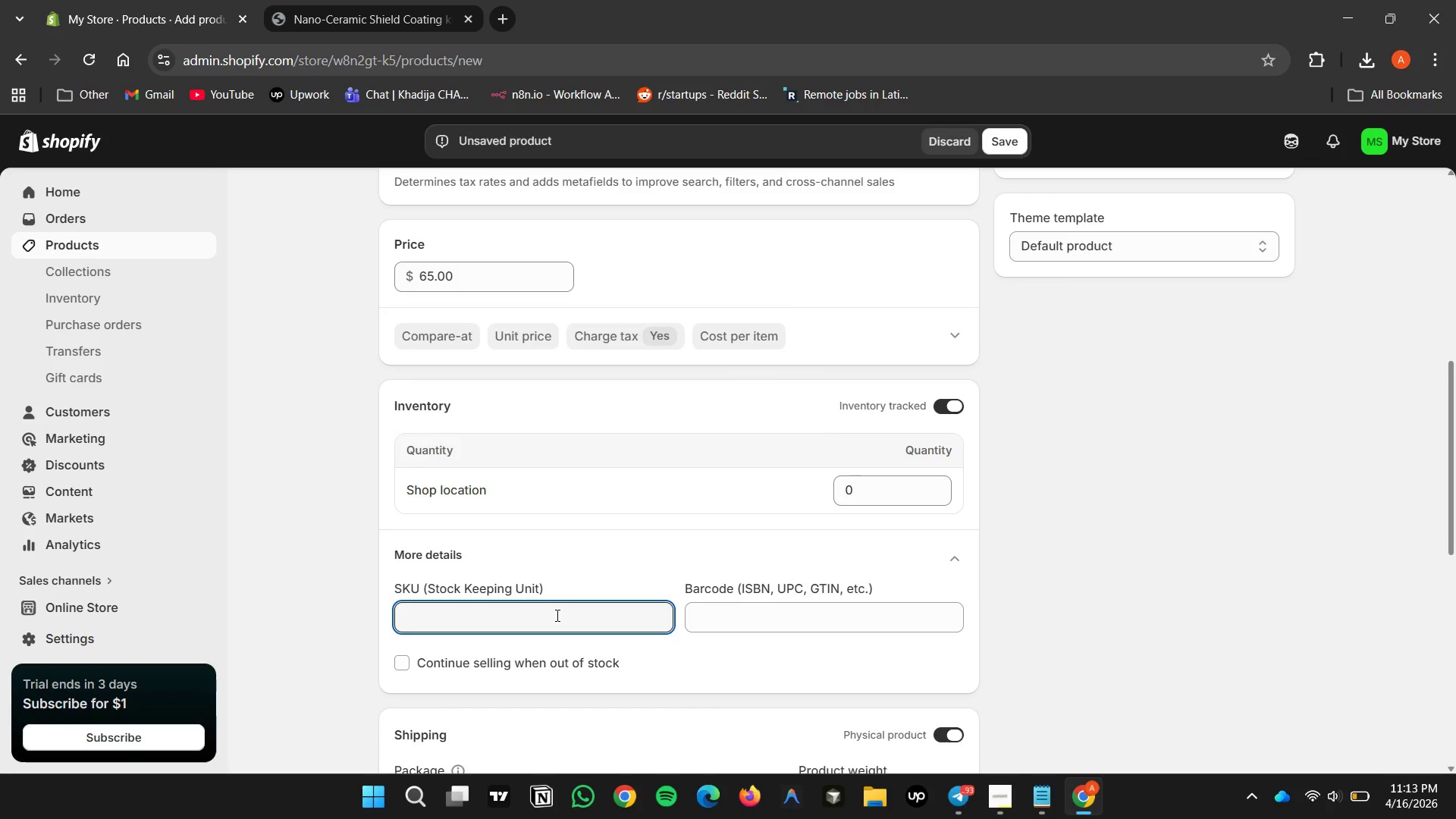 
type(GG-INT-00)
 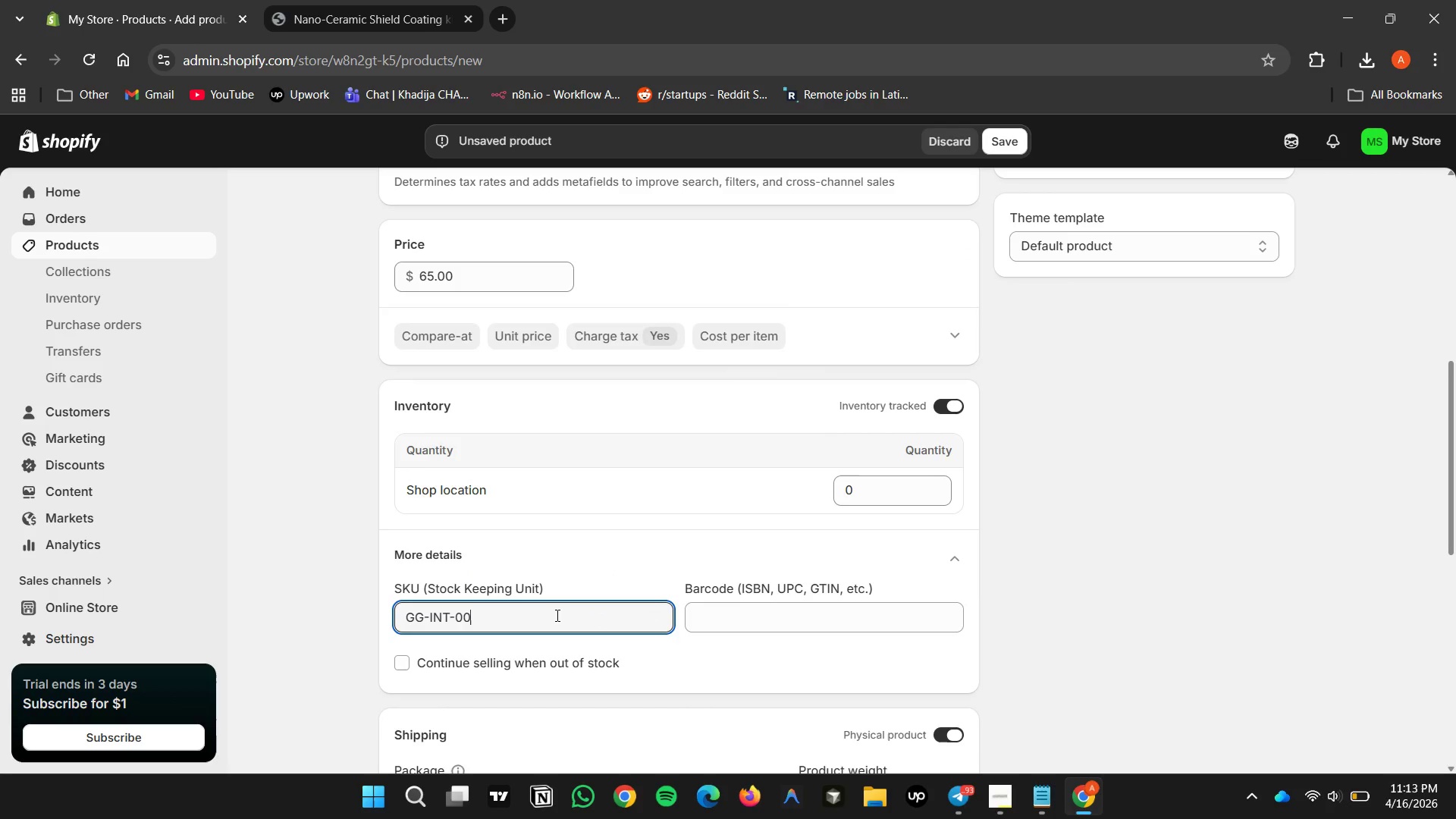 
key(2)
 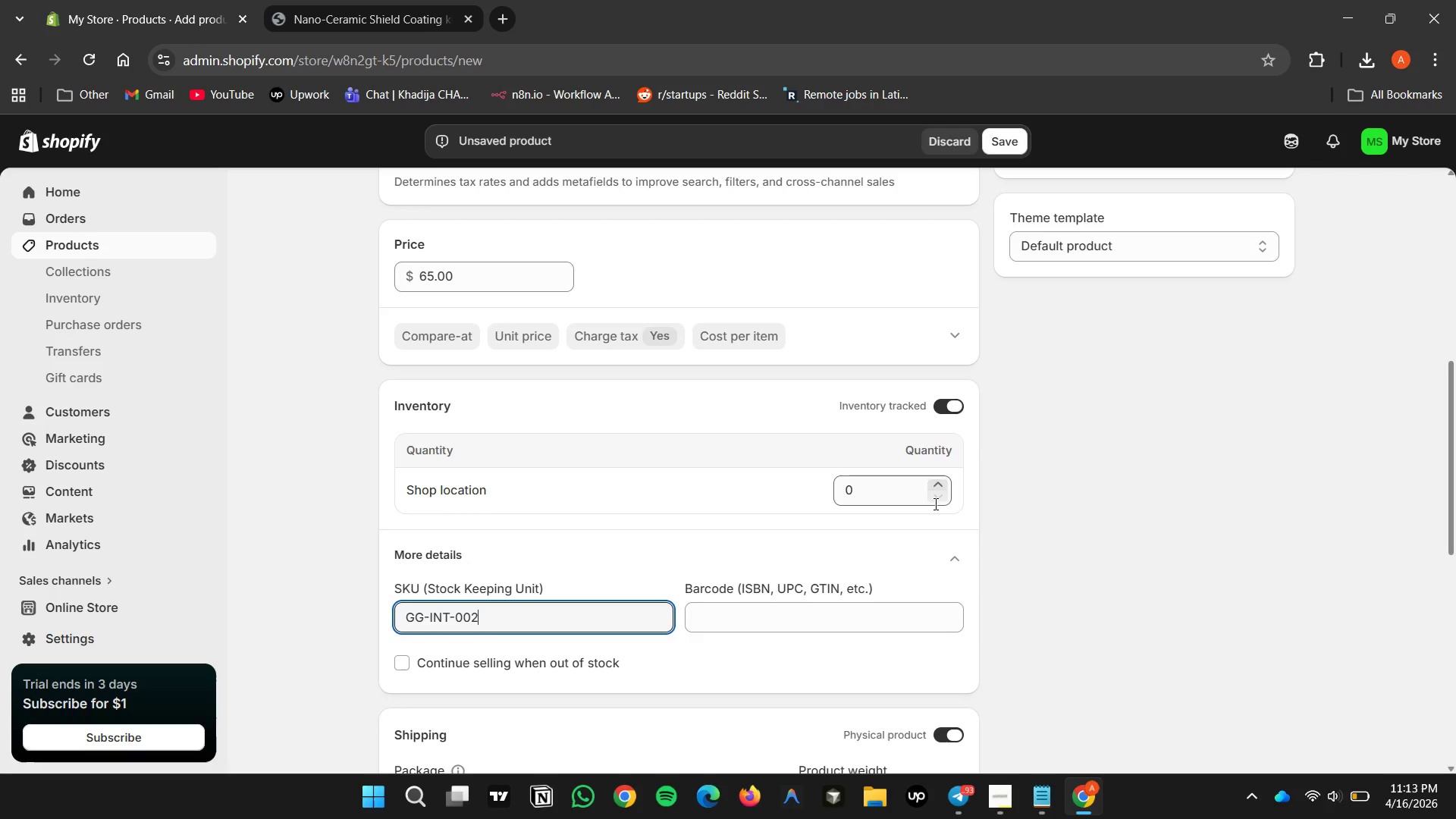 
left_click([1046, 566])
 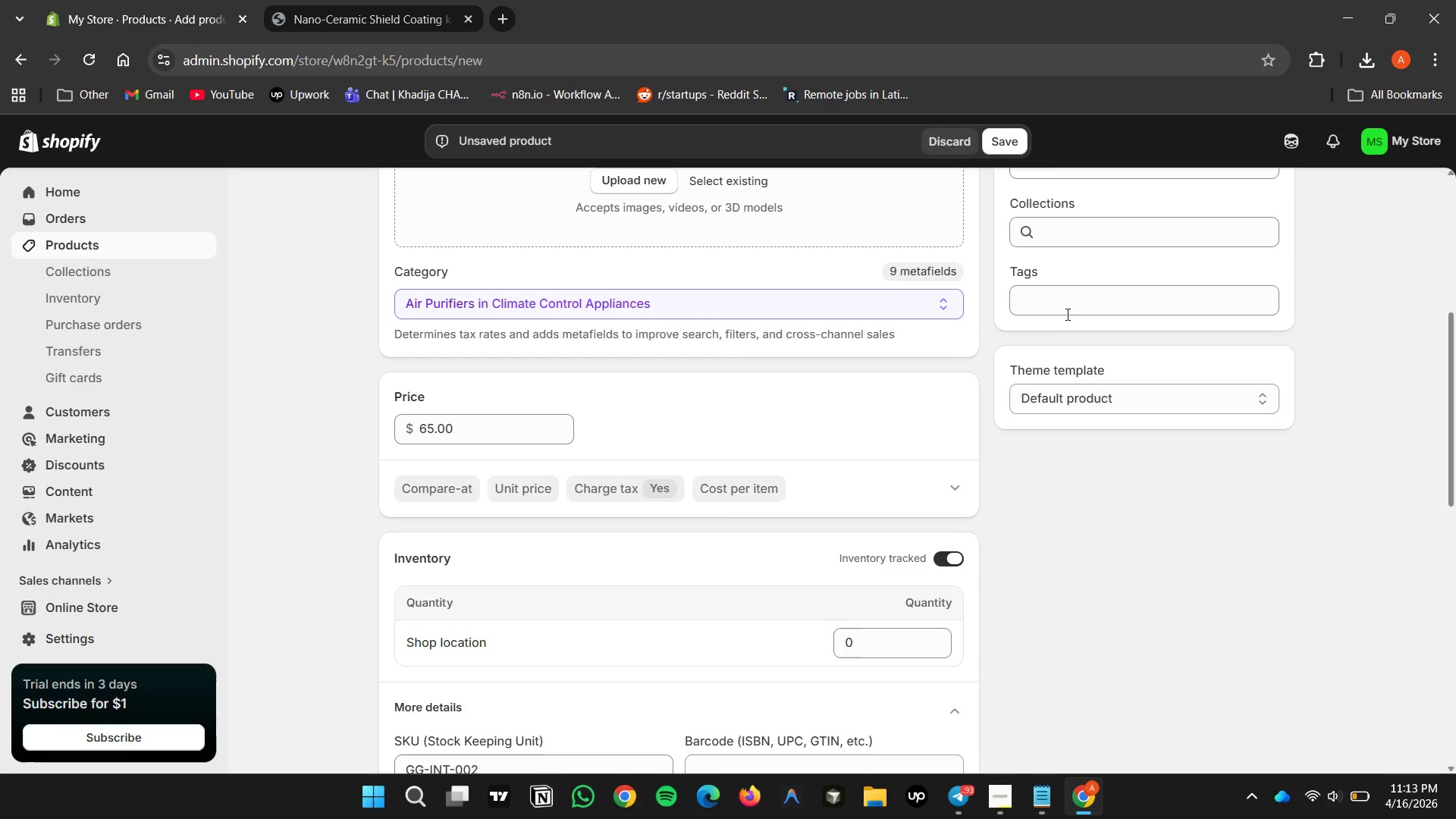 
left_click([1059, 303])
 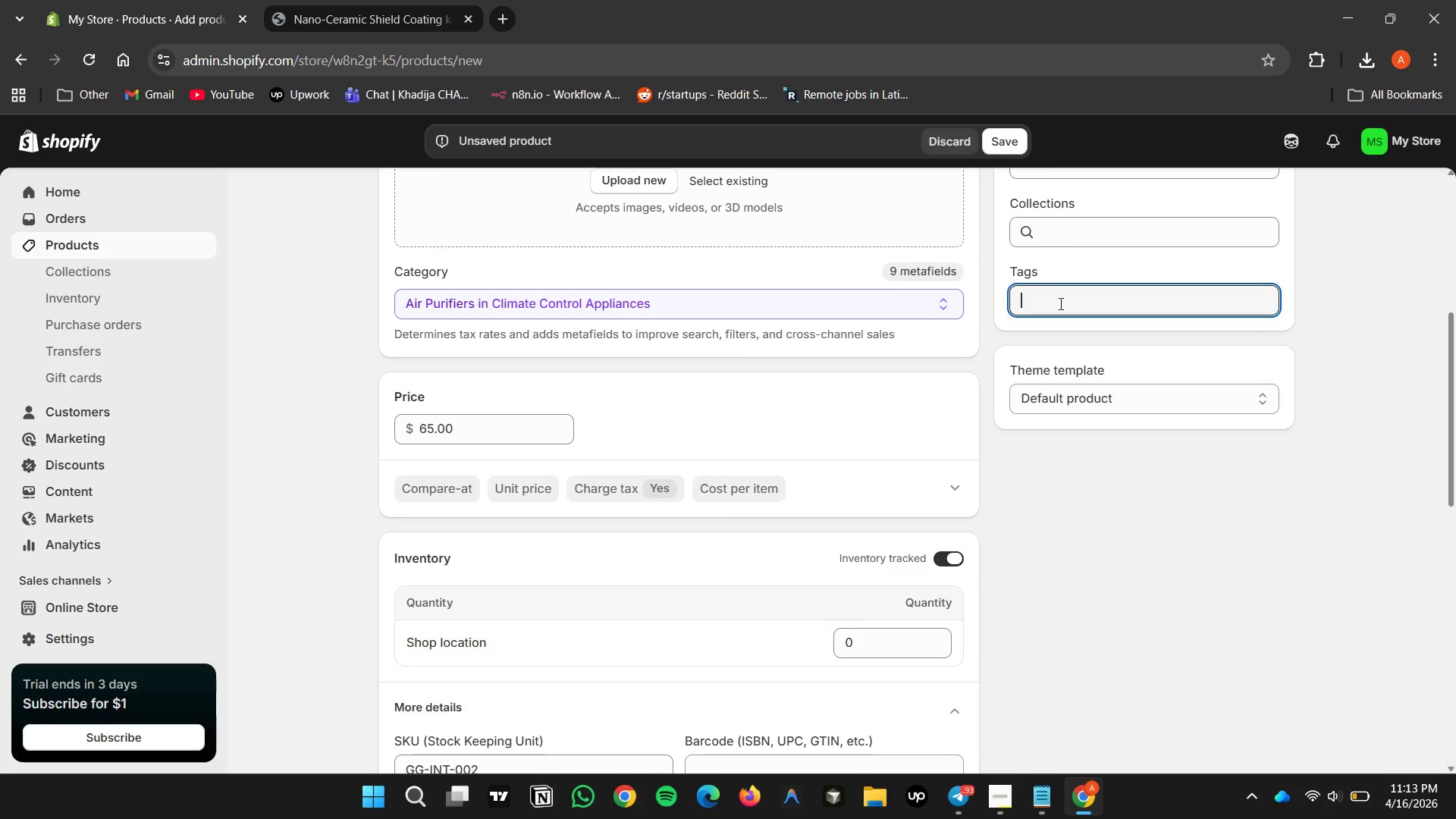 
type(Interiro)
key(Backspace)
key(Backspace)
type(or-DIY)
 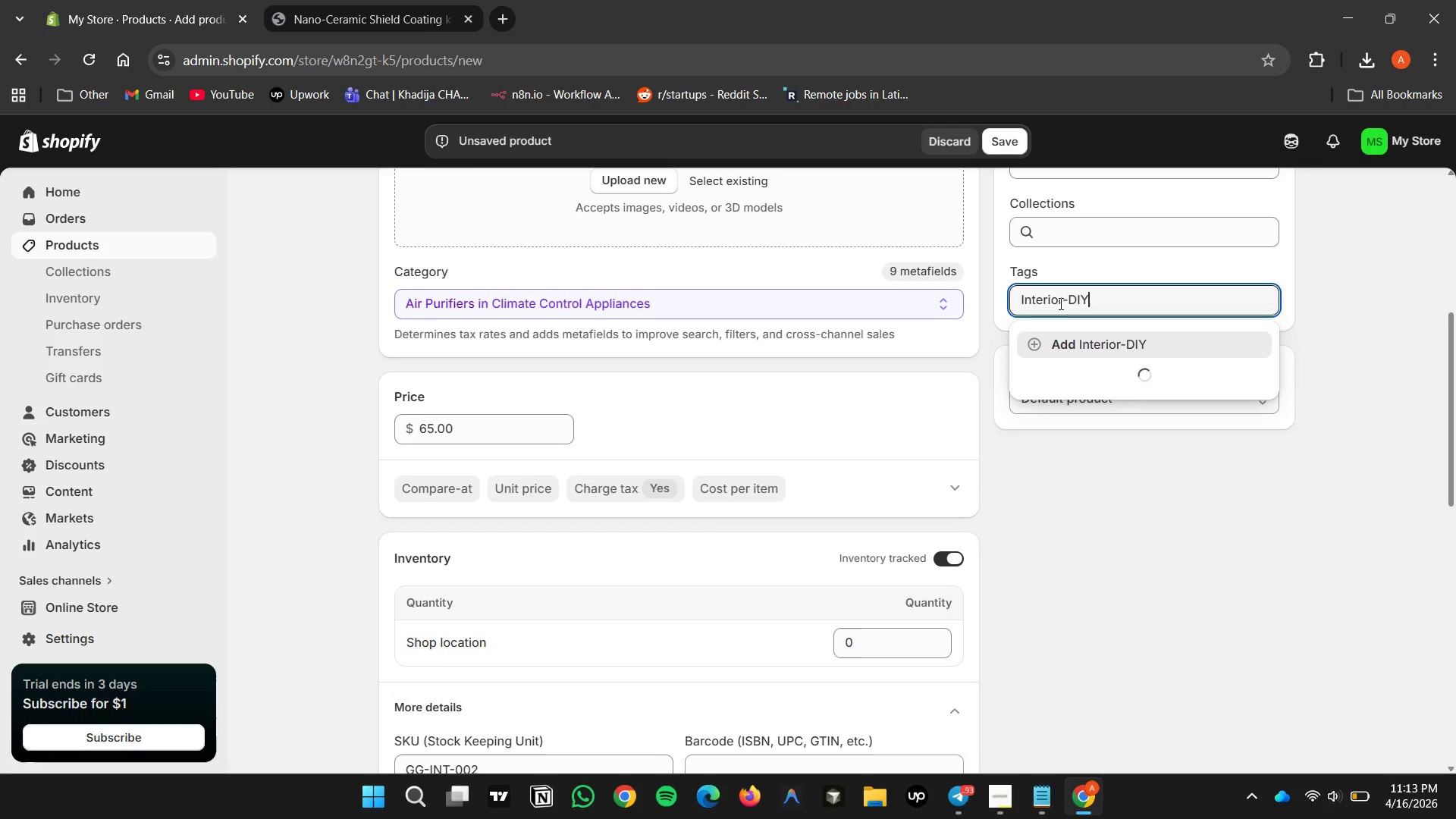 
left_click([1087, 337])
 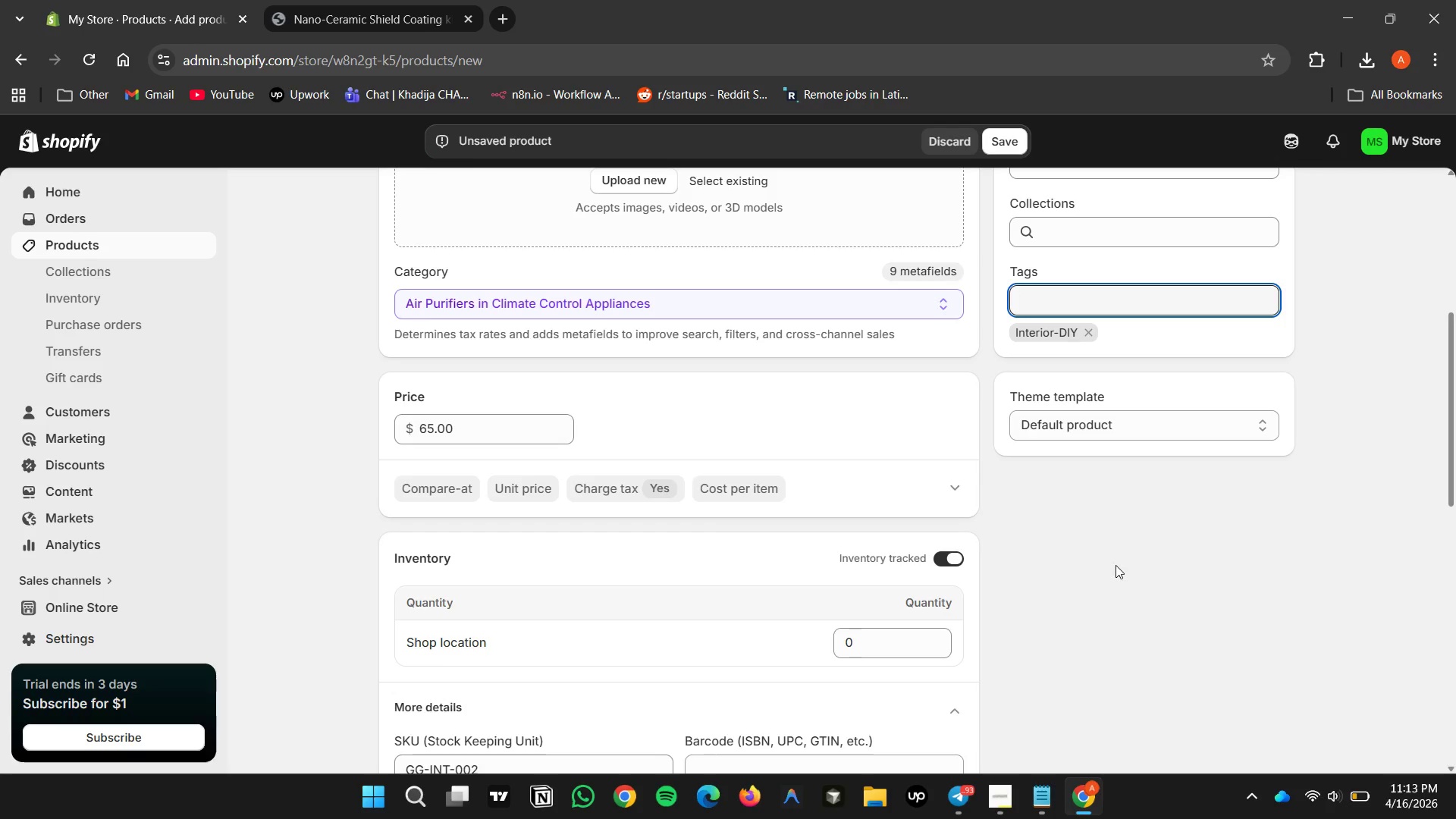 
left_click([1116, 565])
 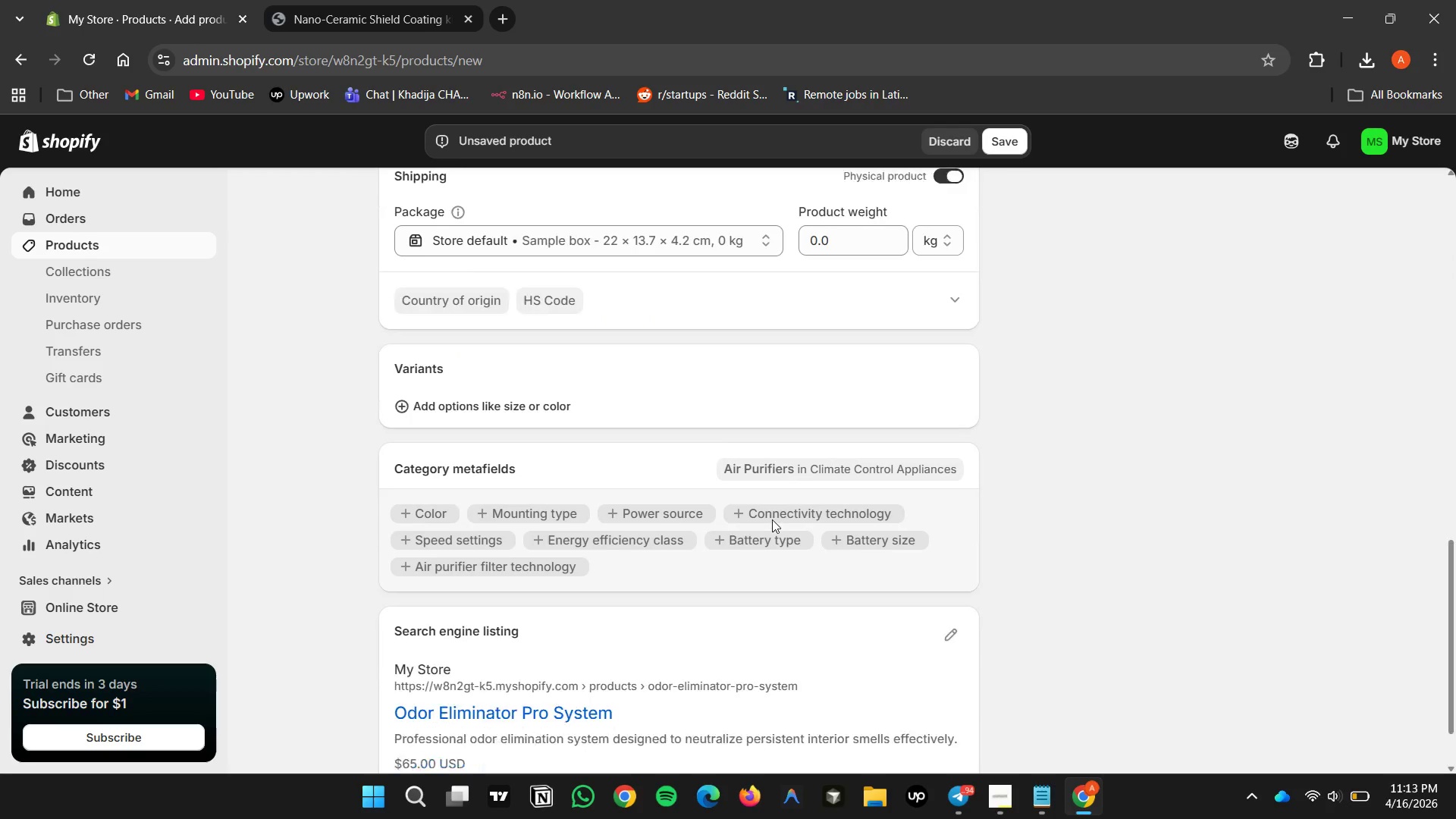 
wait(15.09)
 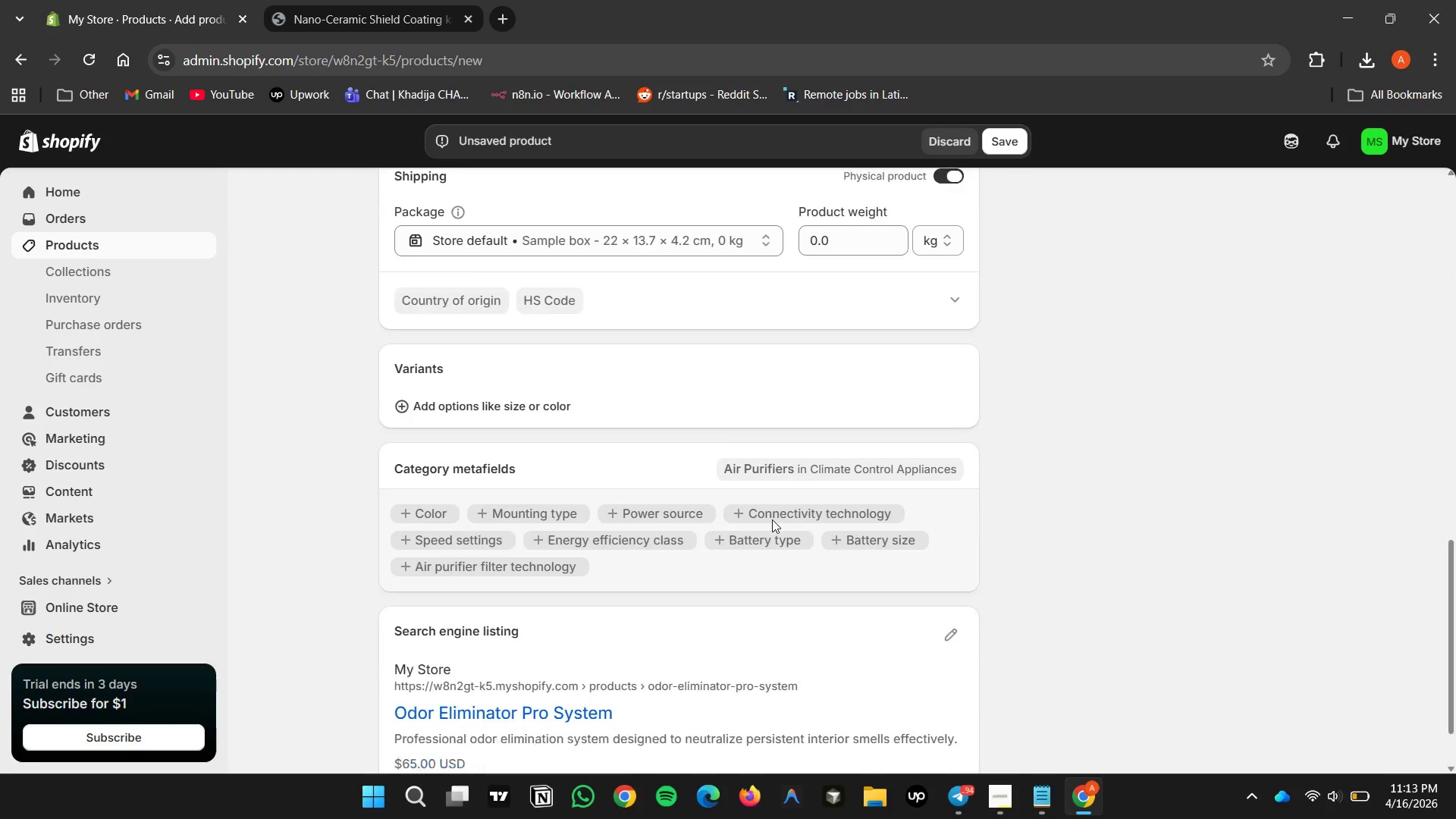 
left_click([1005, 146])
 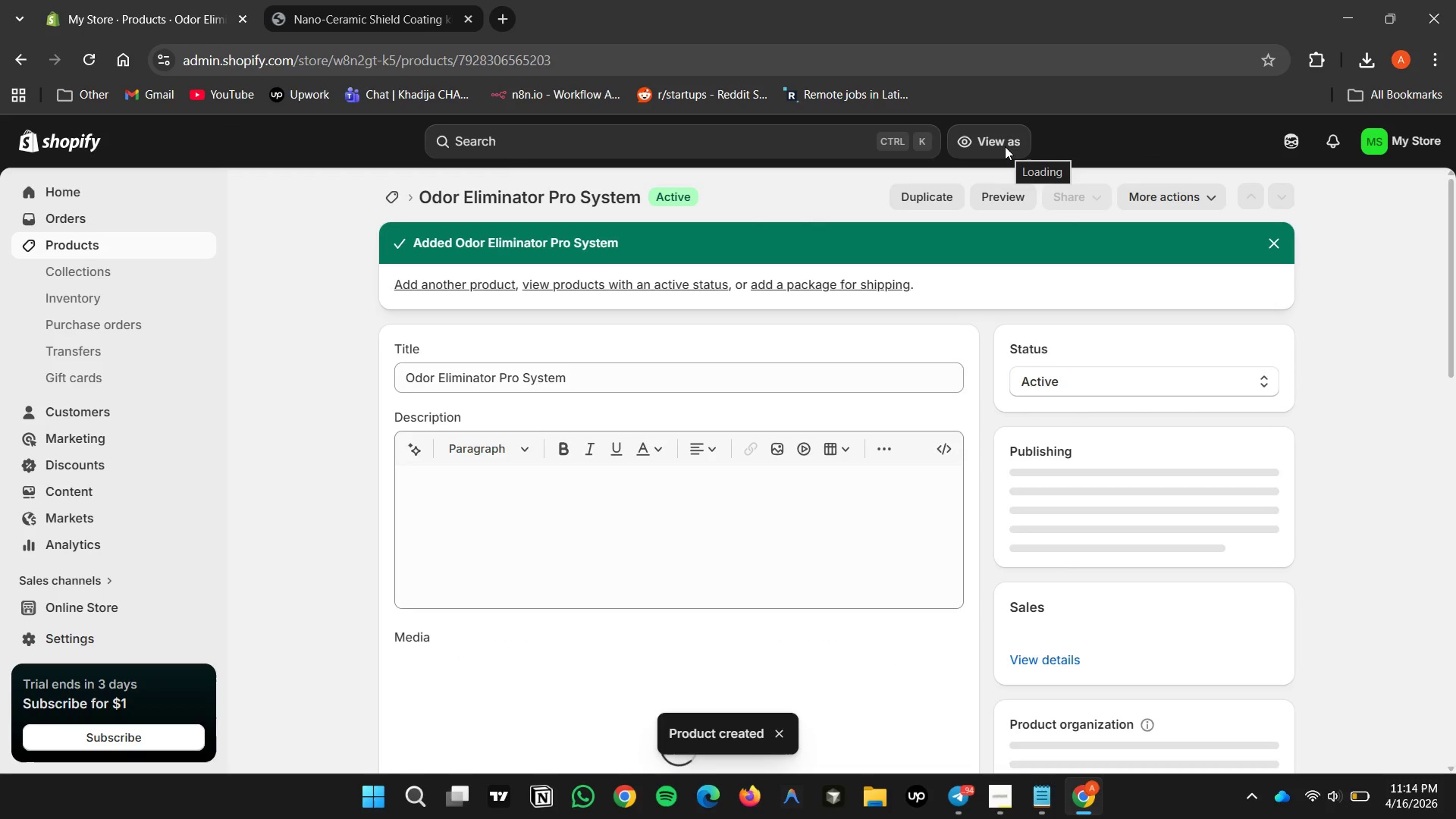 
wait(12.94)
 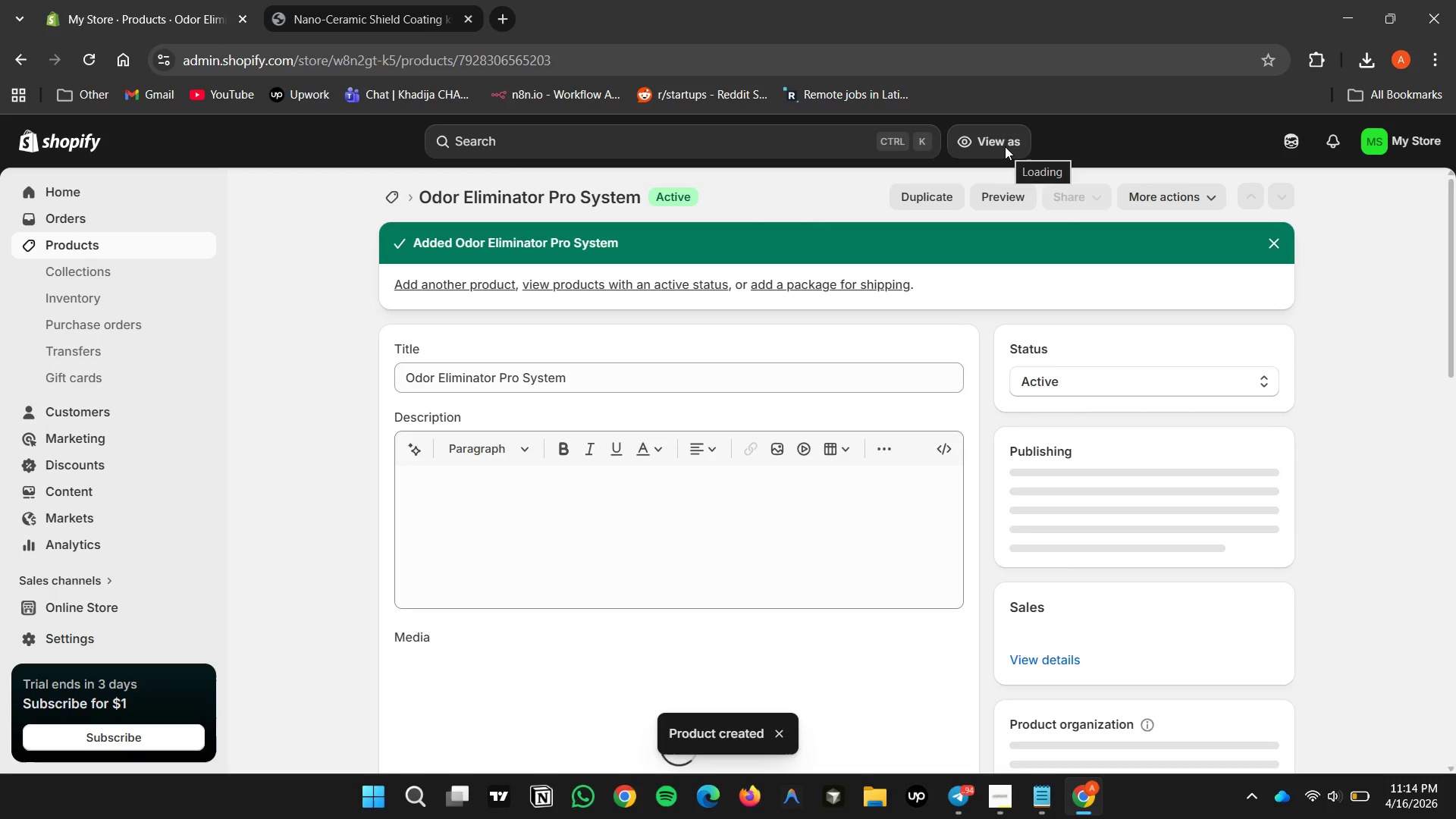 
left_click([841, 480])
 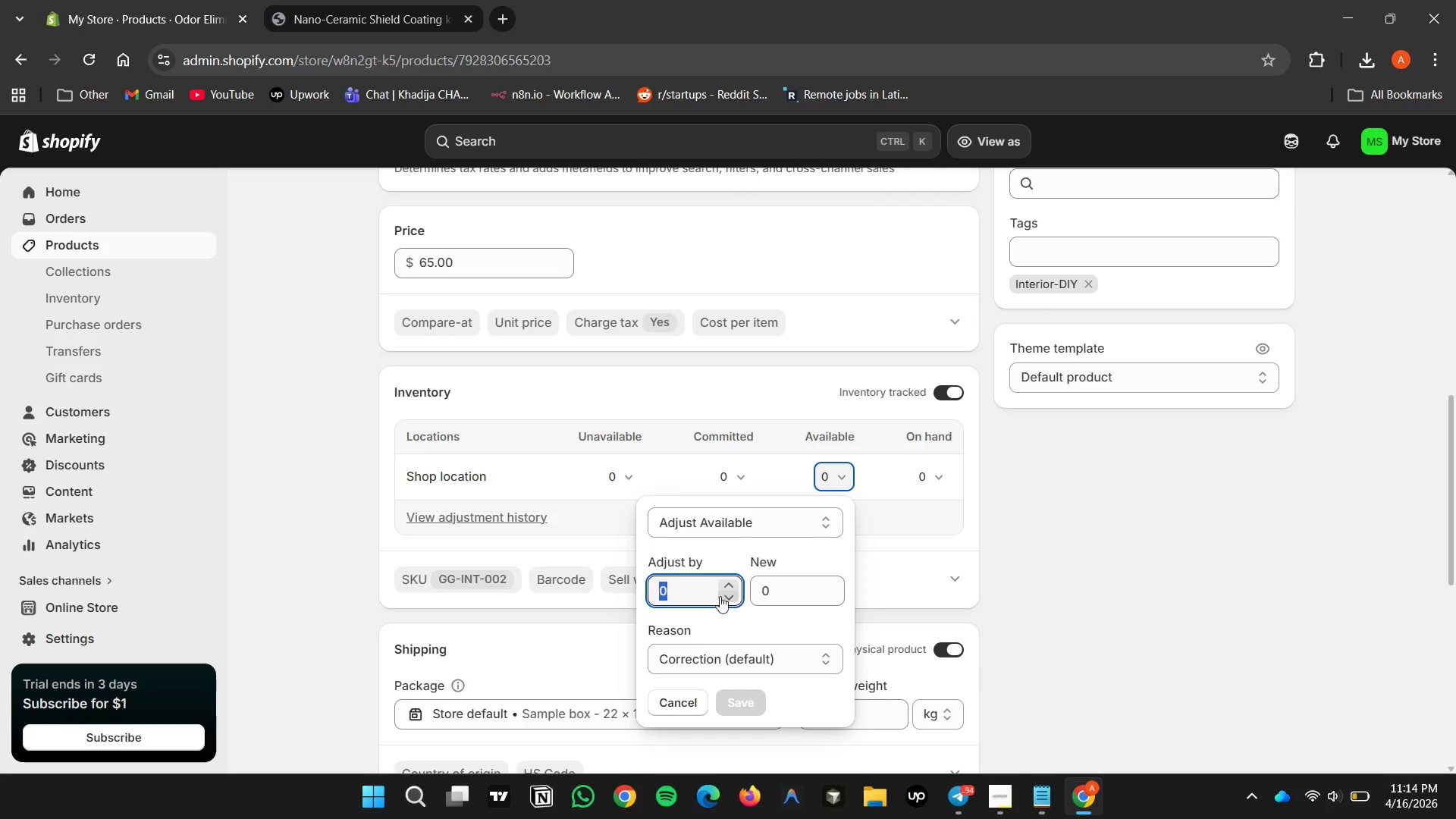 
left_click([729, 588])
 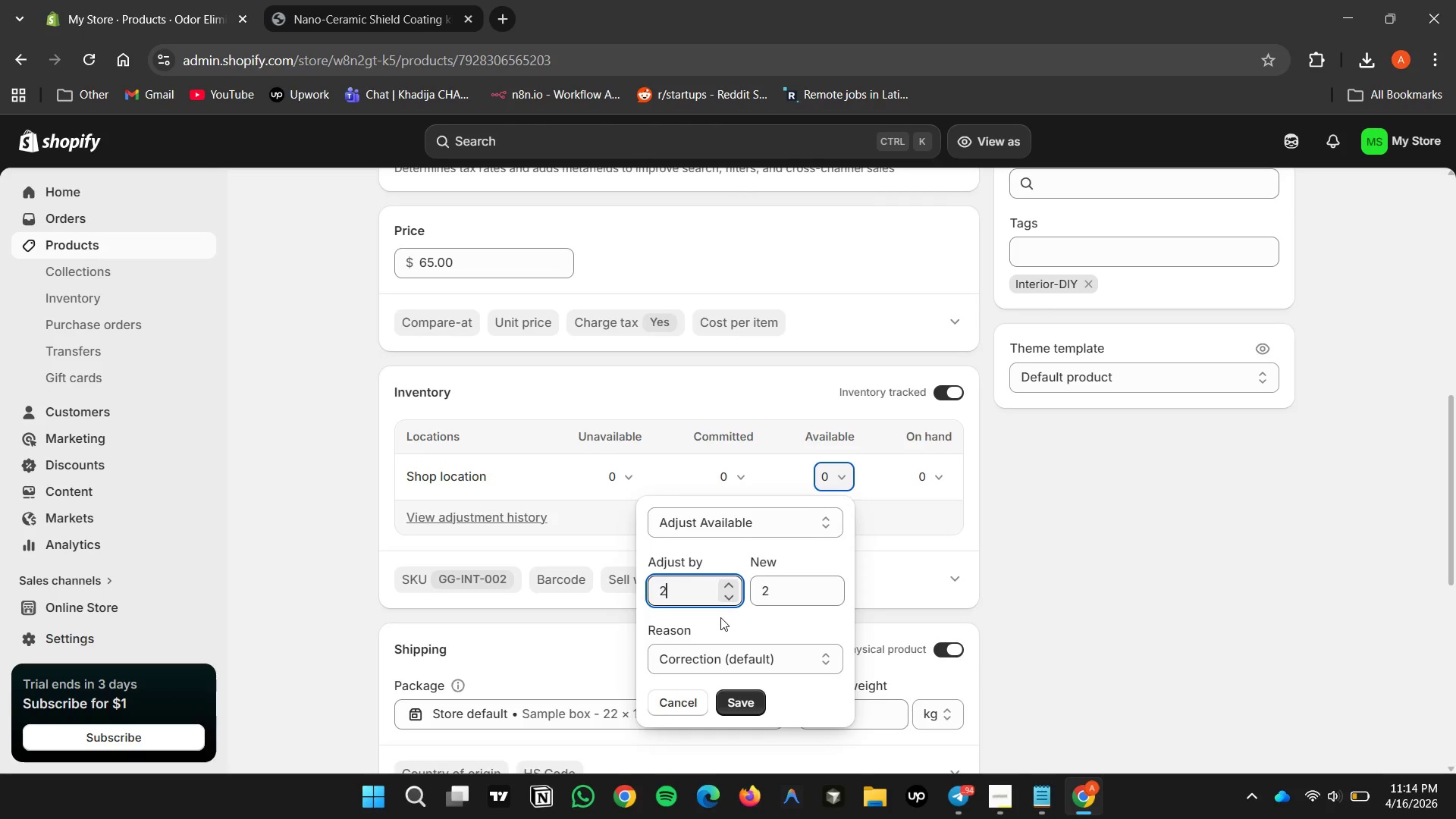 
left_click([726, 600])
 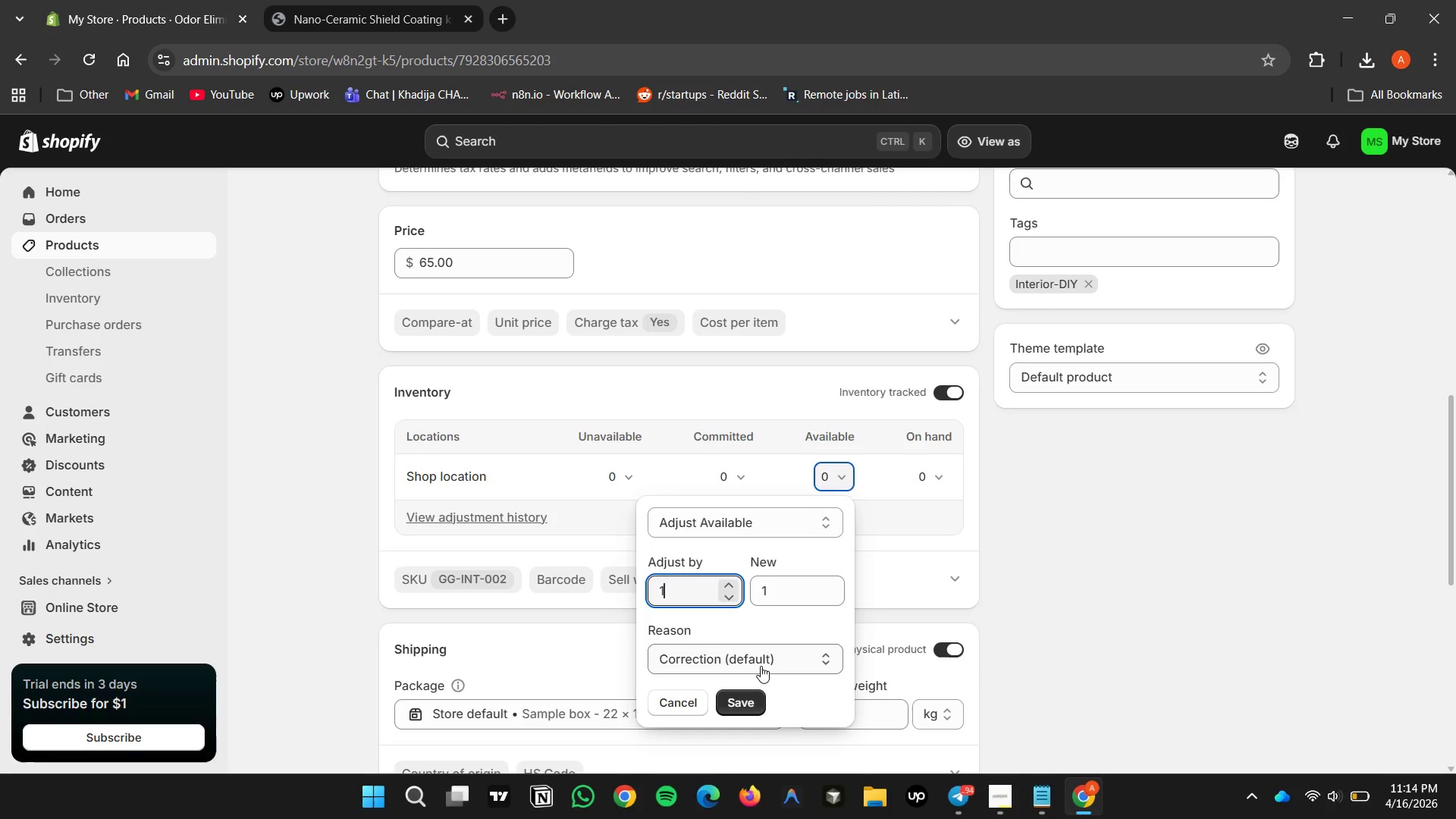 
double_click([789, 694])
 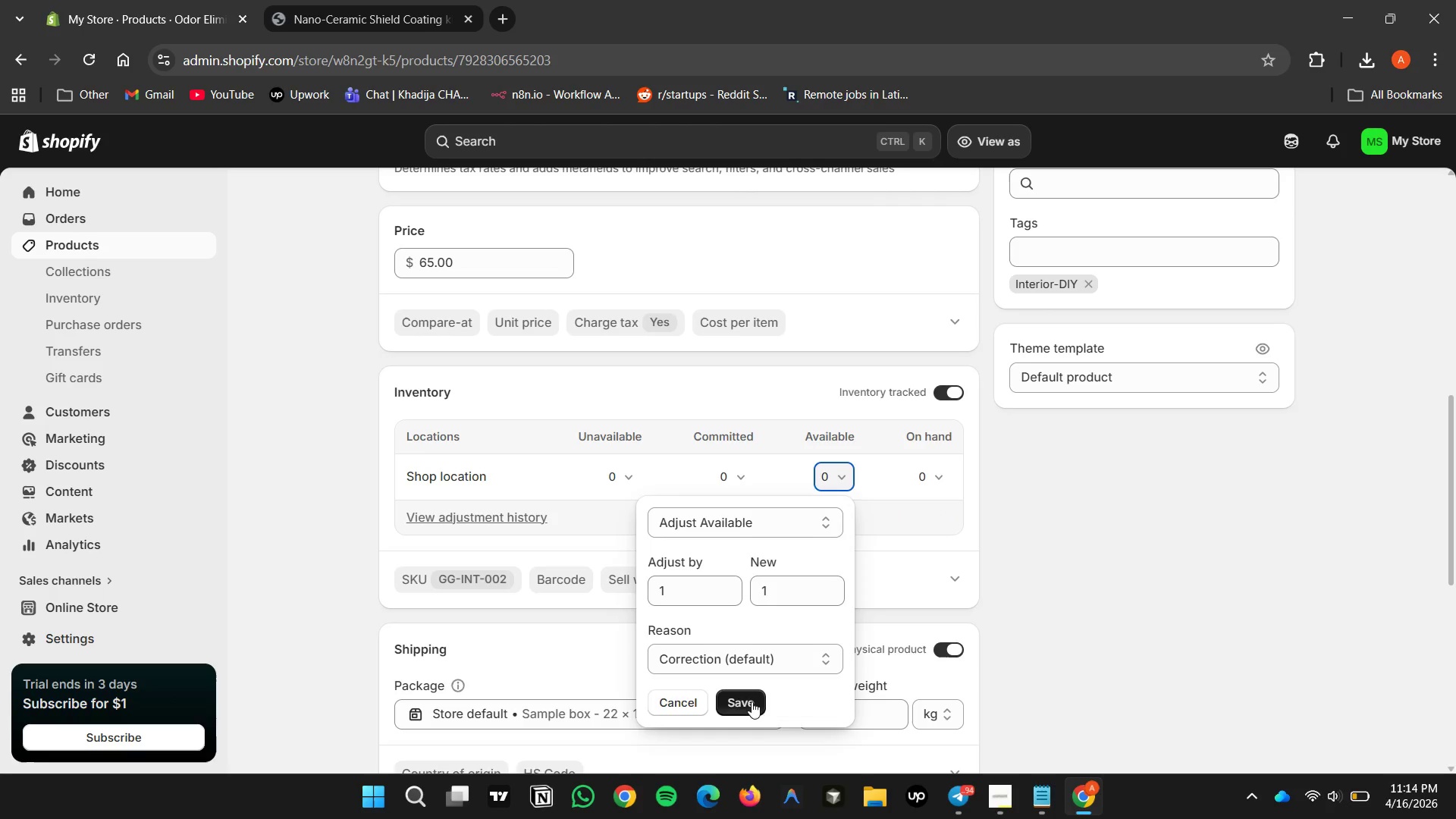 
double_click([752, 701])
 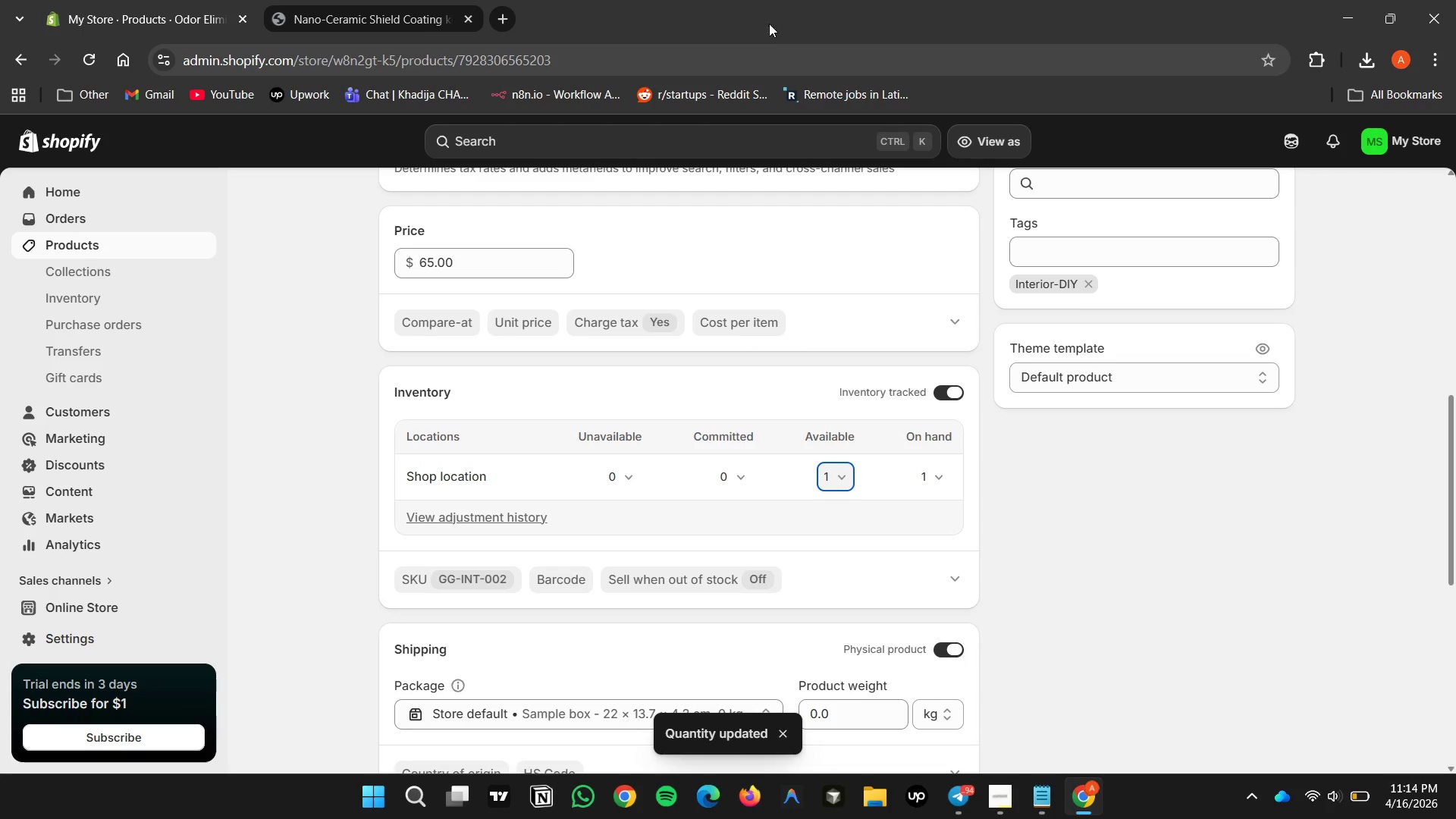 
scroll: coordinate [431, 256], scroll_direction: up, amount: 11.0
 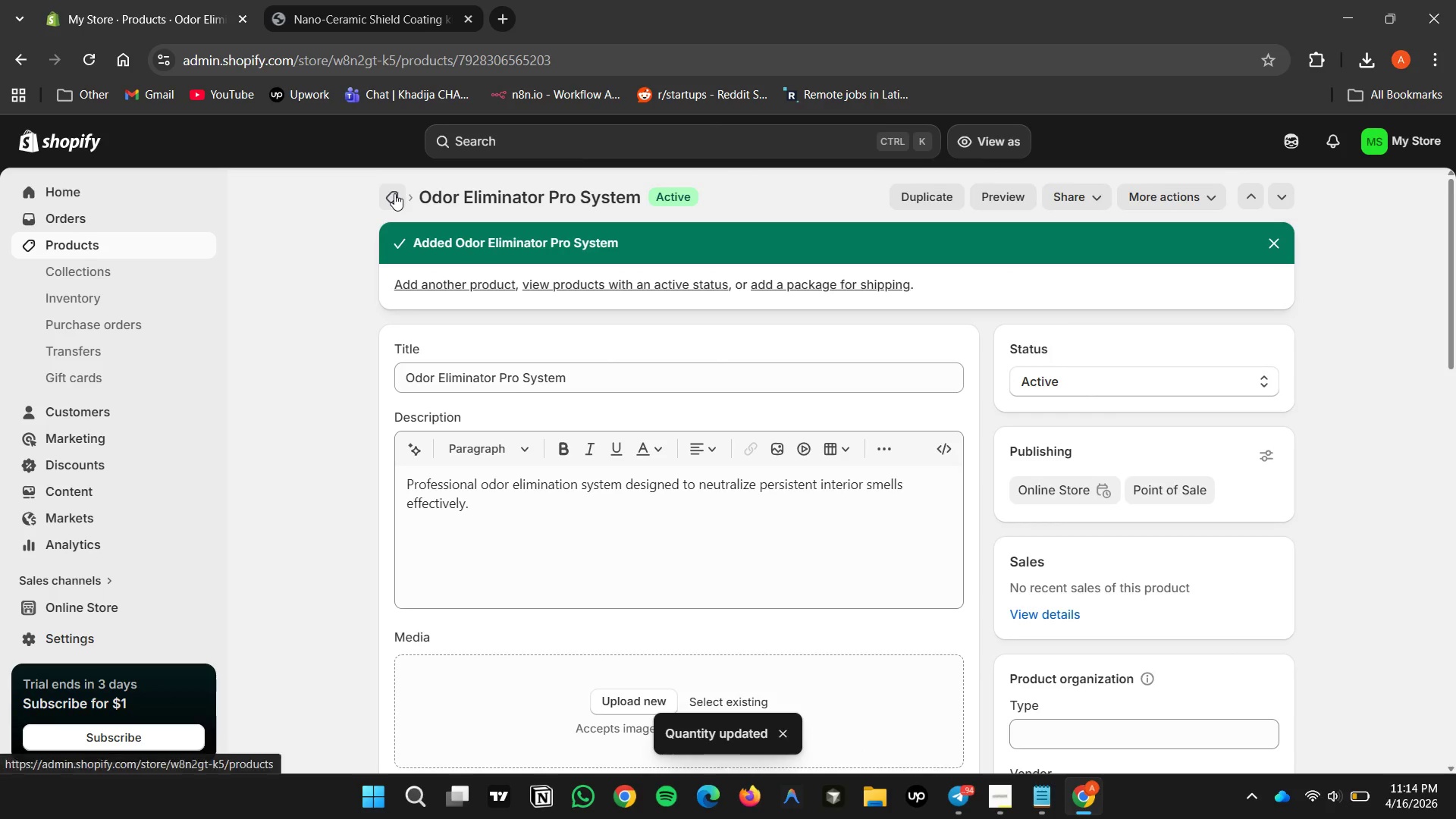 
double_click([394, 193])
 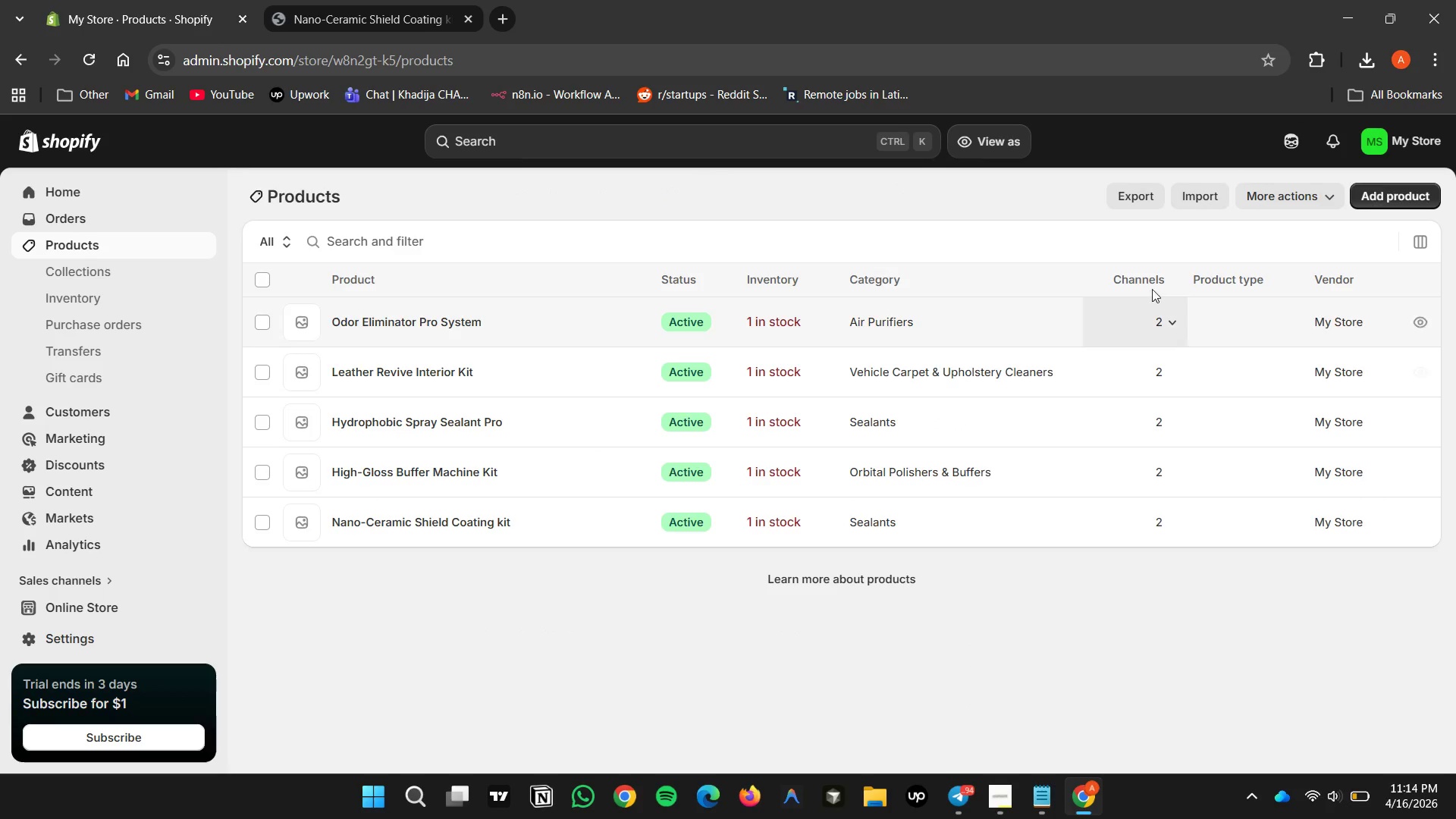 
wait(6.64)
 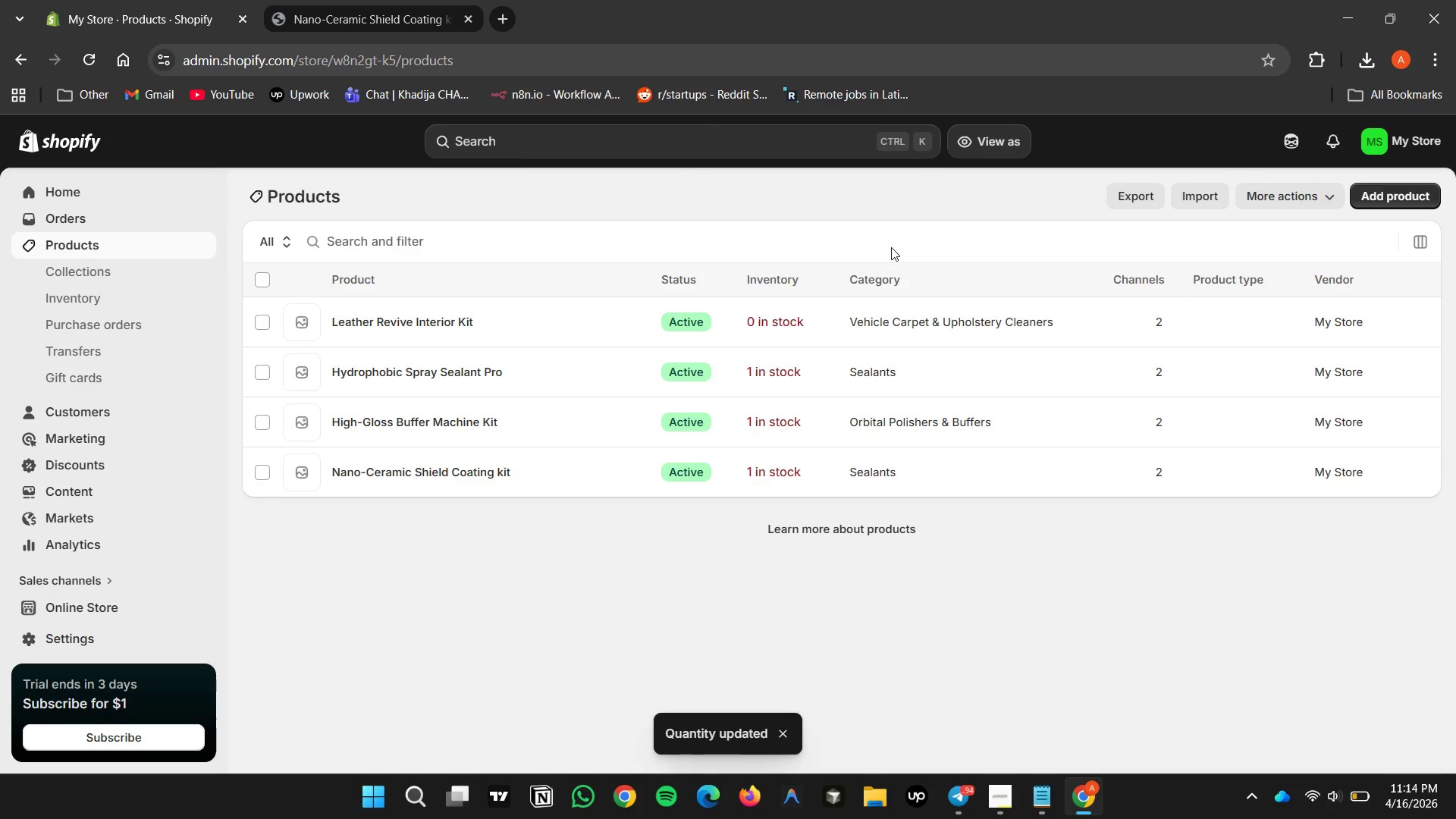 
double_click([1375, 201])
 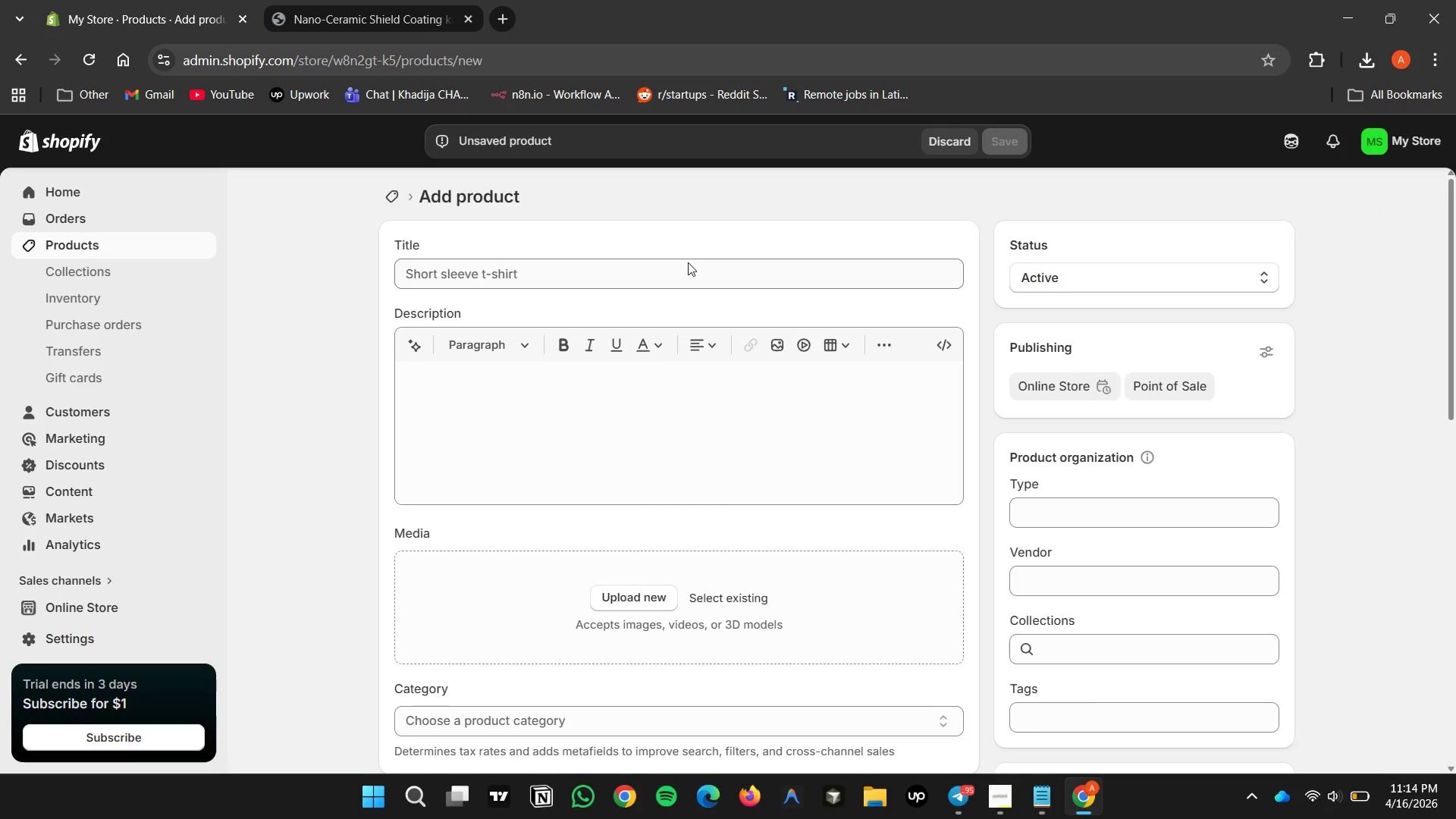 
wait(5.92)
 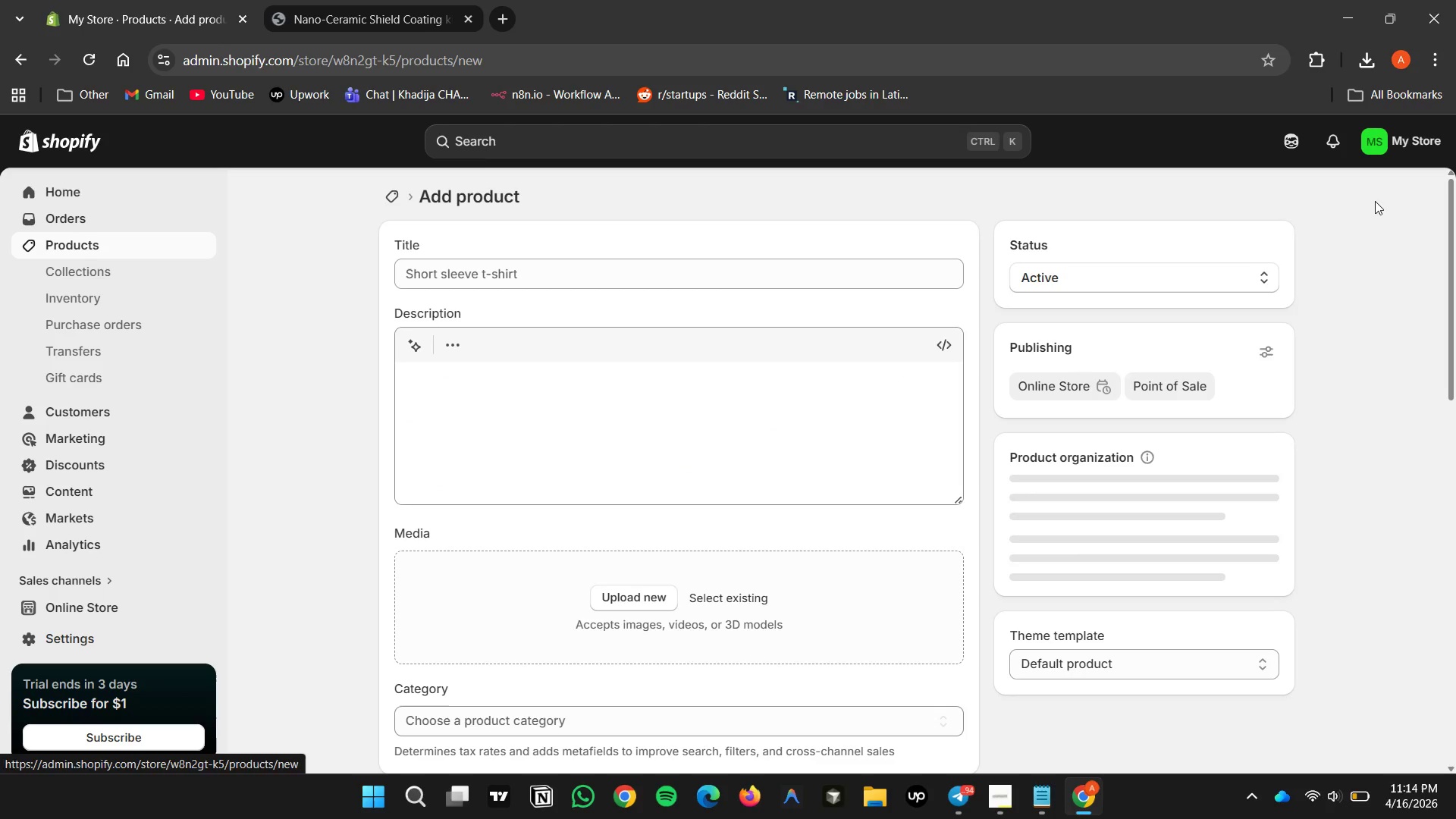 
left_click([687, 276])
 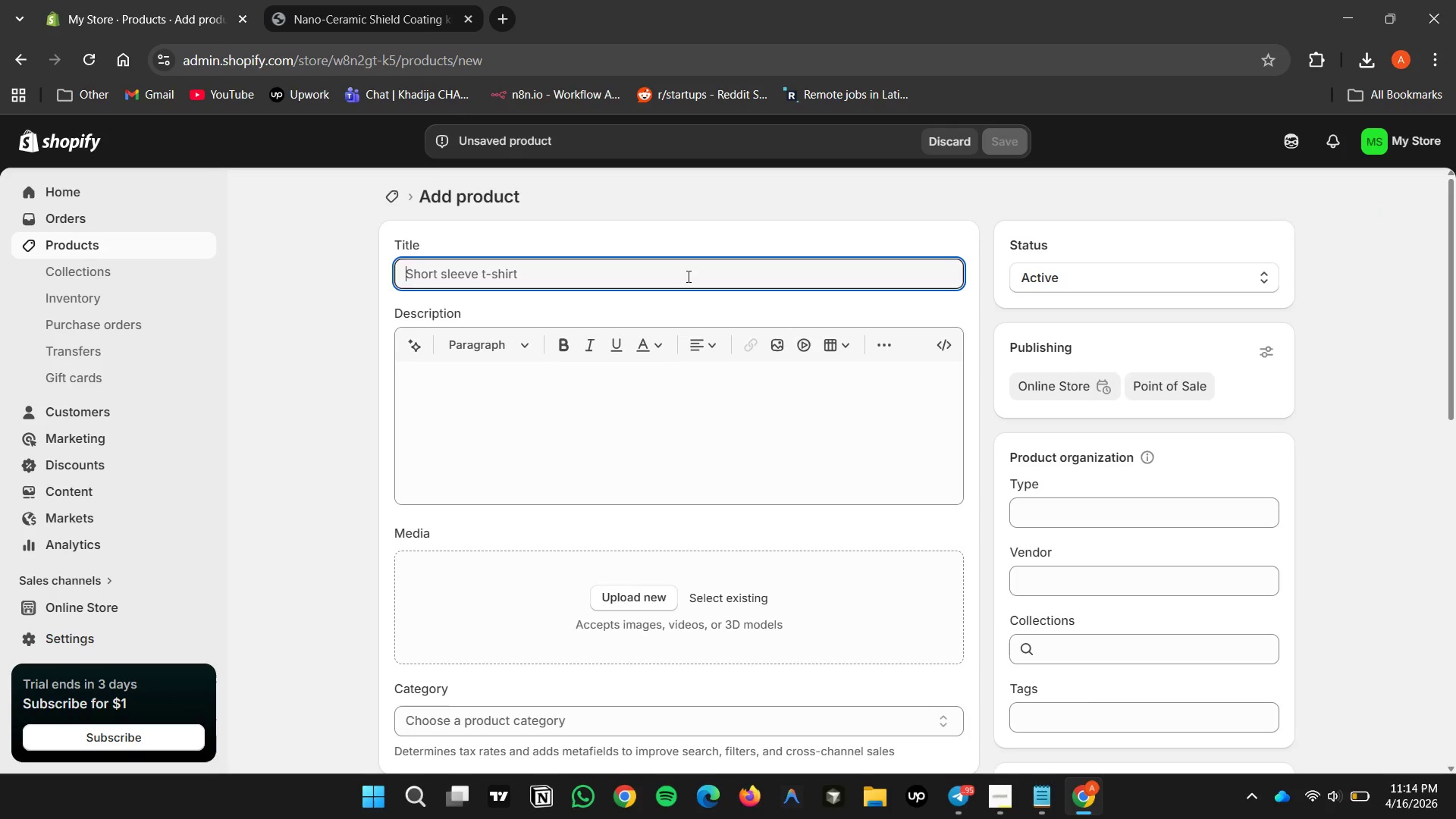 
type(Fabric Deep Clena)
key(Backspace)
key(Backspace)
type(an Extraction Kit)
 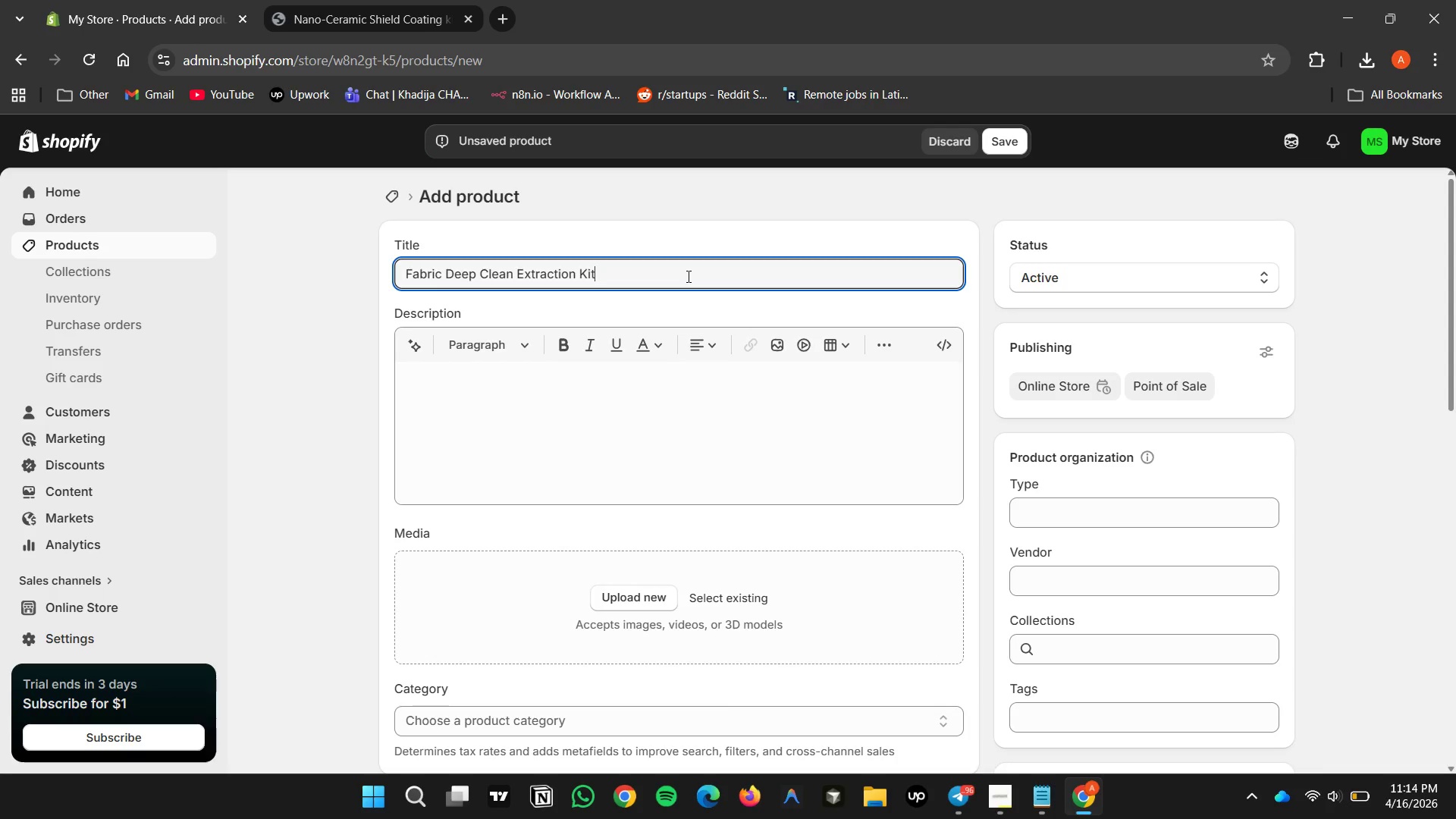 
double_click([621, 393])
 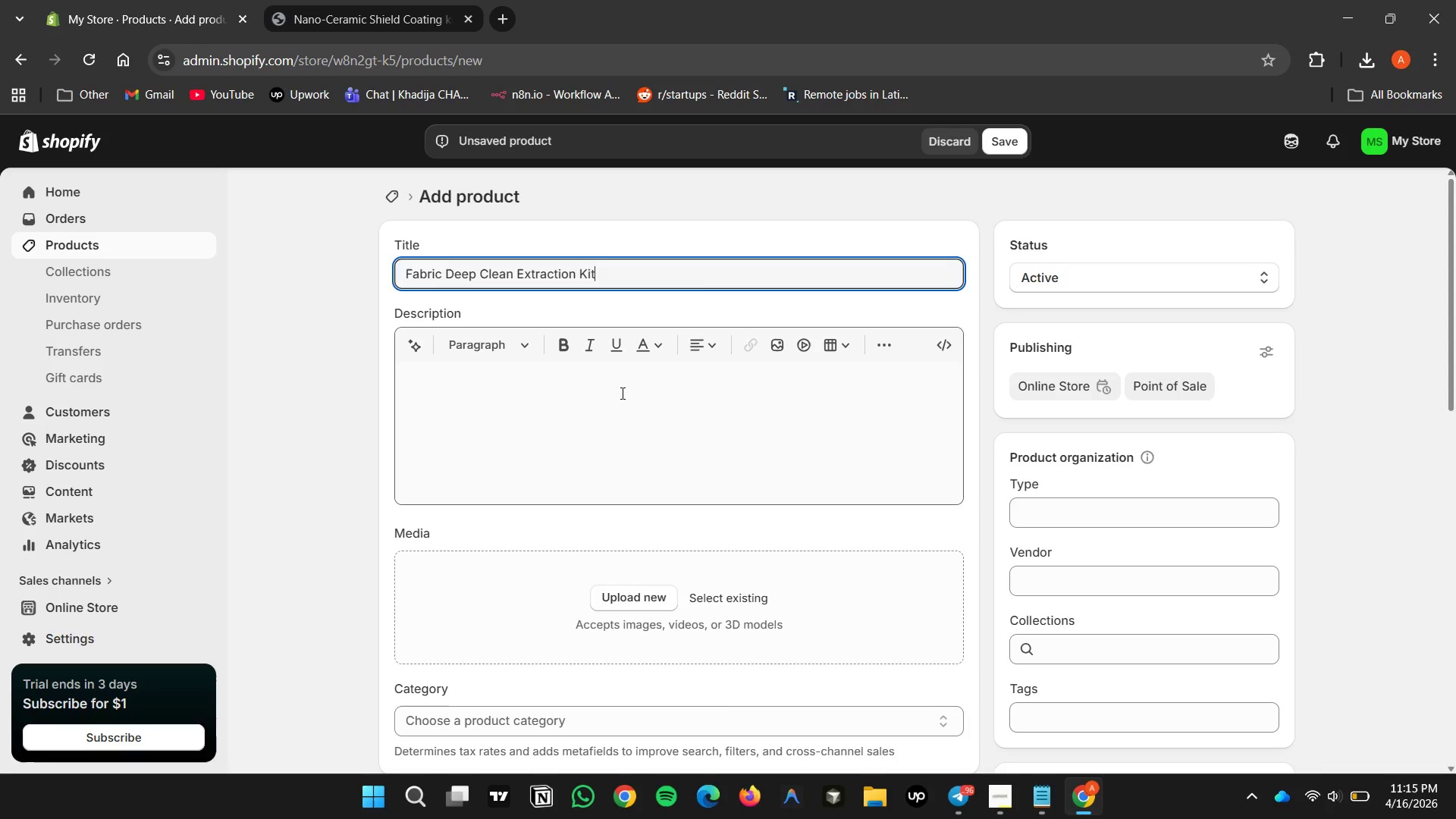 
triple_click([621, 393])
 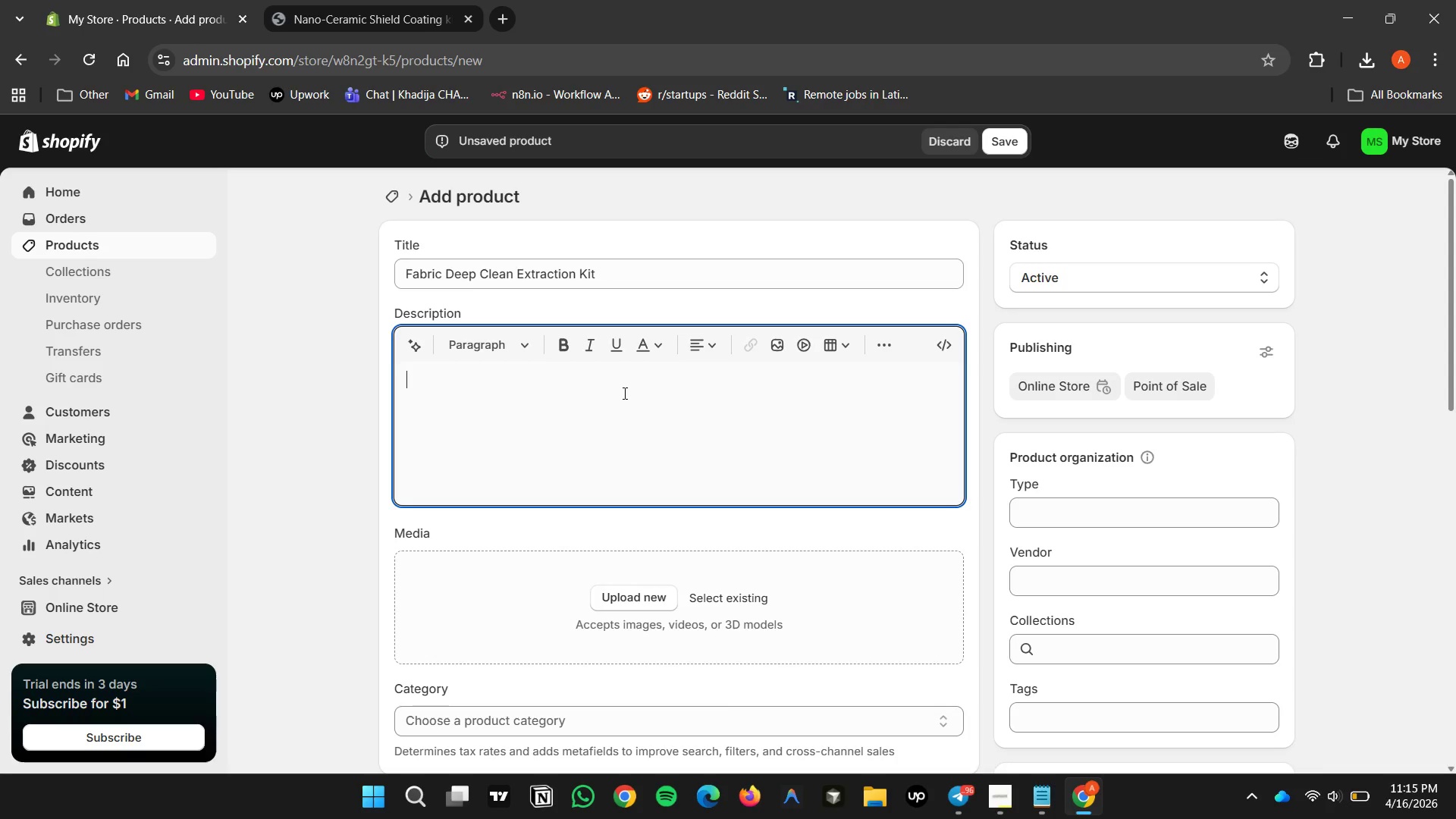 
type(Deep )
key(Backspace)
type(-cleaning fabric )
key(Backspace)
key(Backspace)
type(c kit designed for removing stains and restoring upholstery to like )
 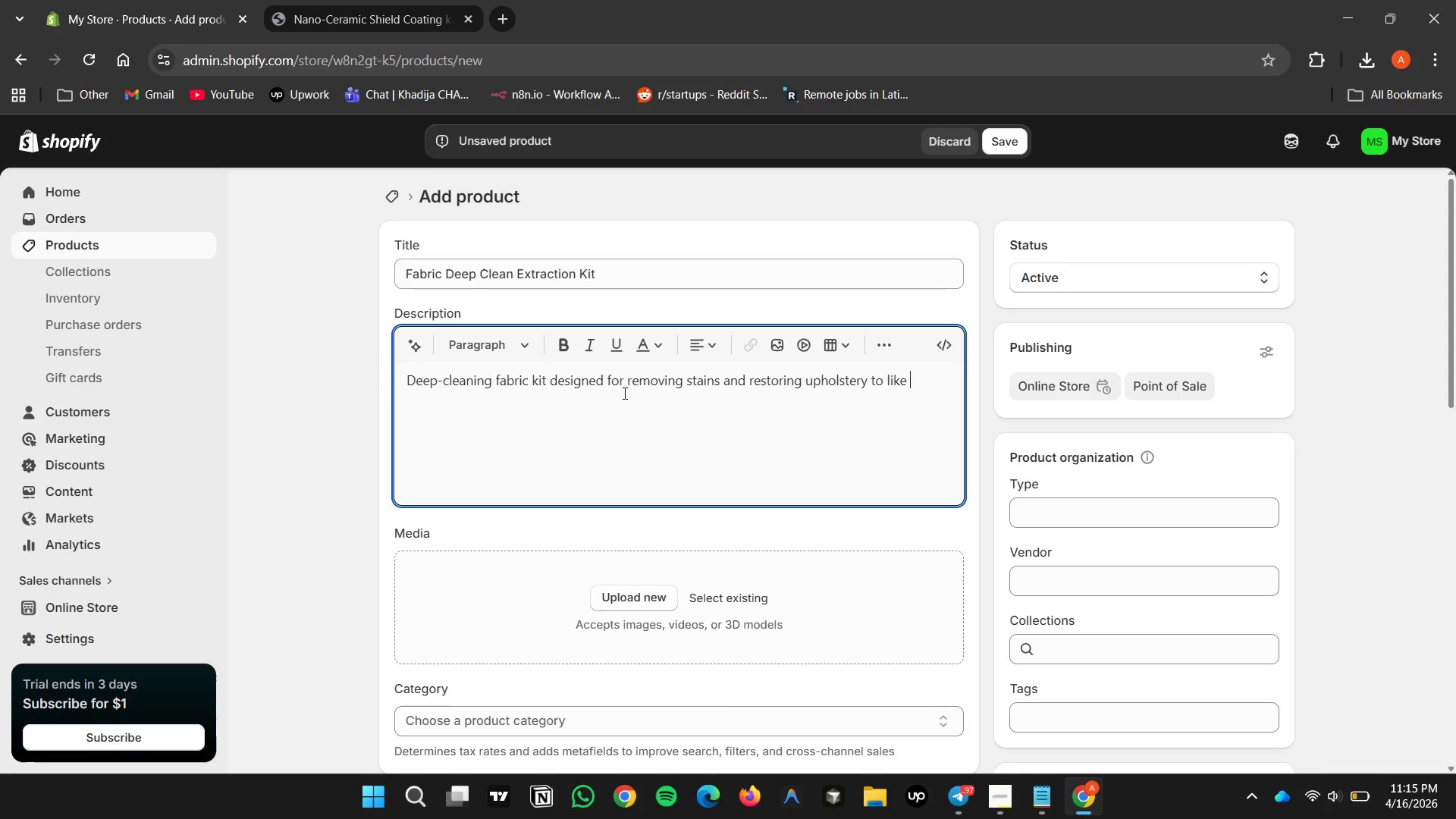 
wait(7.08)
 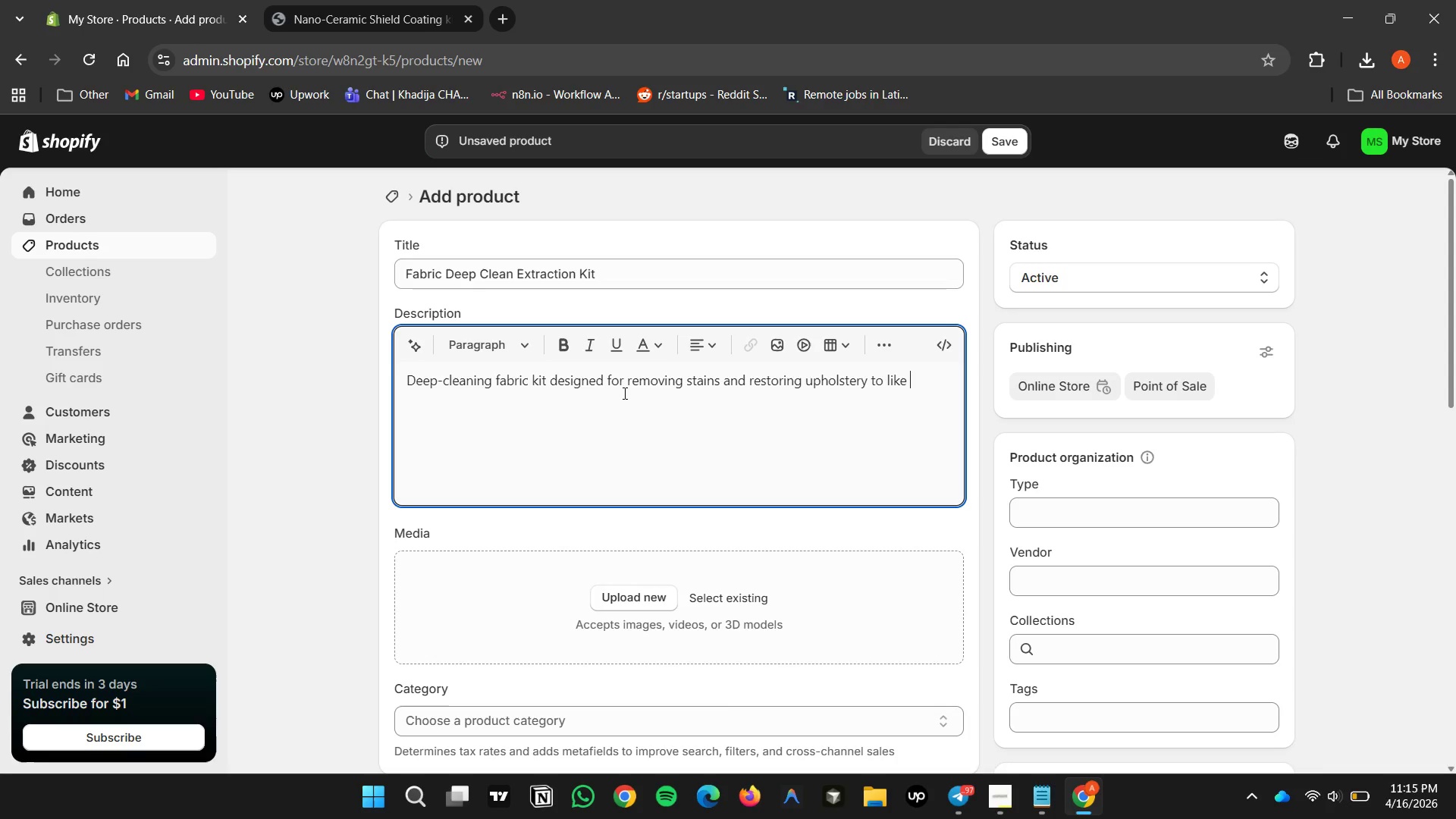 
key(Backspace)
type(-new condition.)
 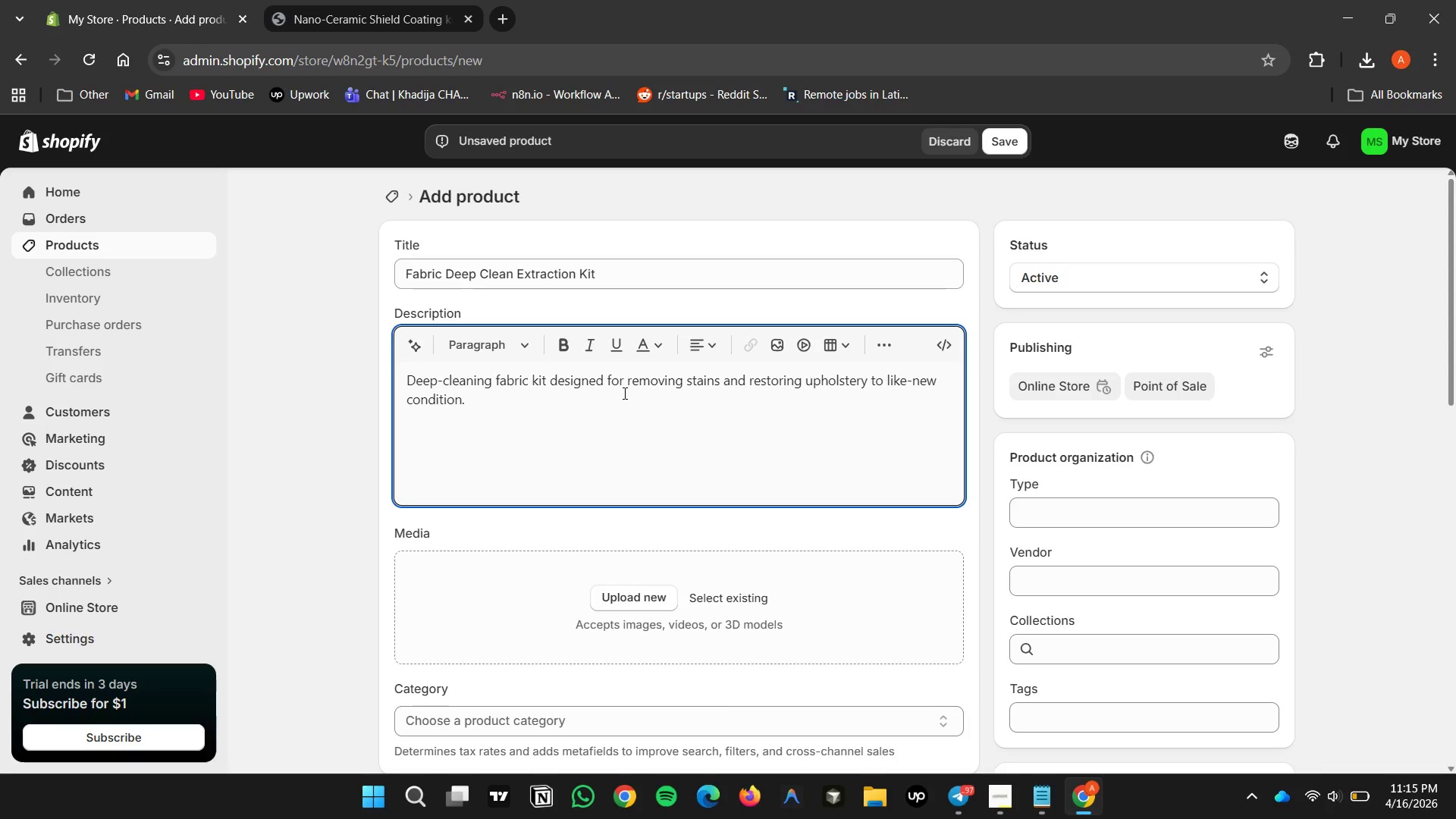 
wait(5.58)
 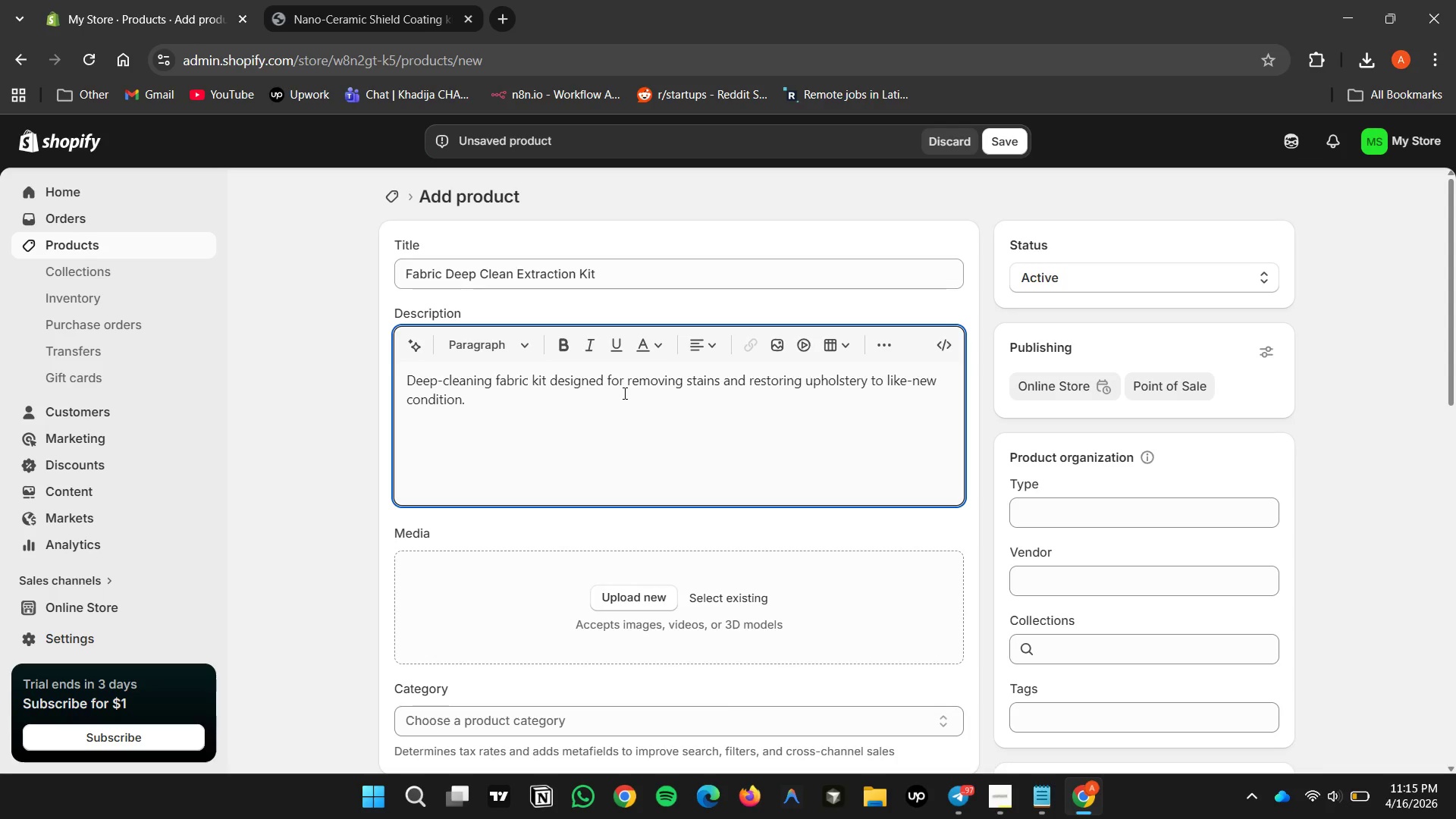 
double_click([805, 521])
 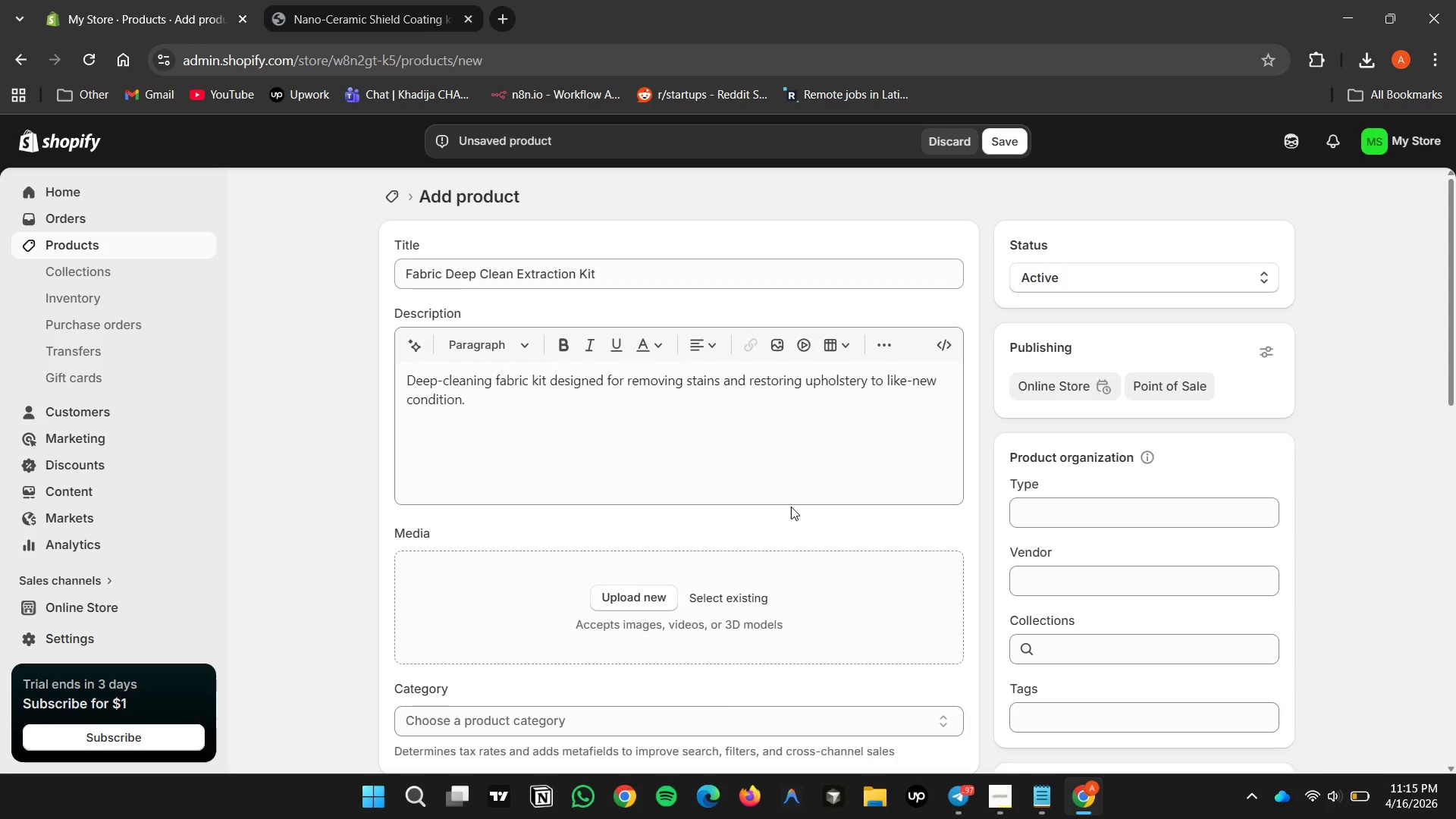 
scroll: coordinate [740, 500], scroll_direction: down, amount: 4.0
 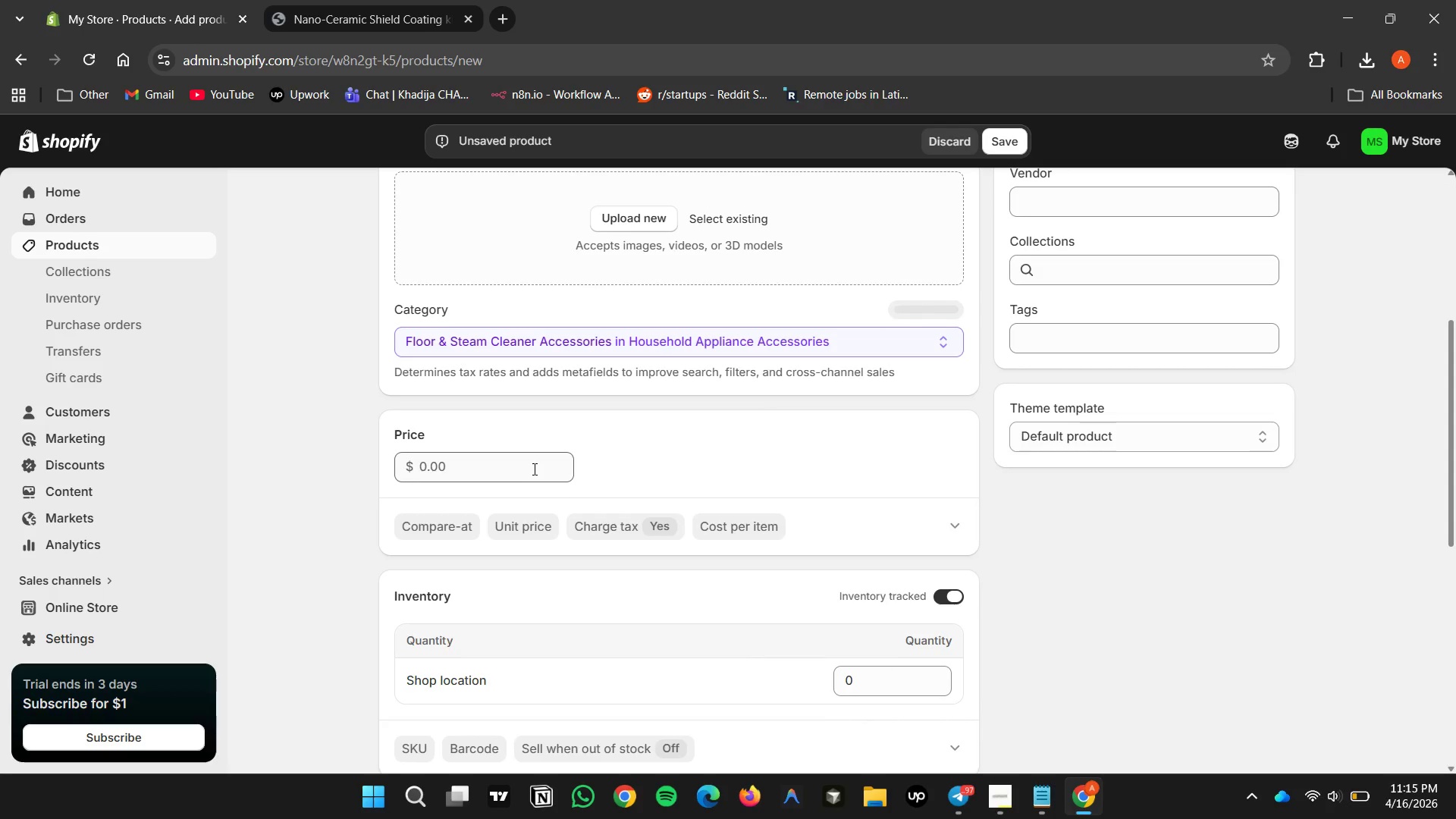 
left_click([532, 469])
 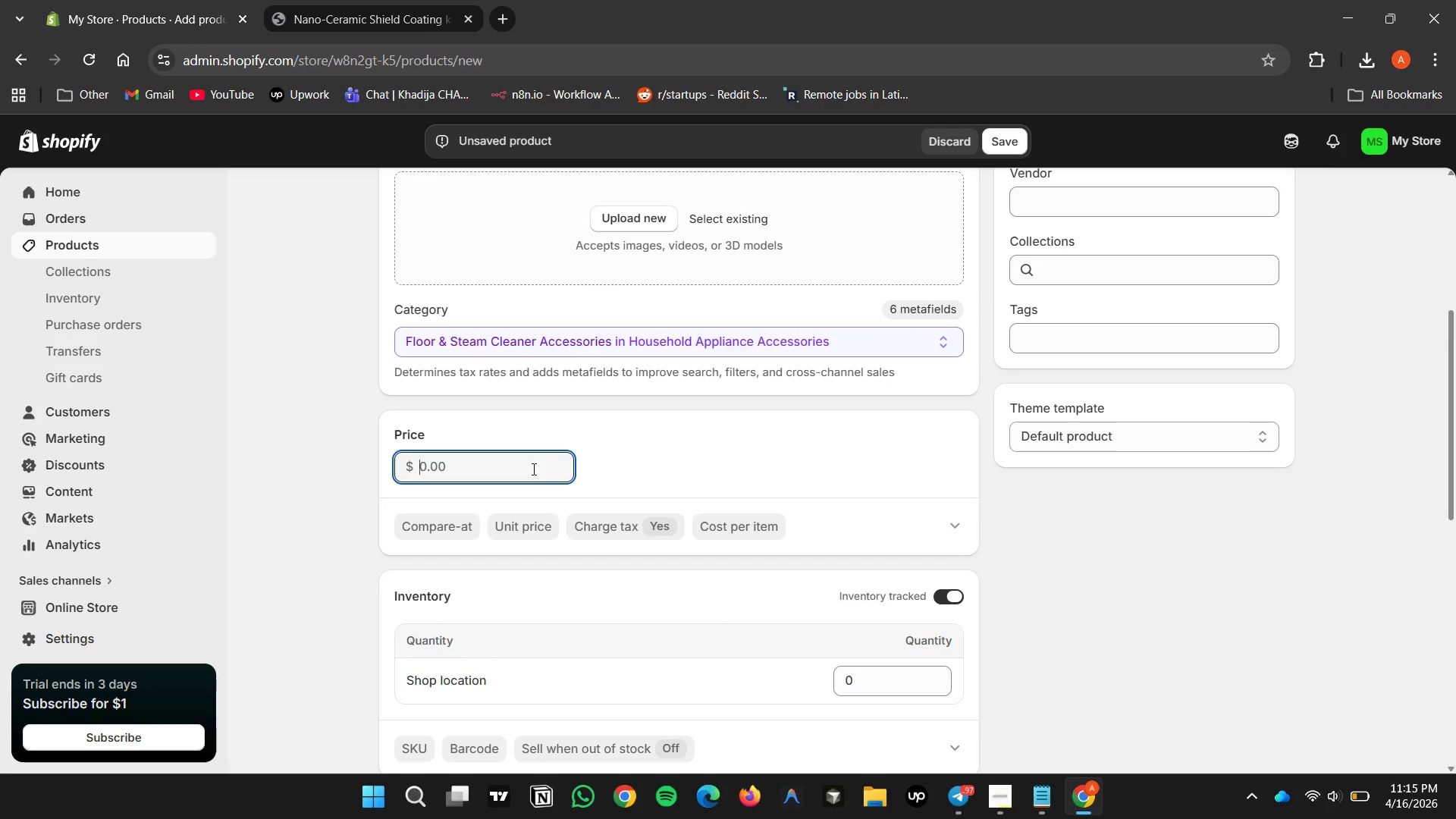 
type(140)
 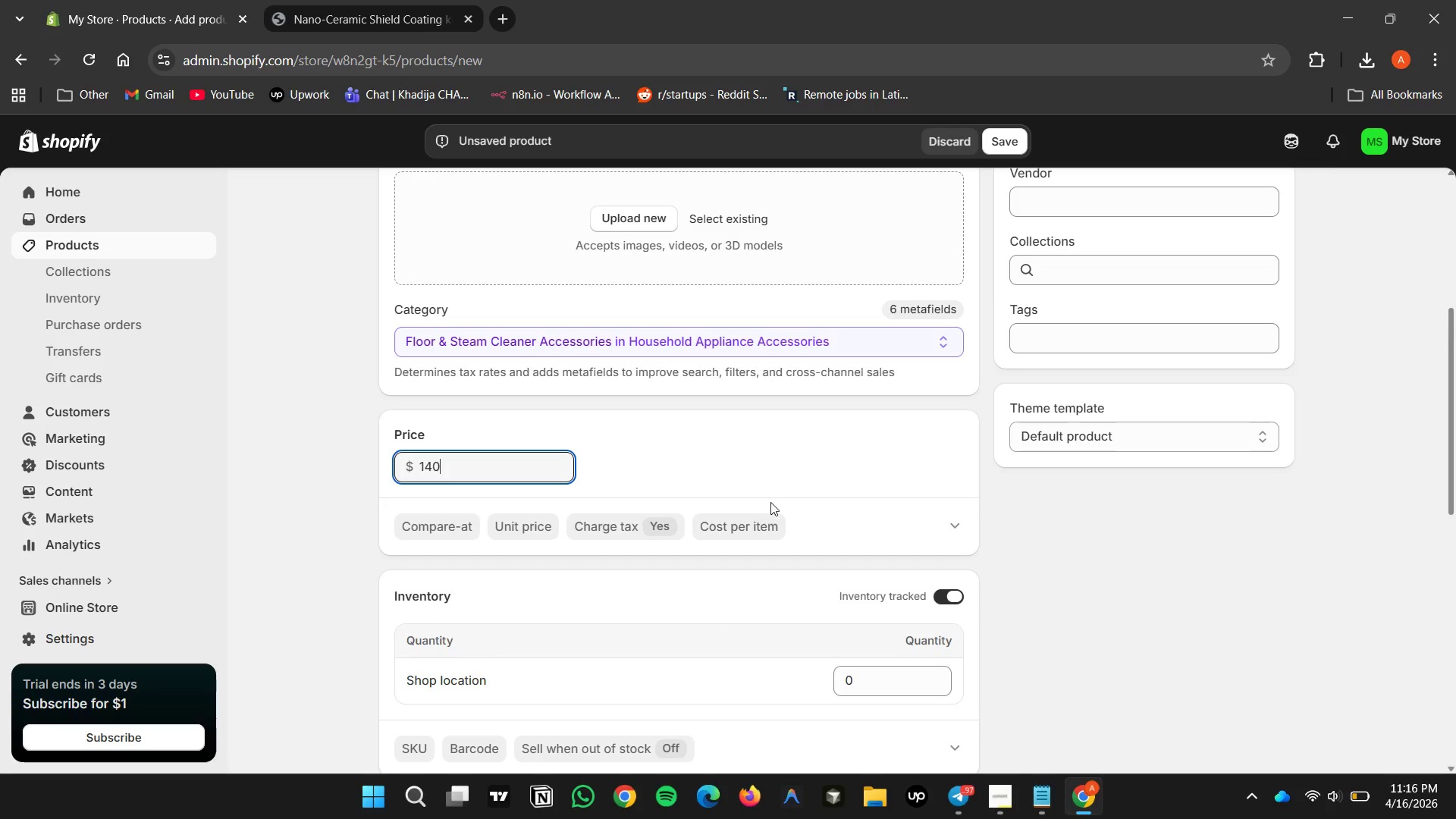 
scroll: coordinate [782, 443], scroll_direction: down, amount: 2.0
 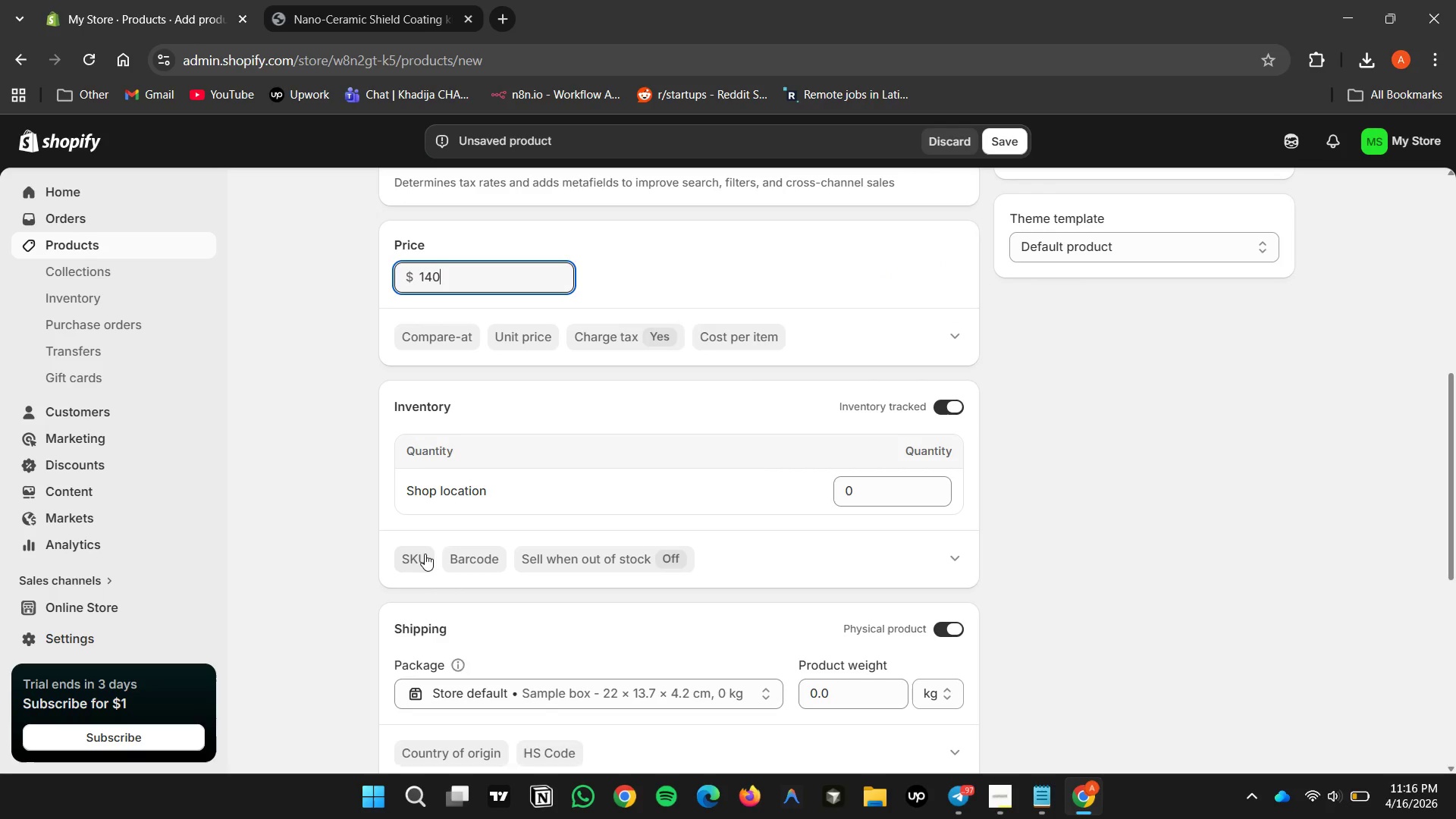 
double_click([424, 554])
 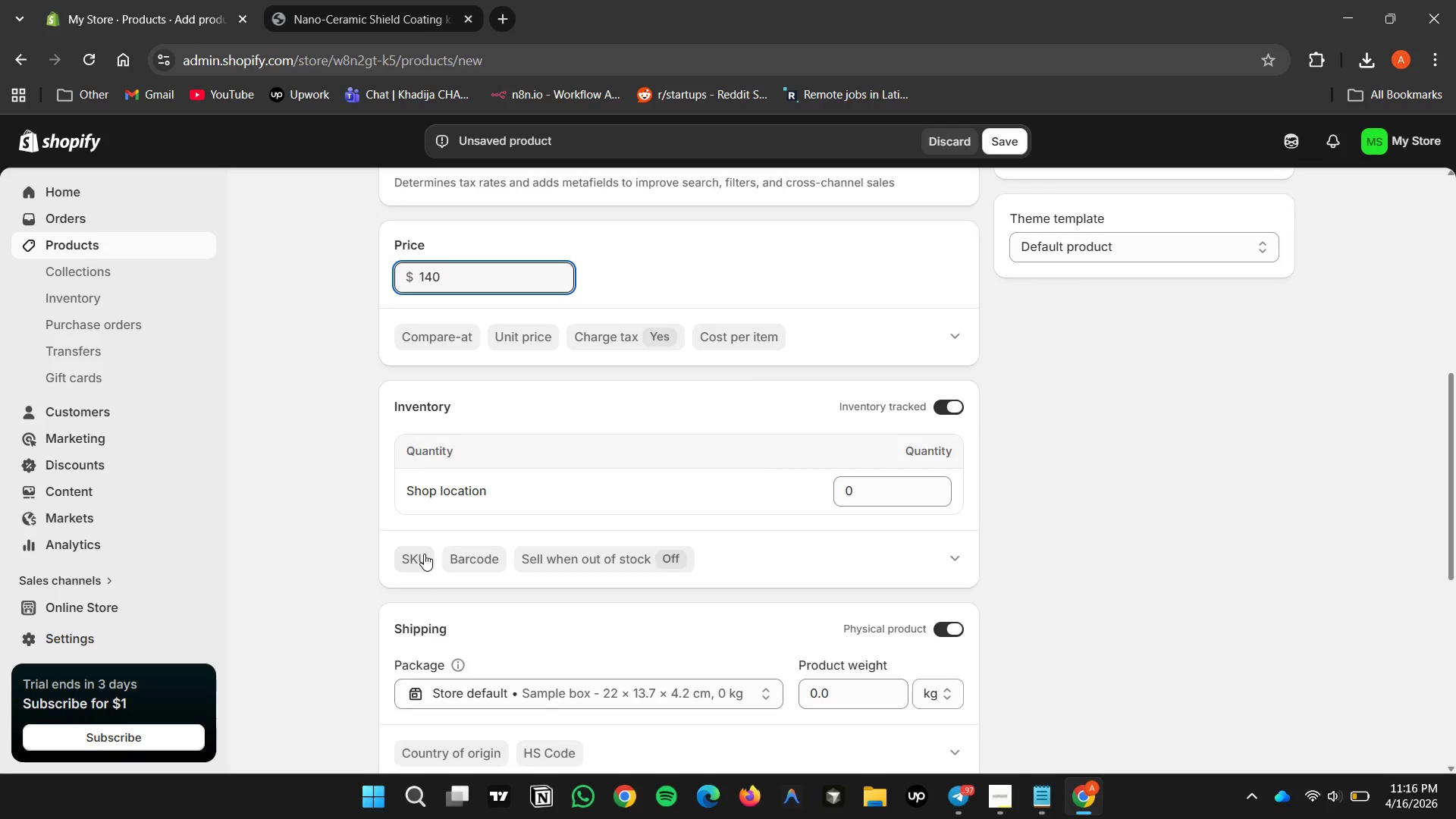 
triple_click([424, 554])
 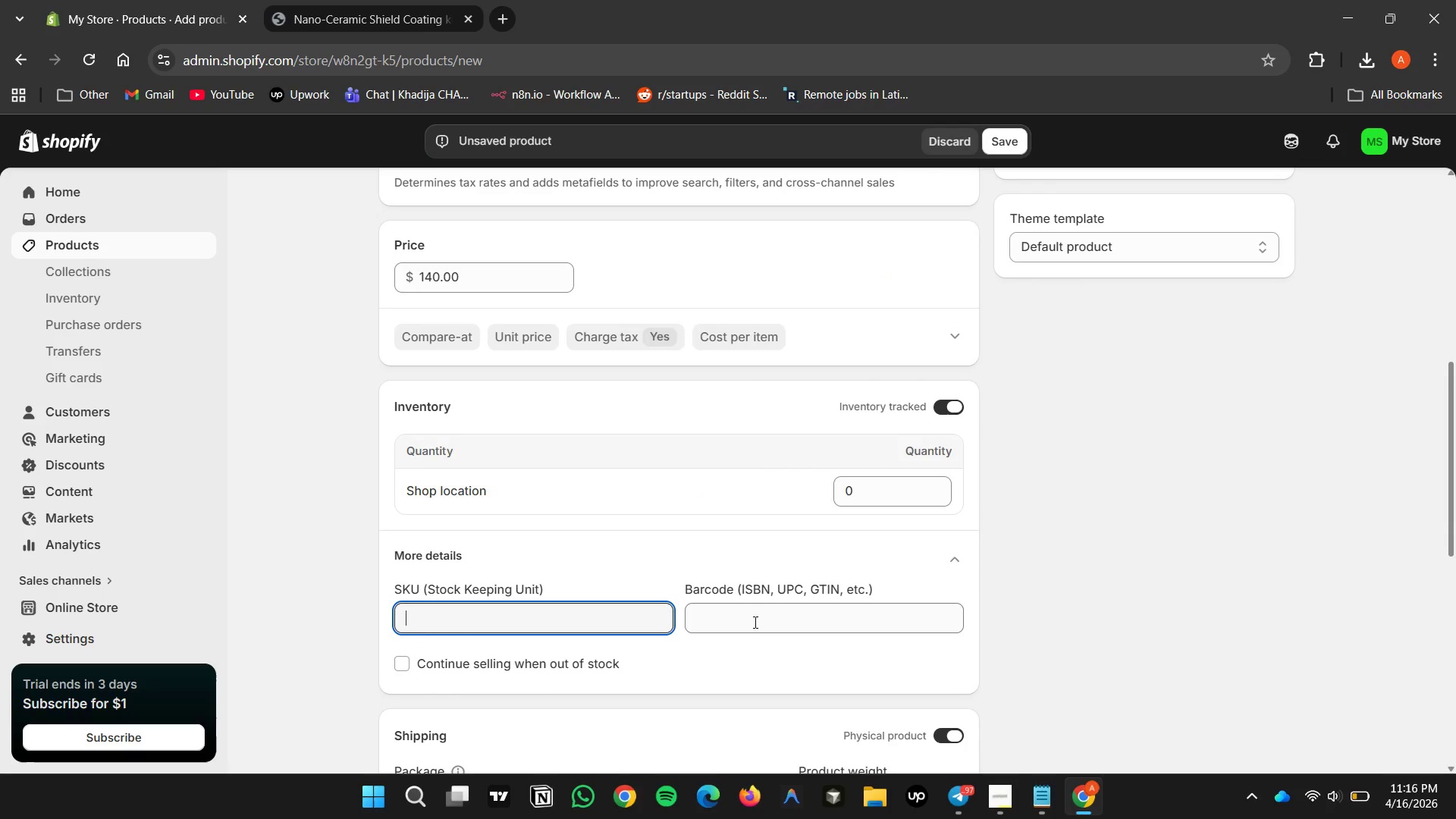 
double_click([754, 660])
 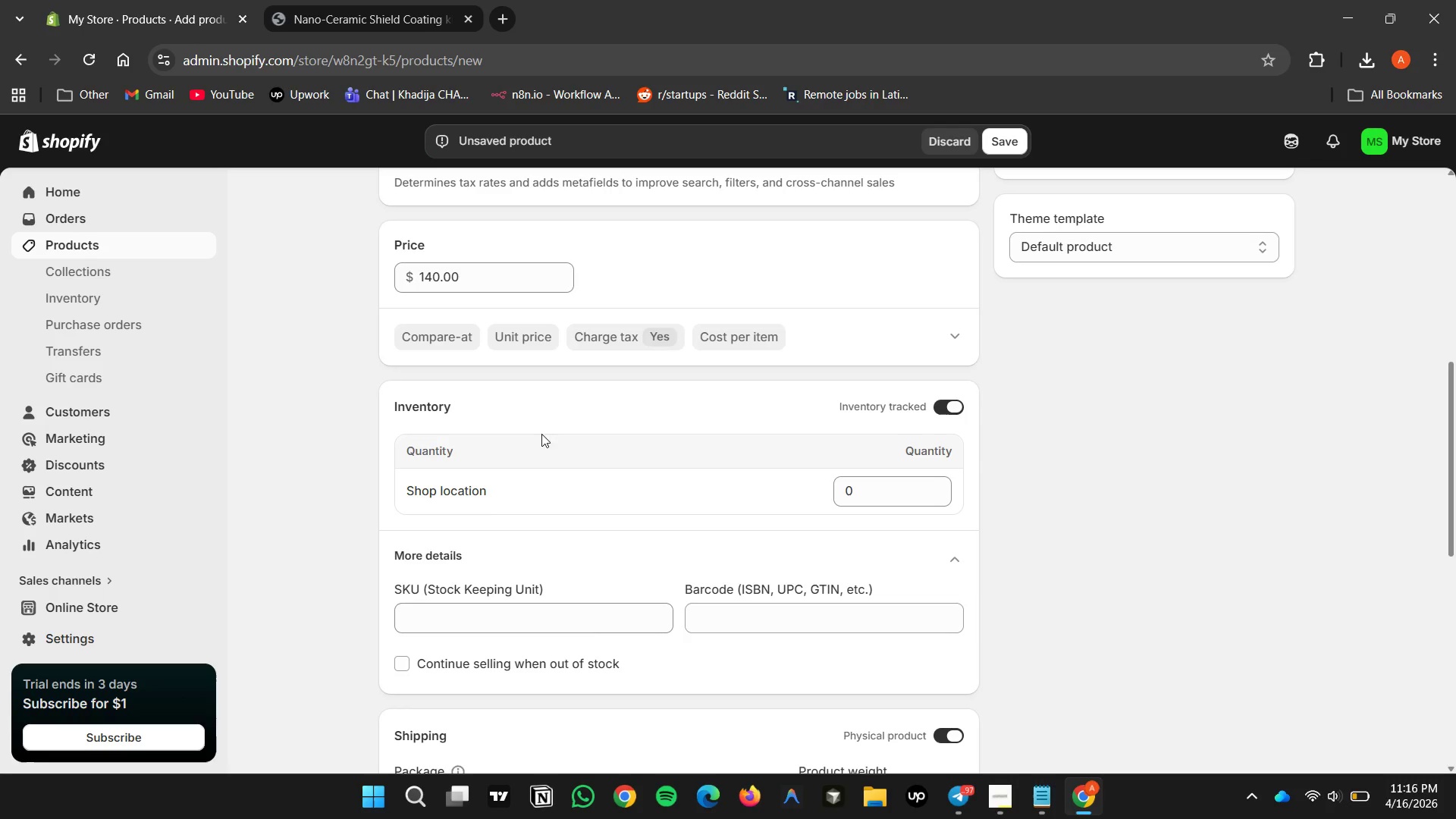 
wait(7.11)
 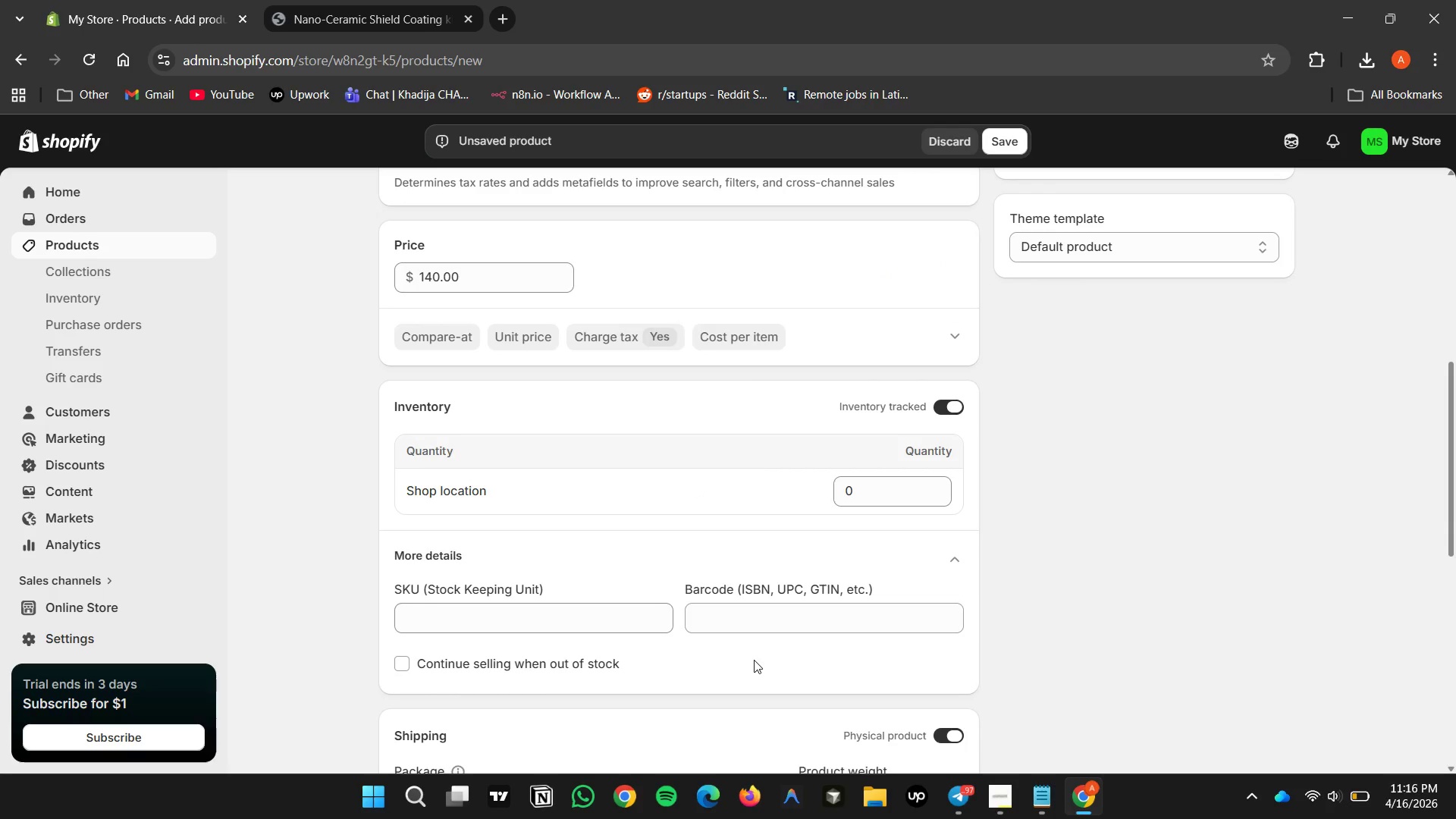 
left_click([471, 628])
 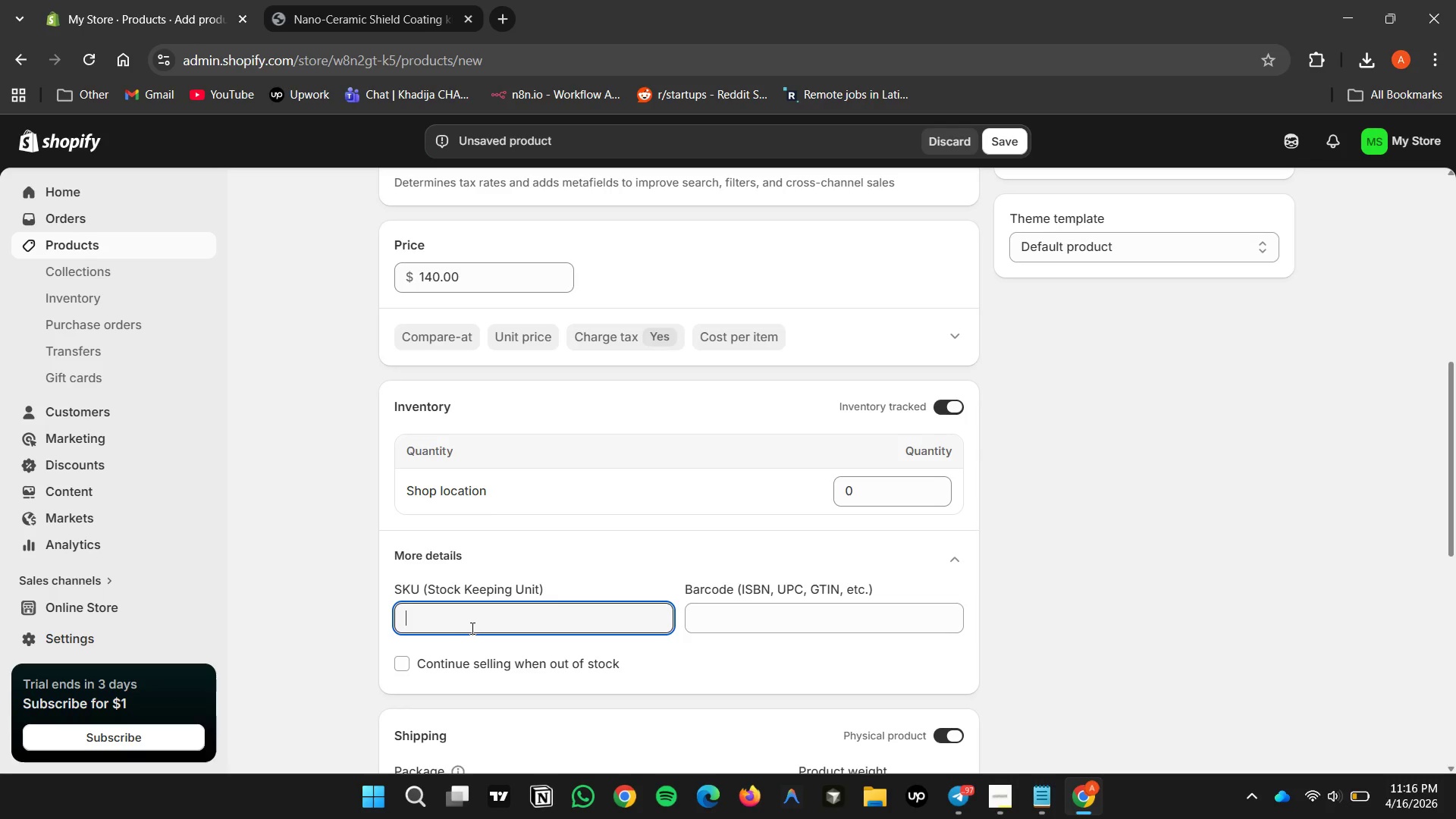 
type(GG-INT-003)
 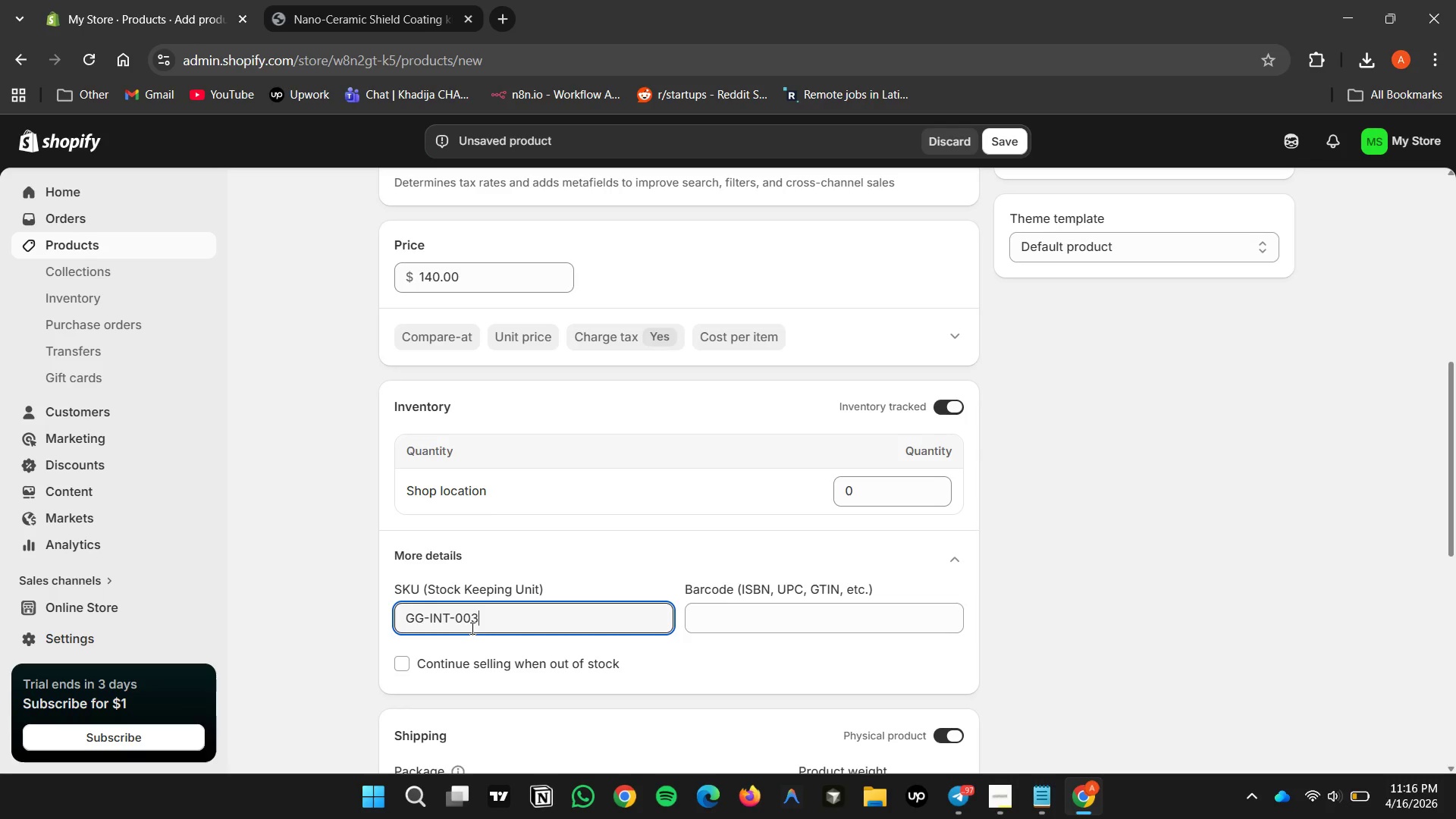 
scroll: coordinate [1125, 514], scroll_direction: up, amount: 1.0
 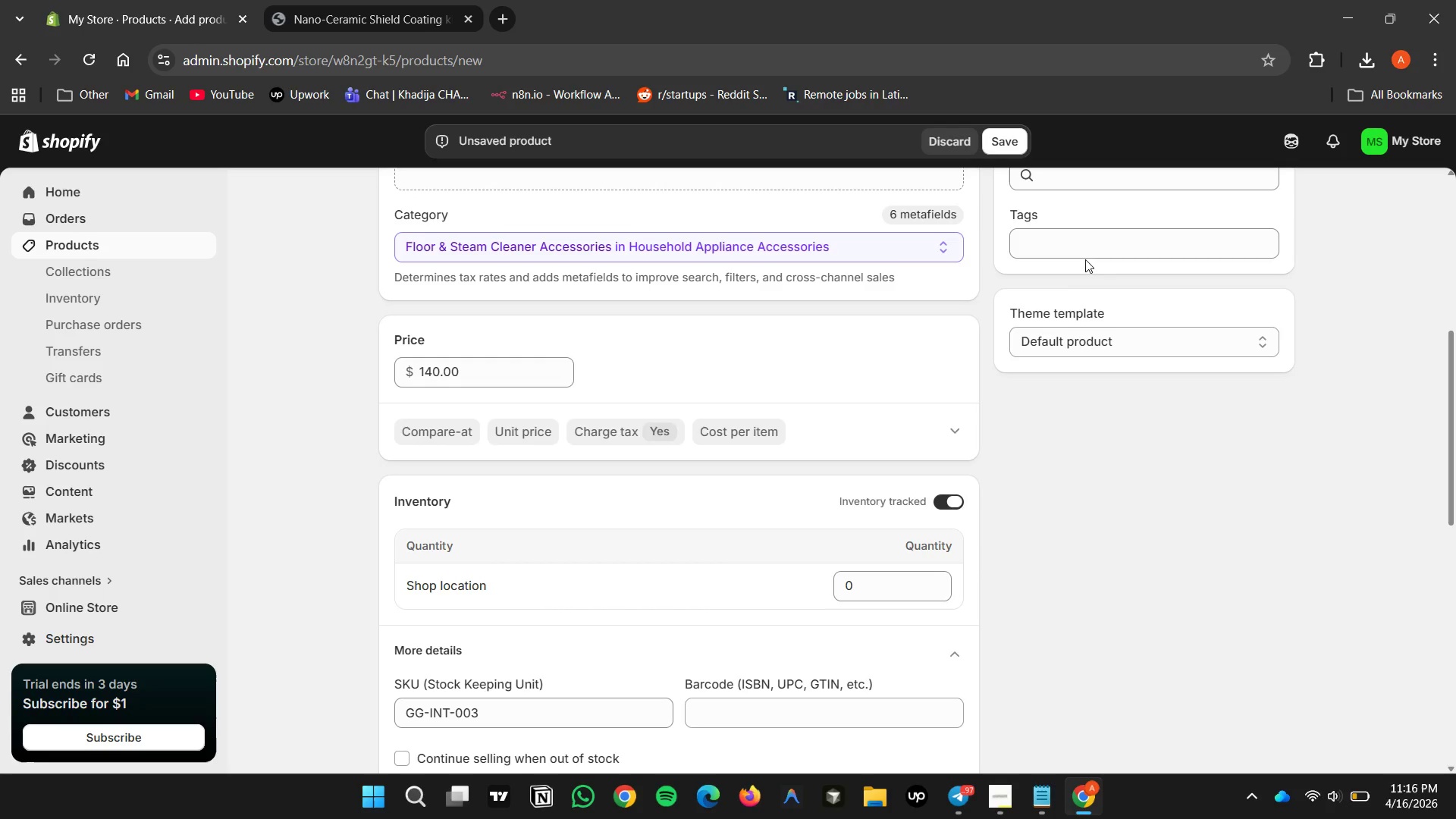 
left_click([1079, 251])
 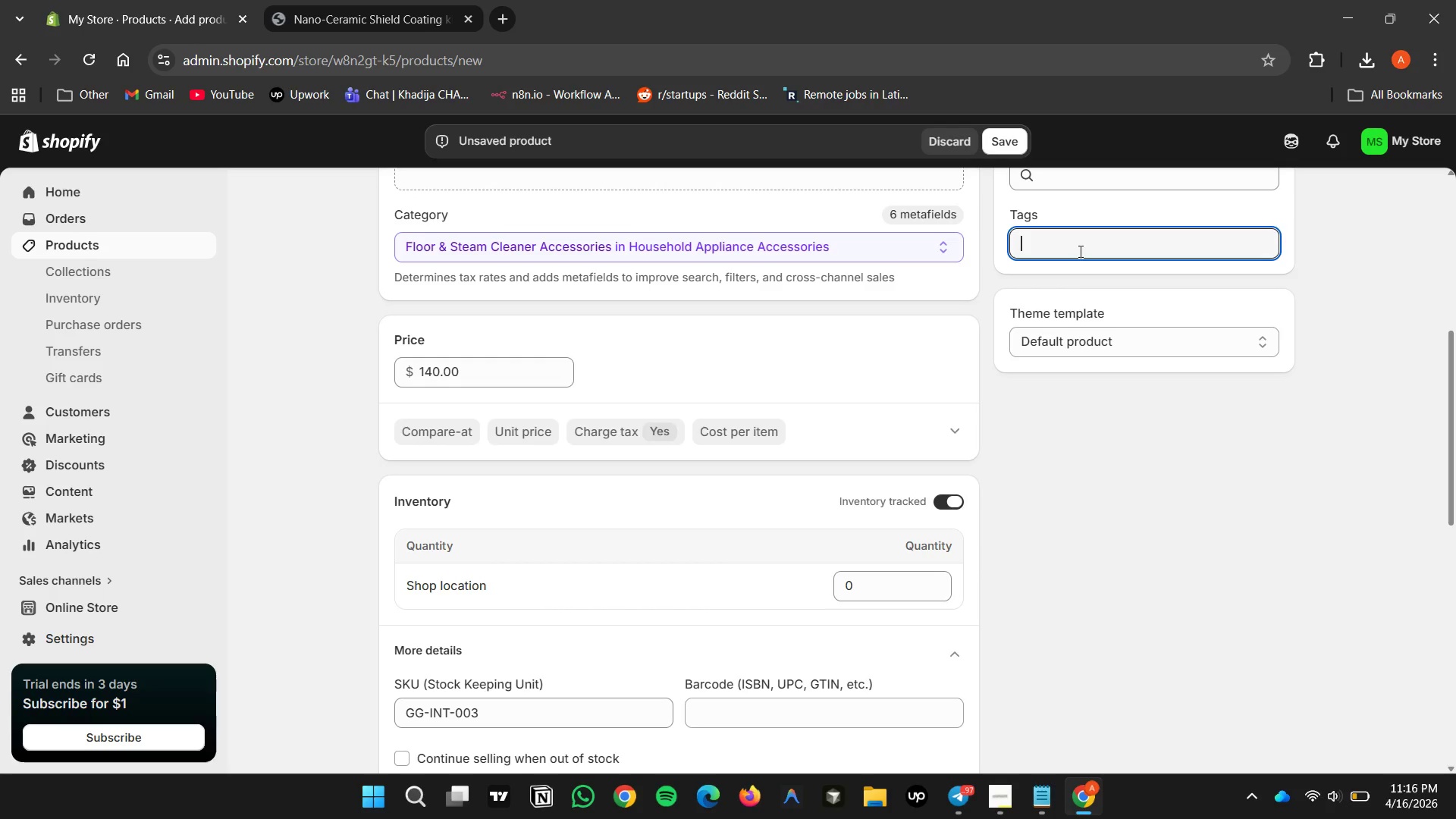 
type(Interior )
key(Backspace)
type(-Di)
key(Backspace)
type(IY)
 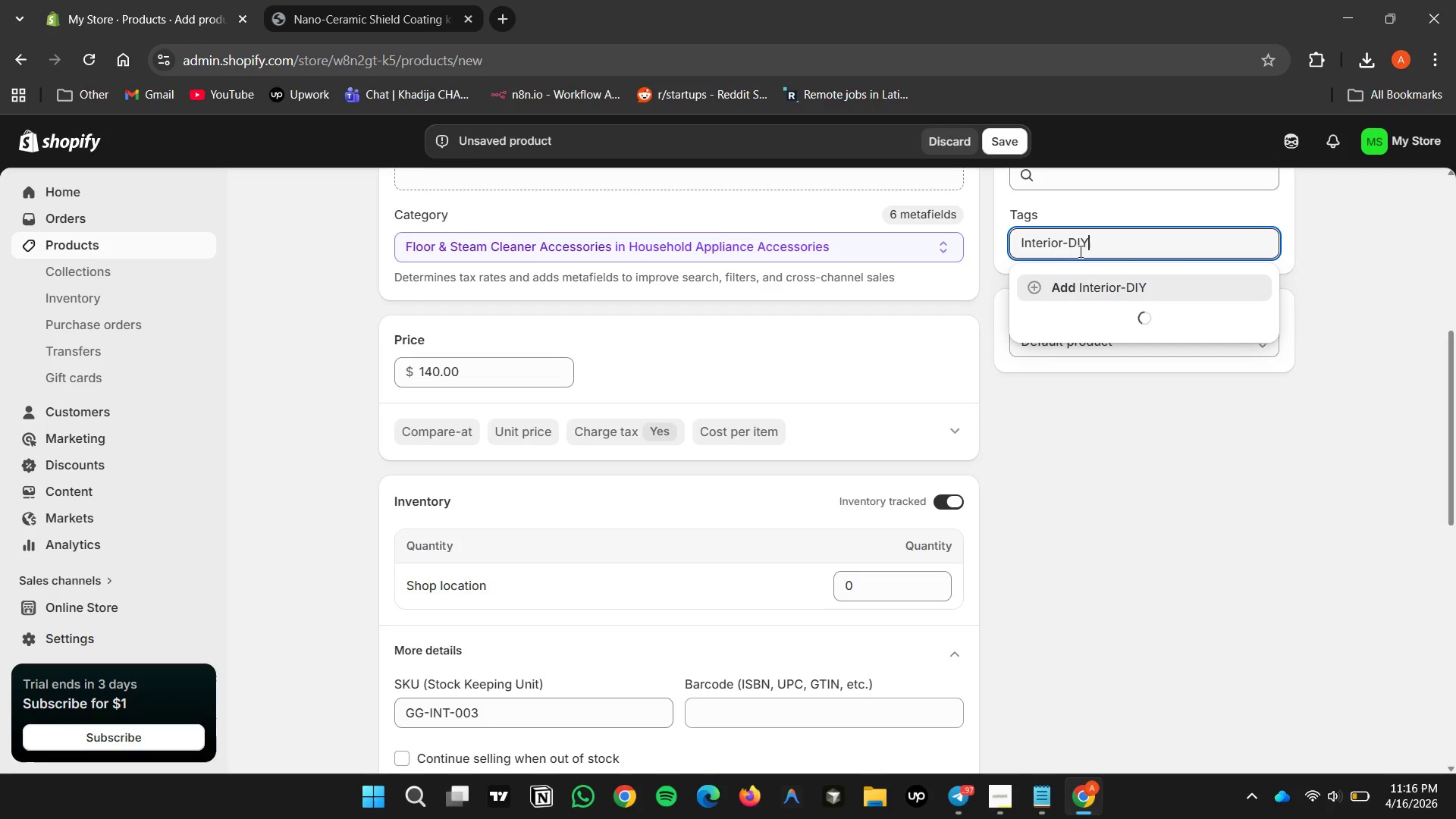 
left_click([1112, 295])
 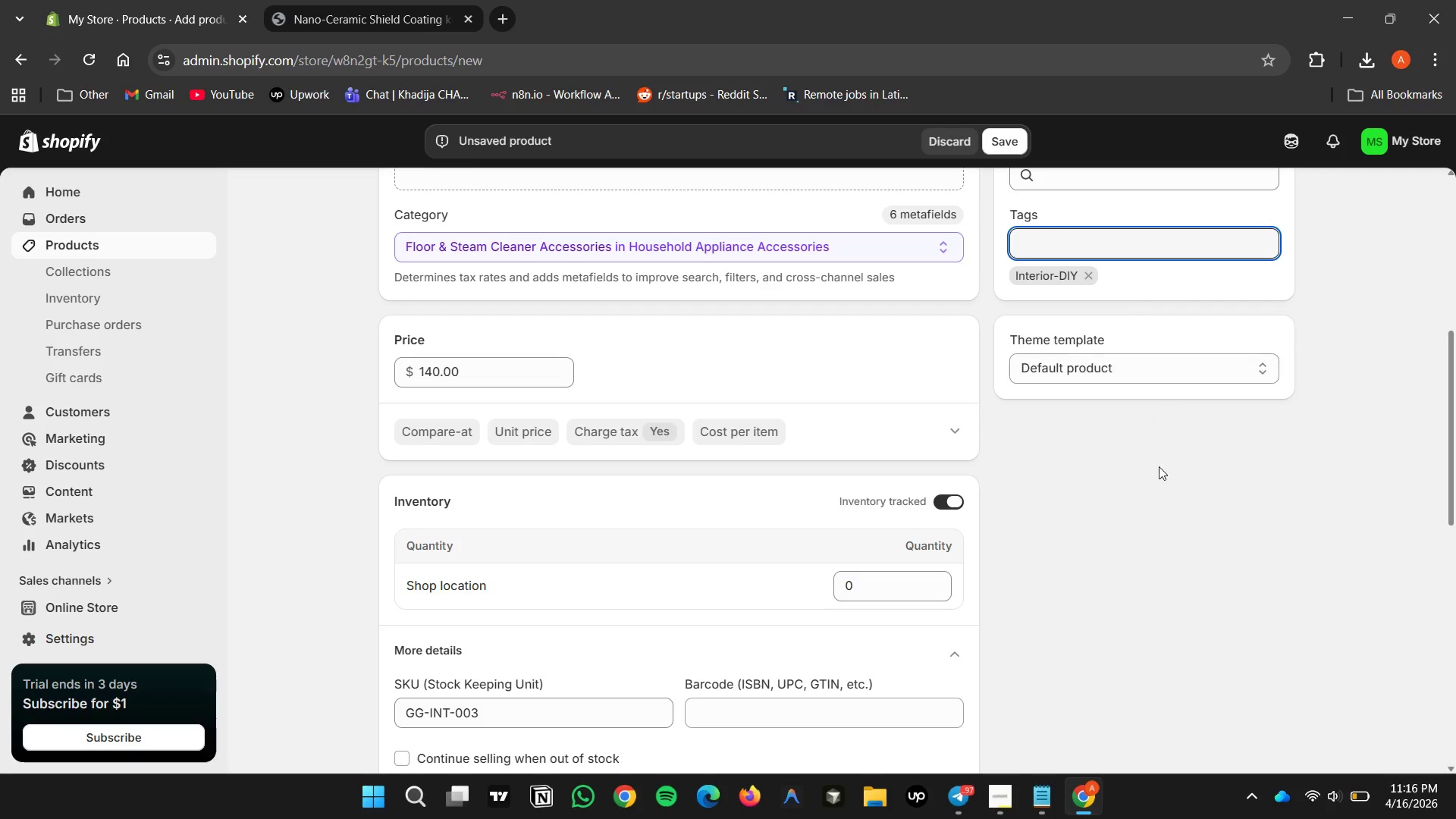 
left_click([1110, 516])
 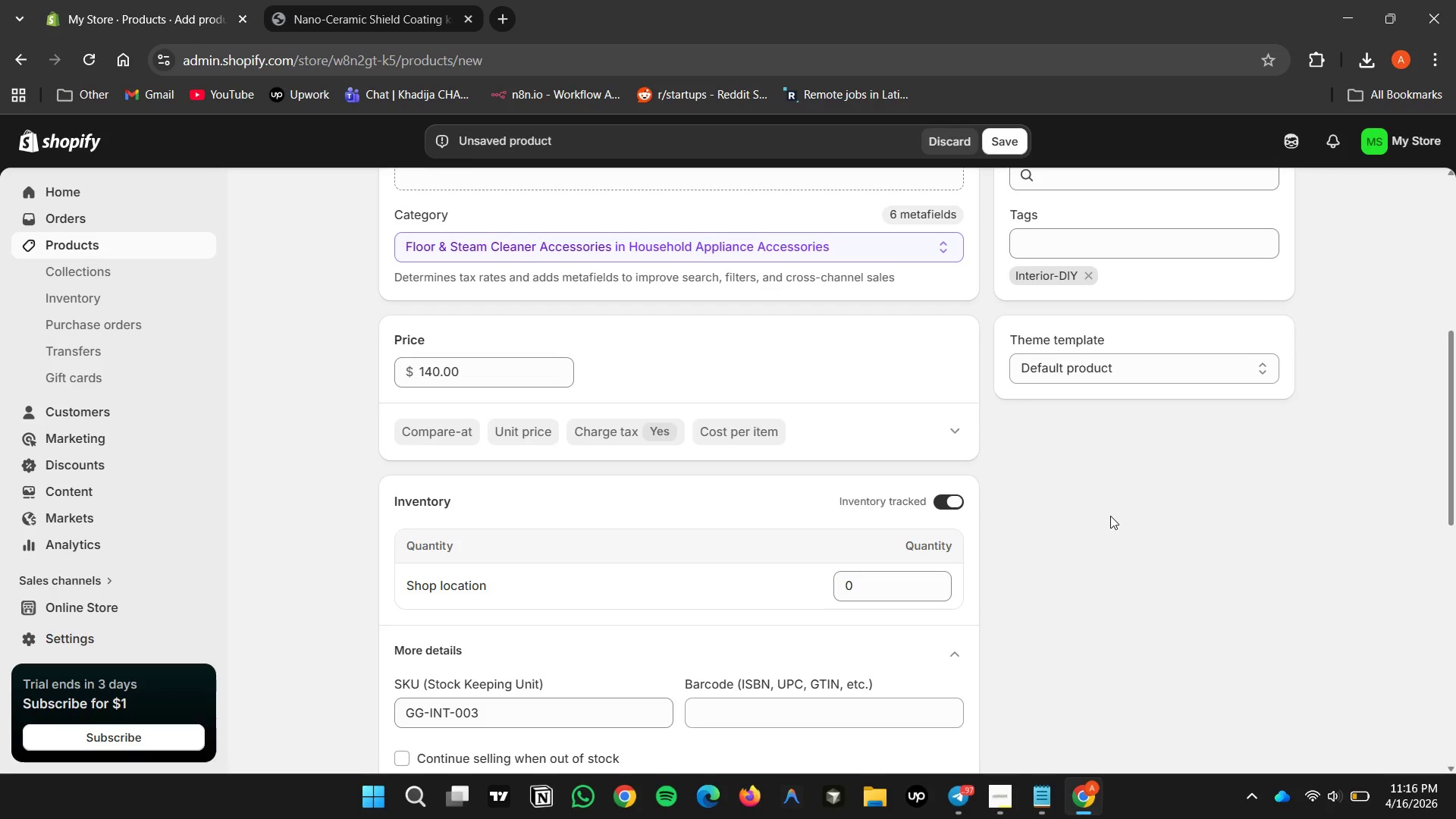 
scroll: coordinate [523, 497], scroll_direction: up, amount: 5.0
 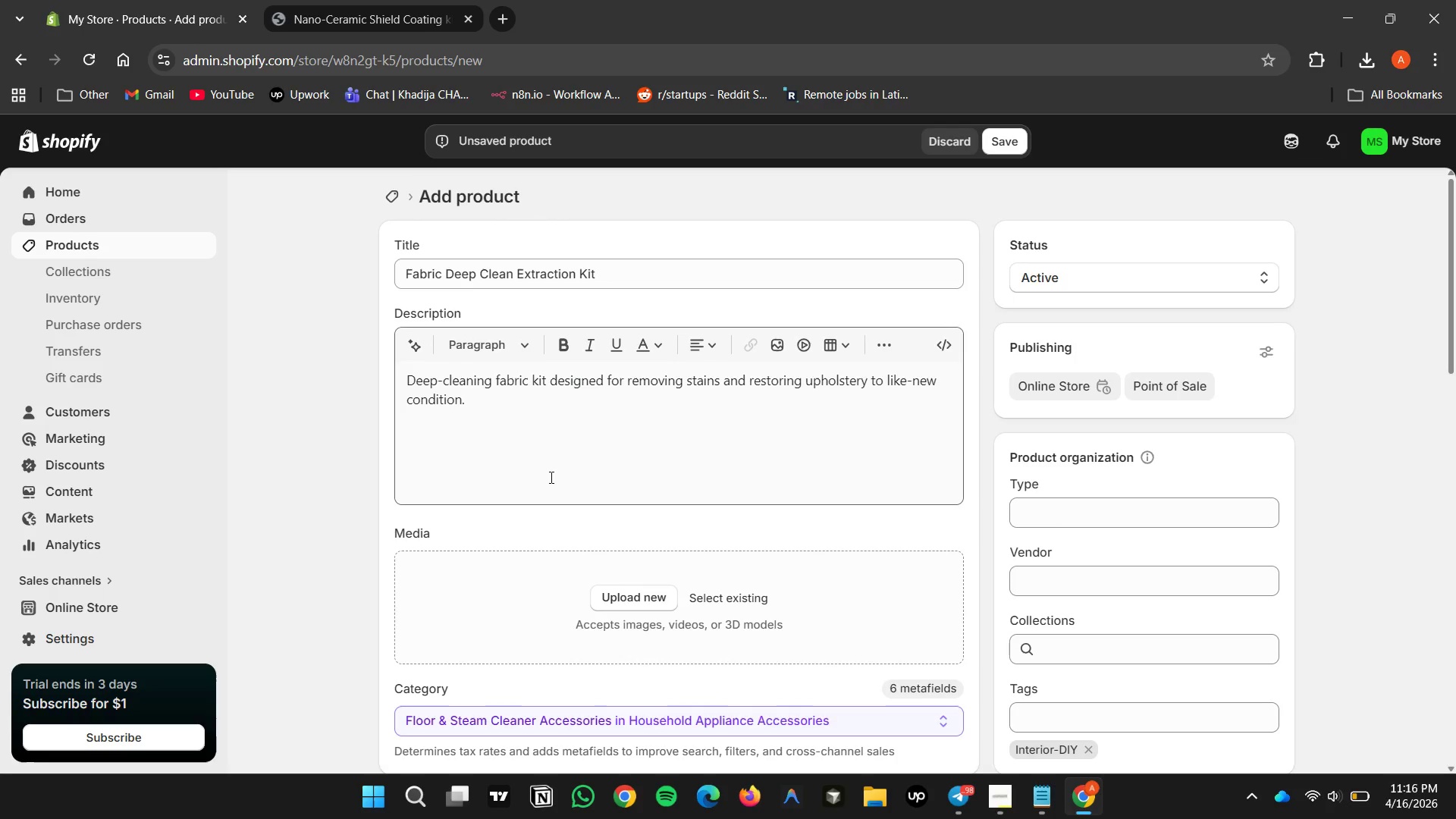 
scroll: coordinate [566, 472], scroll_direction: down, amount: 13.0
 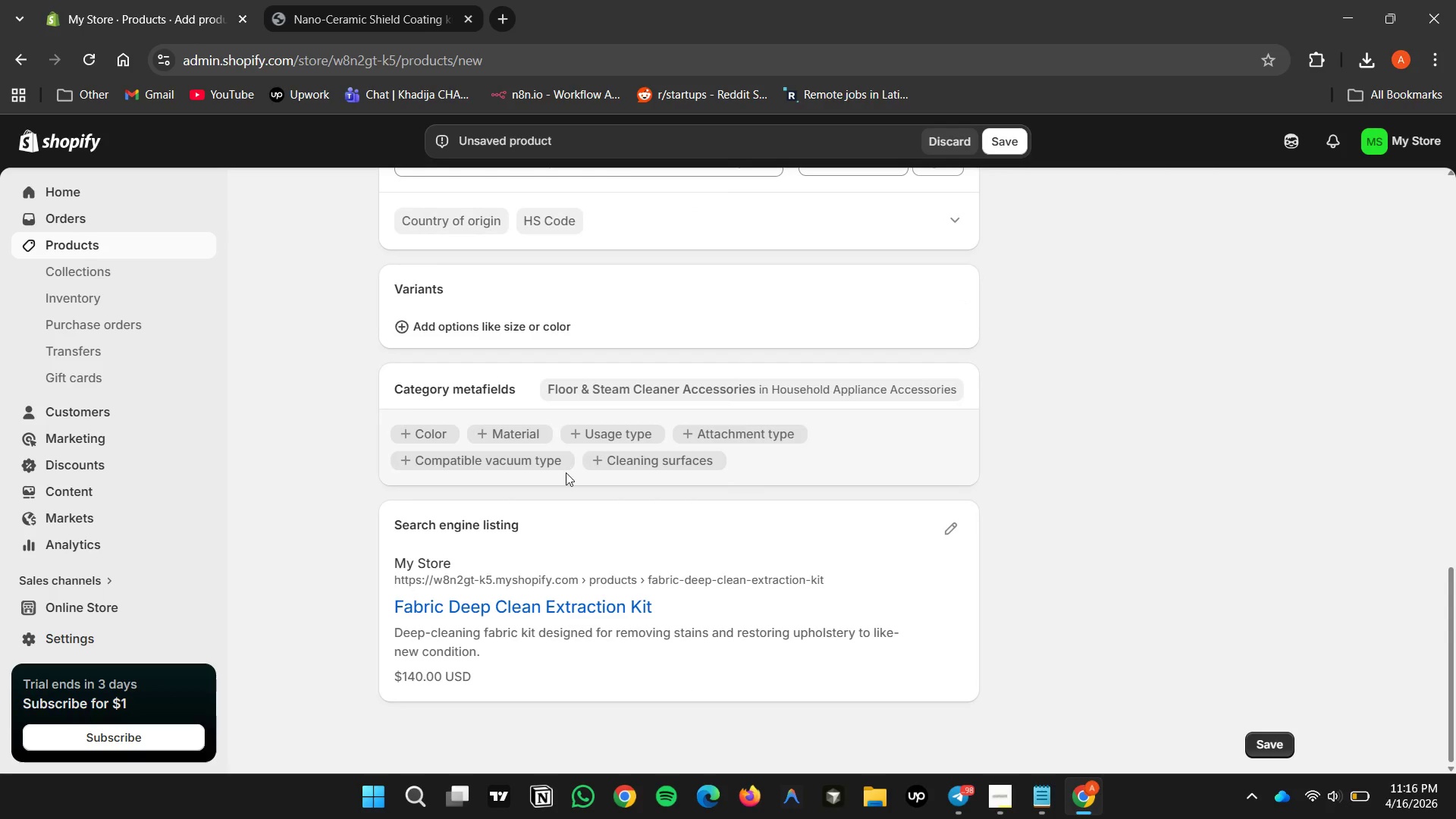 
scroll: coordinate [566, 472], scroll_direction: up, amount: 23.0
 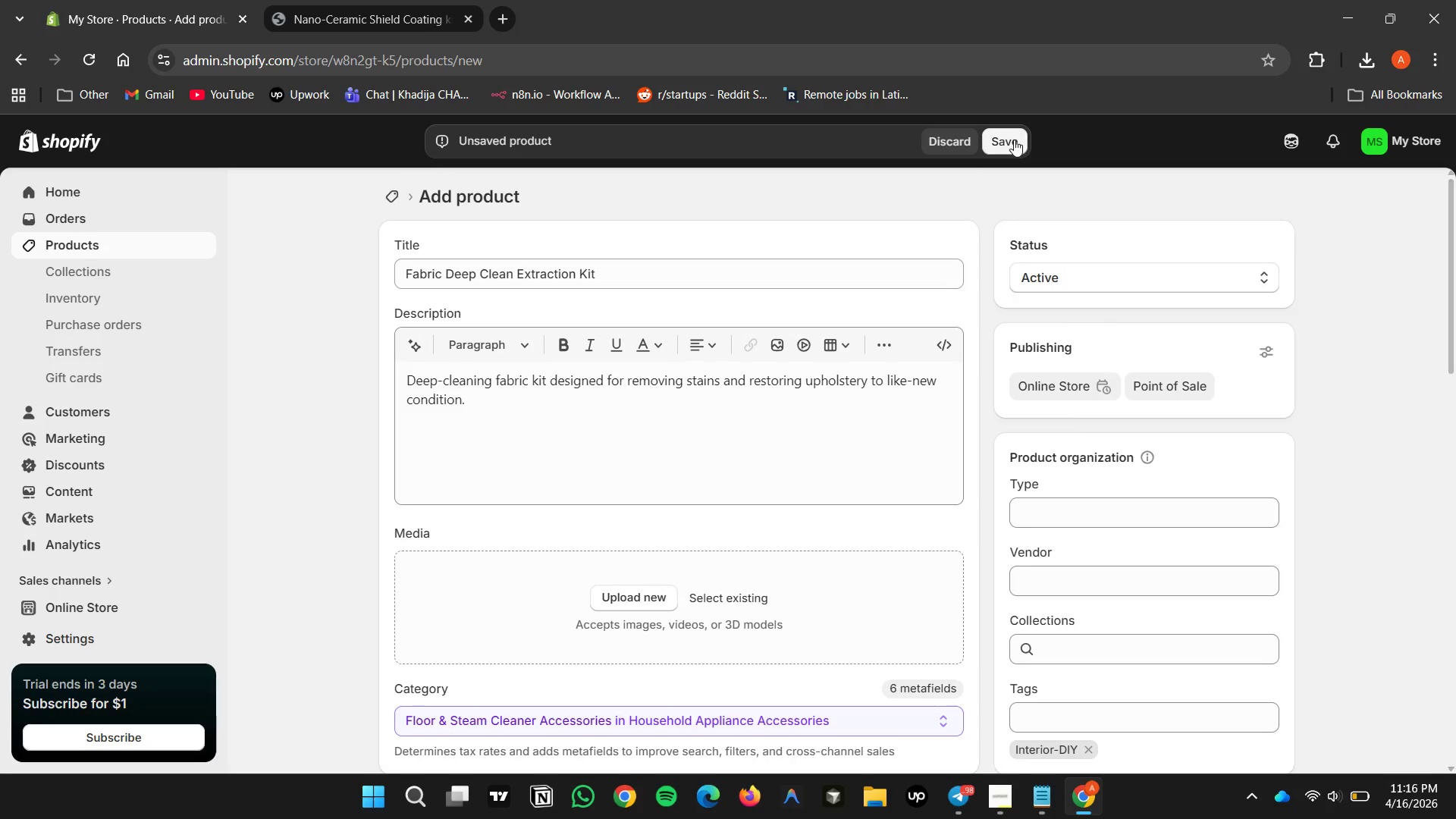 
left_click([1007, 146])
 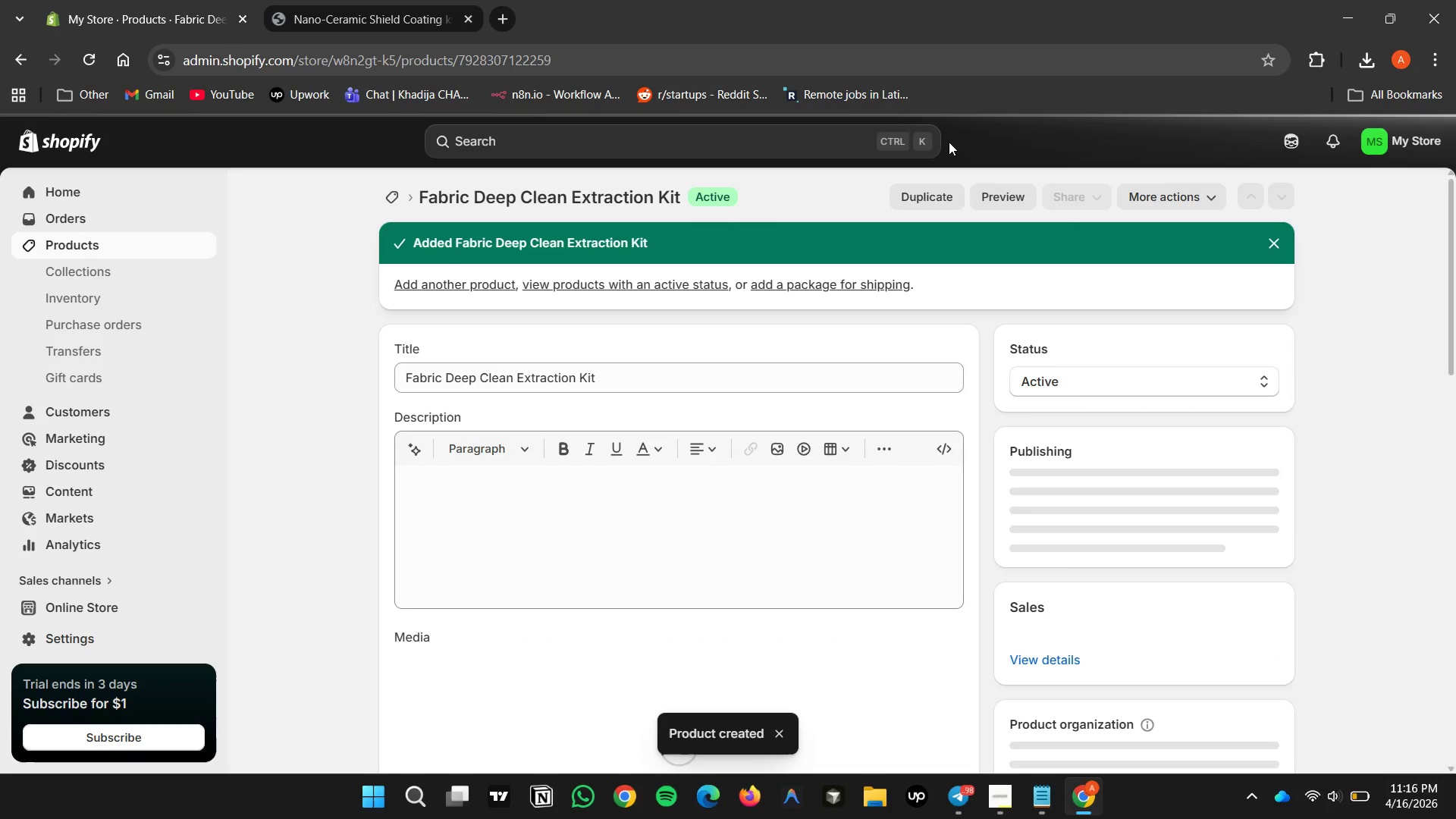 
wait(12.0)
 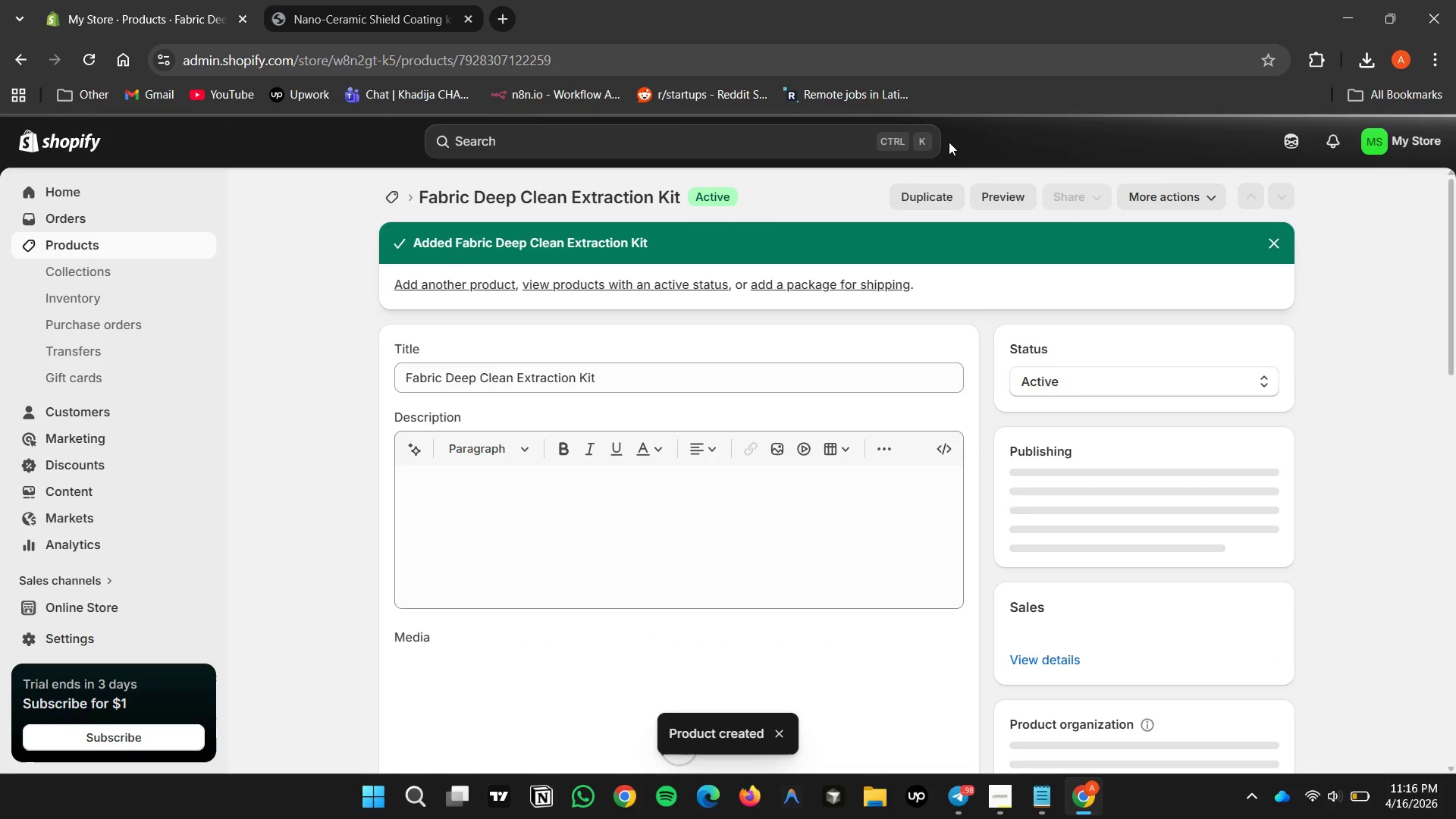 
scroll: coordinate [760, 457], scroll_direction: down, amount: 7.0
 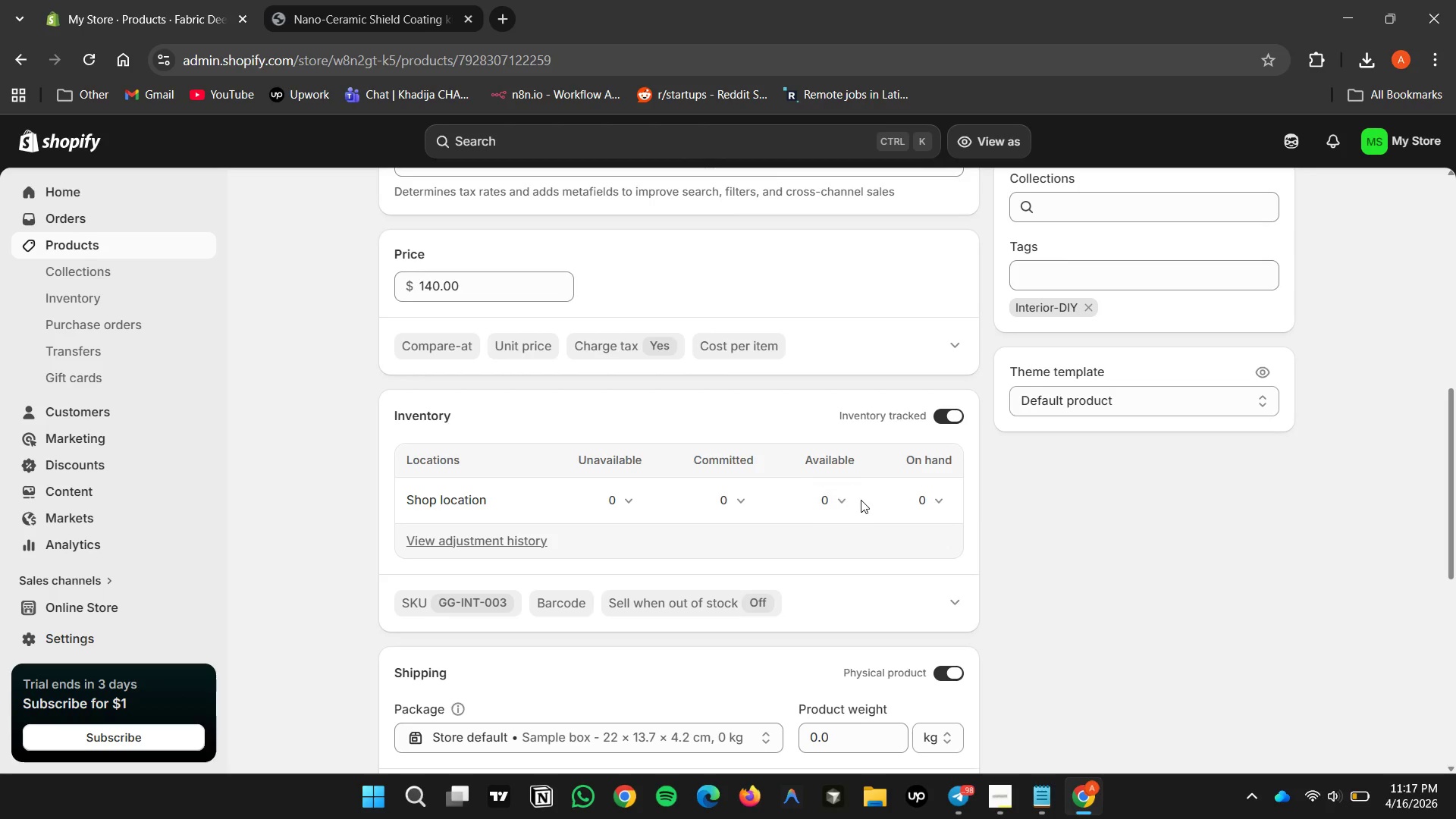 
left_click([846, 499])
 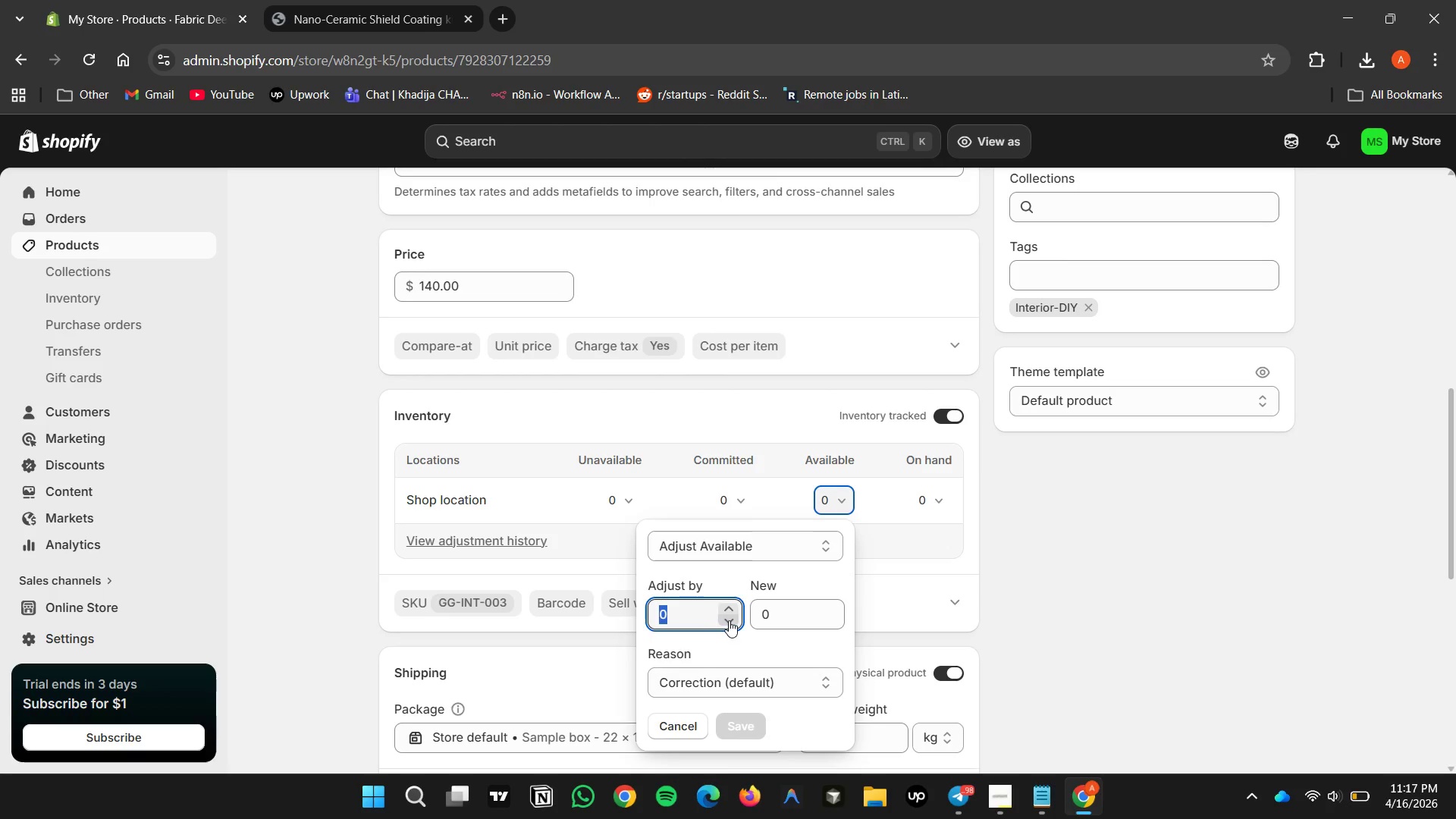 
double_click([729, 604])
 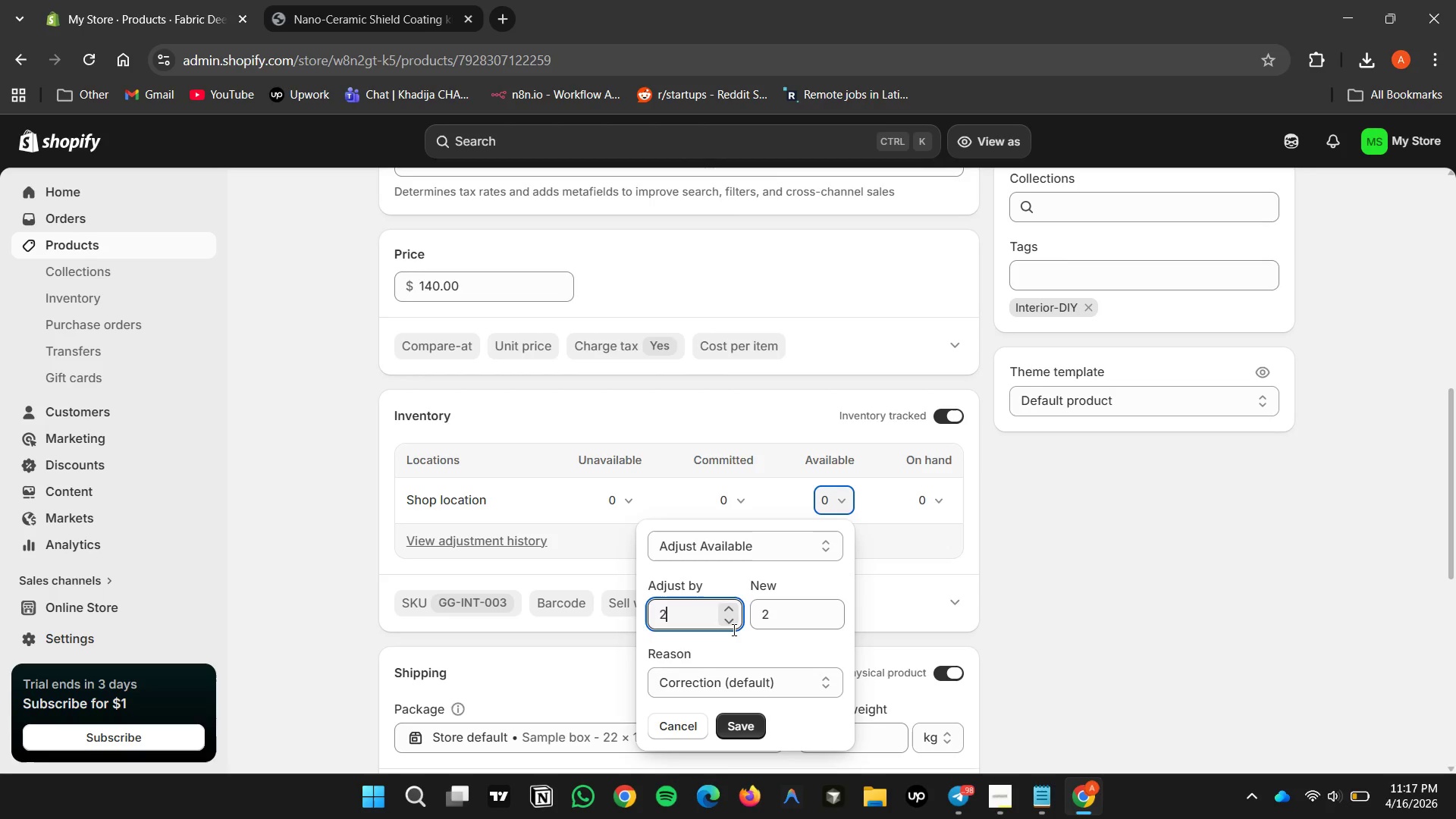 
left_click([727, 623])
 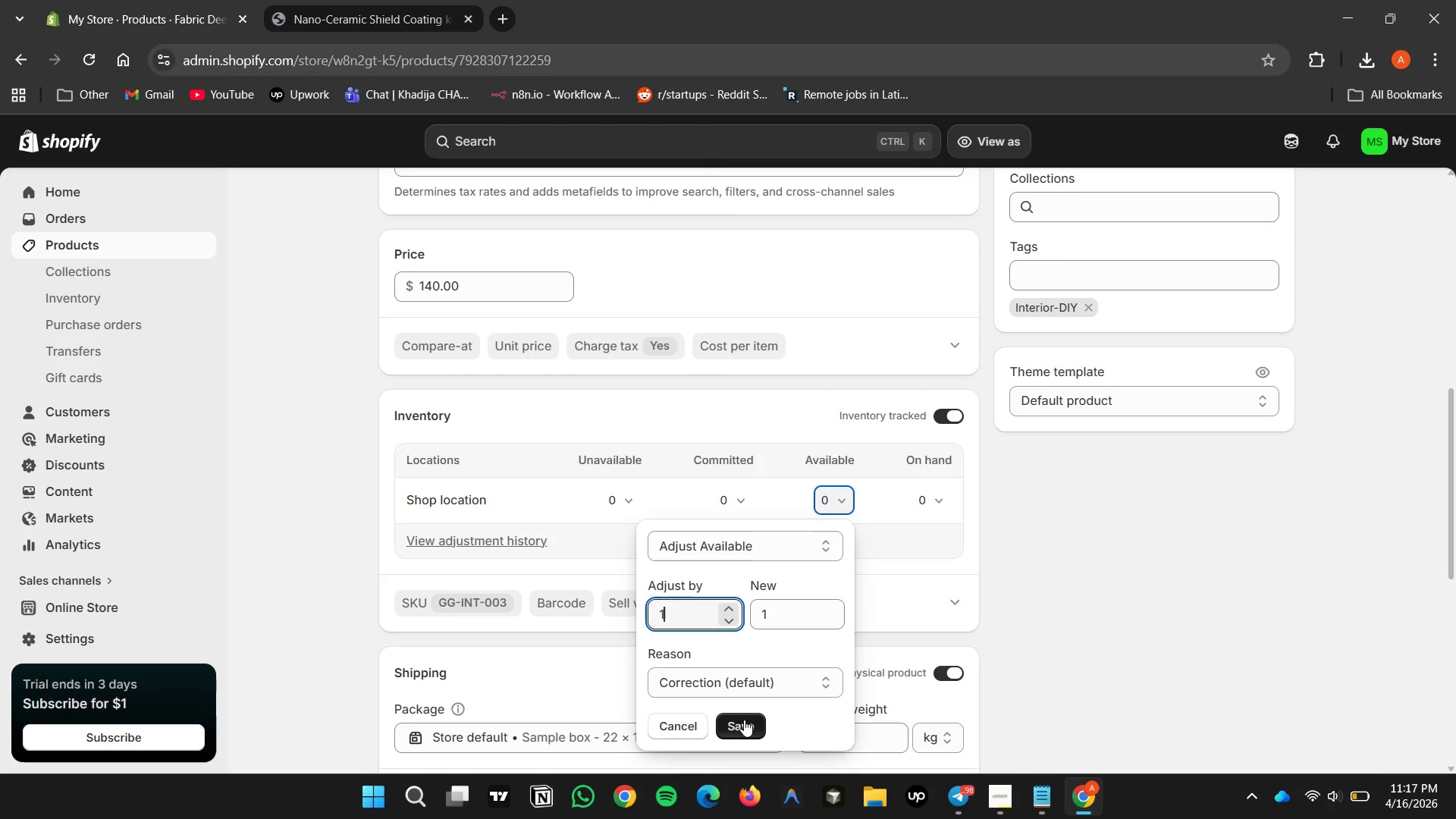 
left_click([745, 720])
 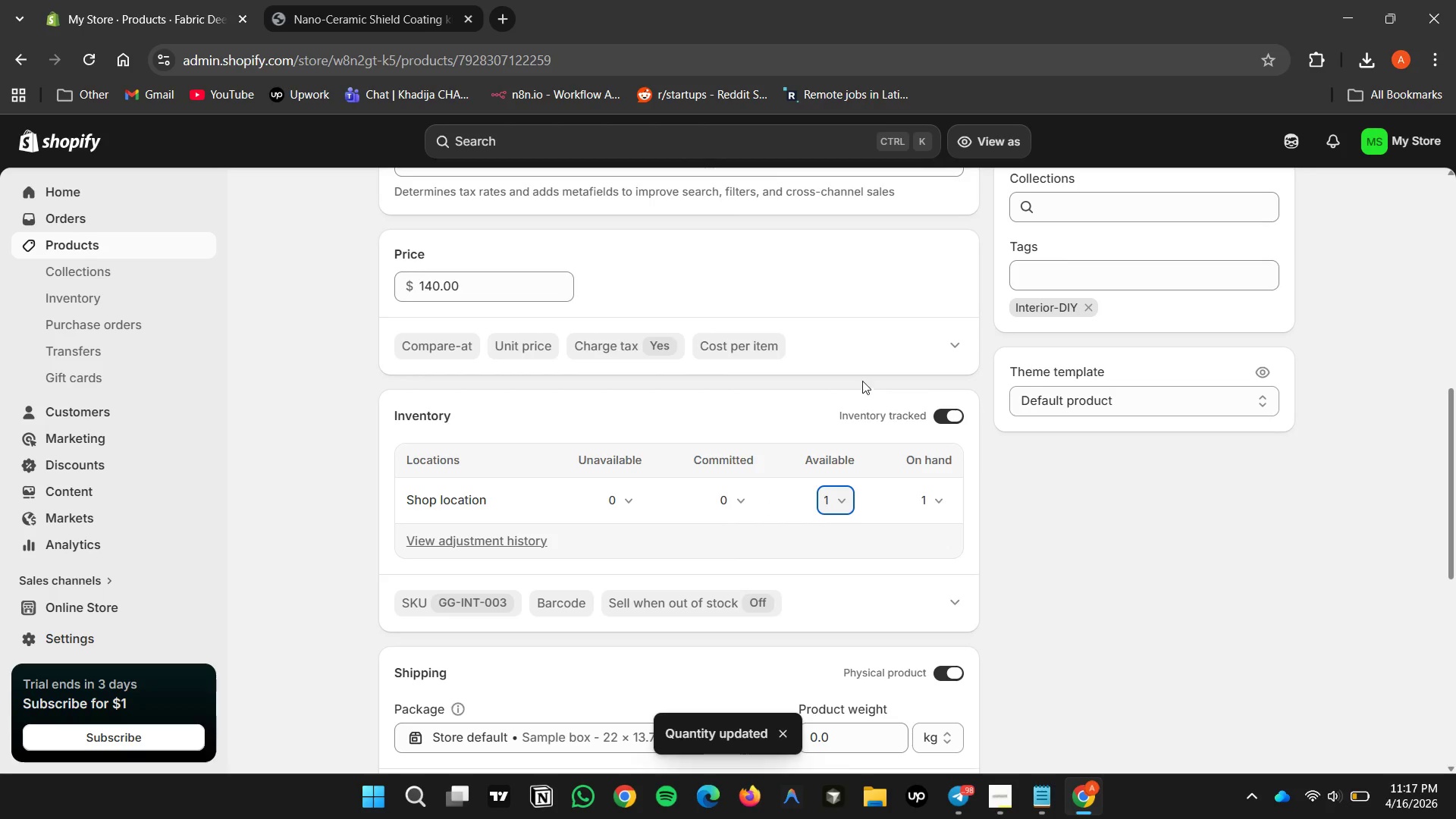 
scroll: coordinate [410, 237], scroll_direction: up, amount: 9.0
 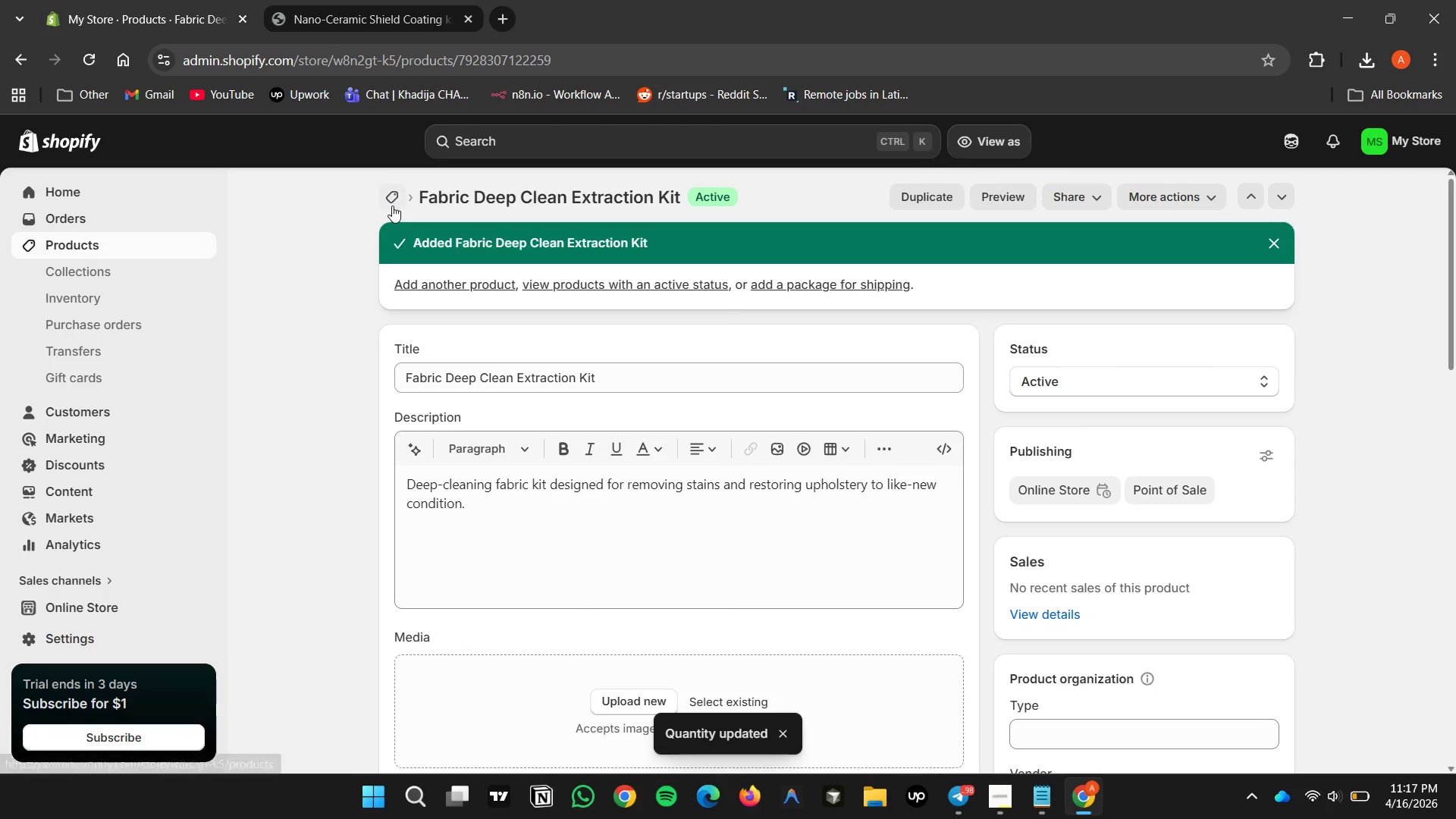 
left_click([392, 206])
 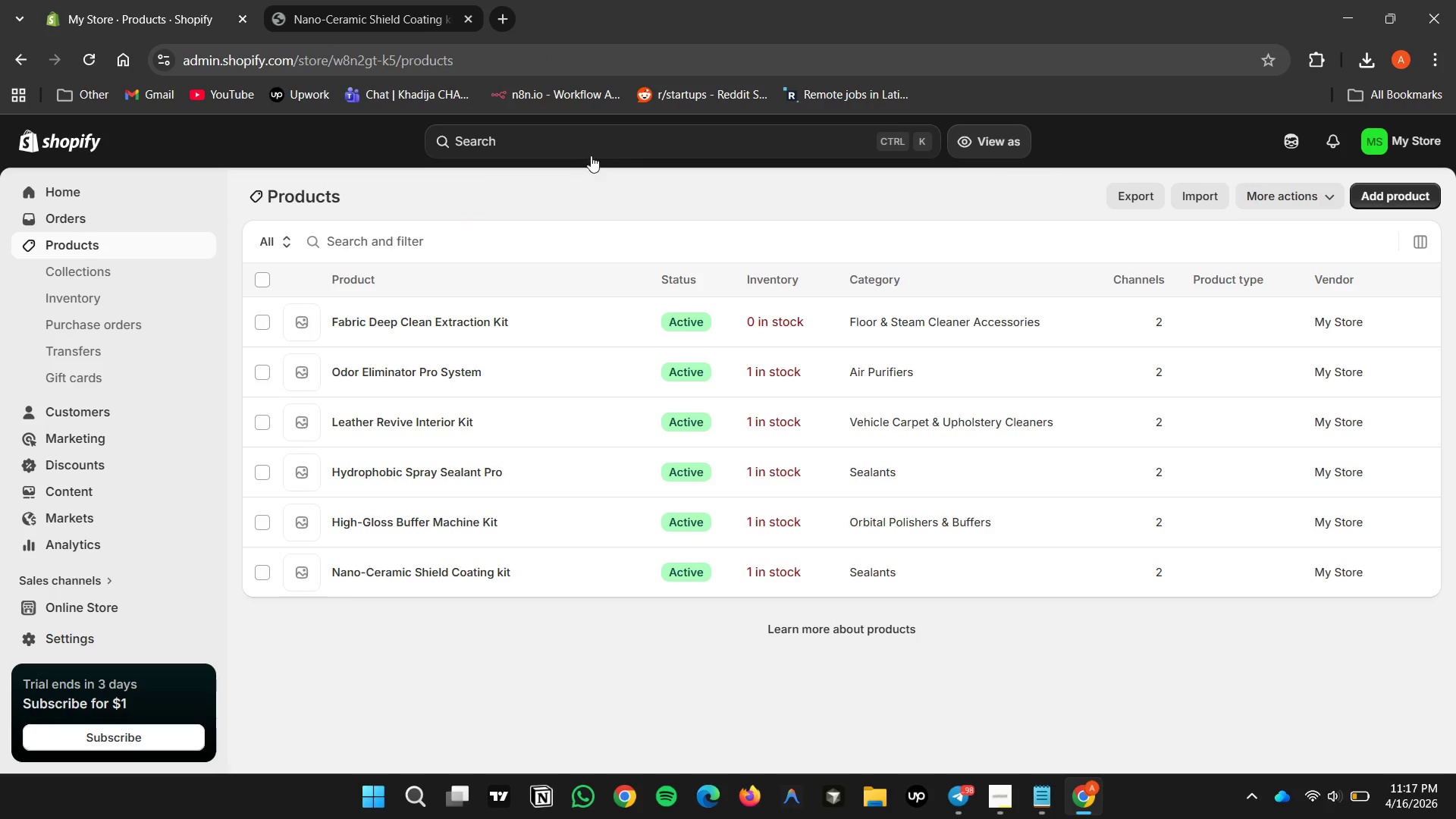 
scroll: coordinate [1105, 531], scroll_direction: down, amount: 3.0
 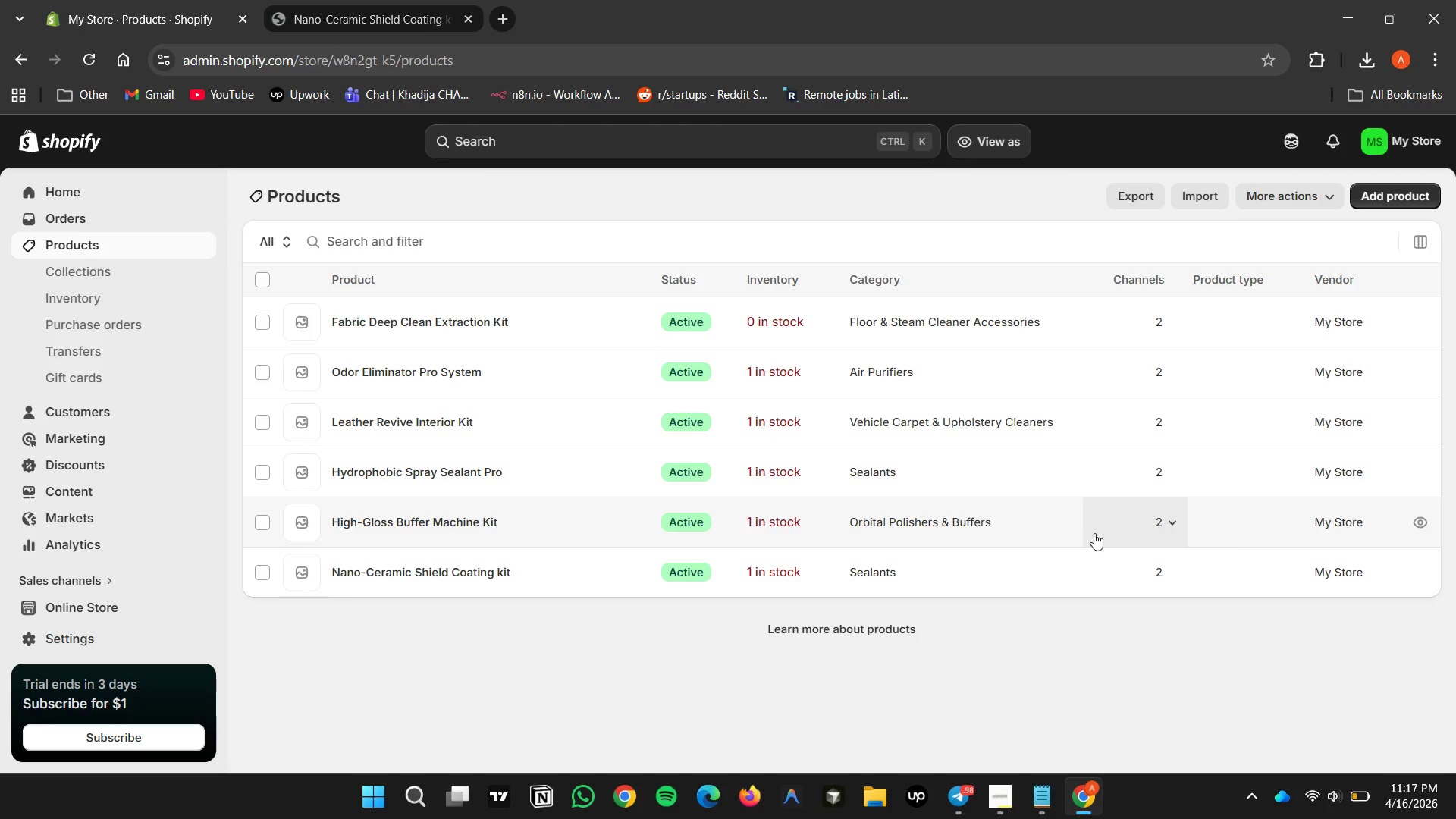 
scroll: coordinate [1119, 532], scroll_direction: up, amount: 3.0
 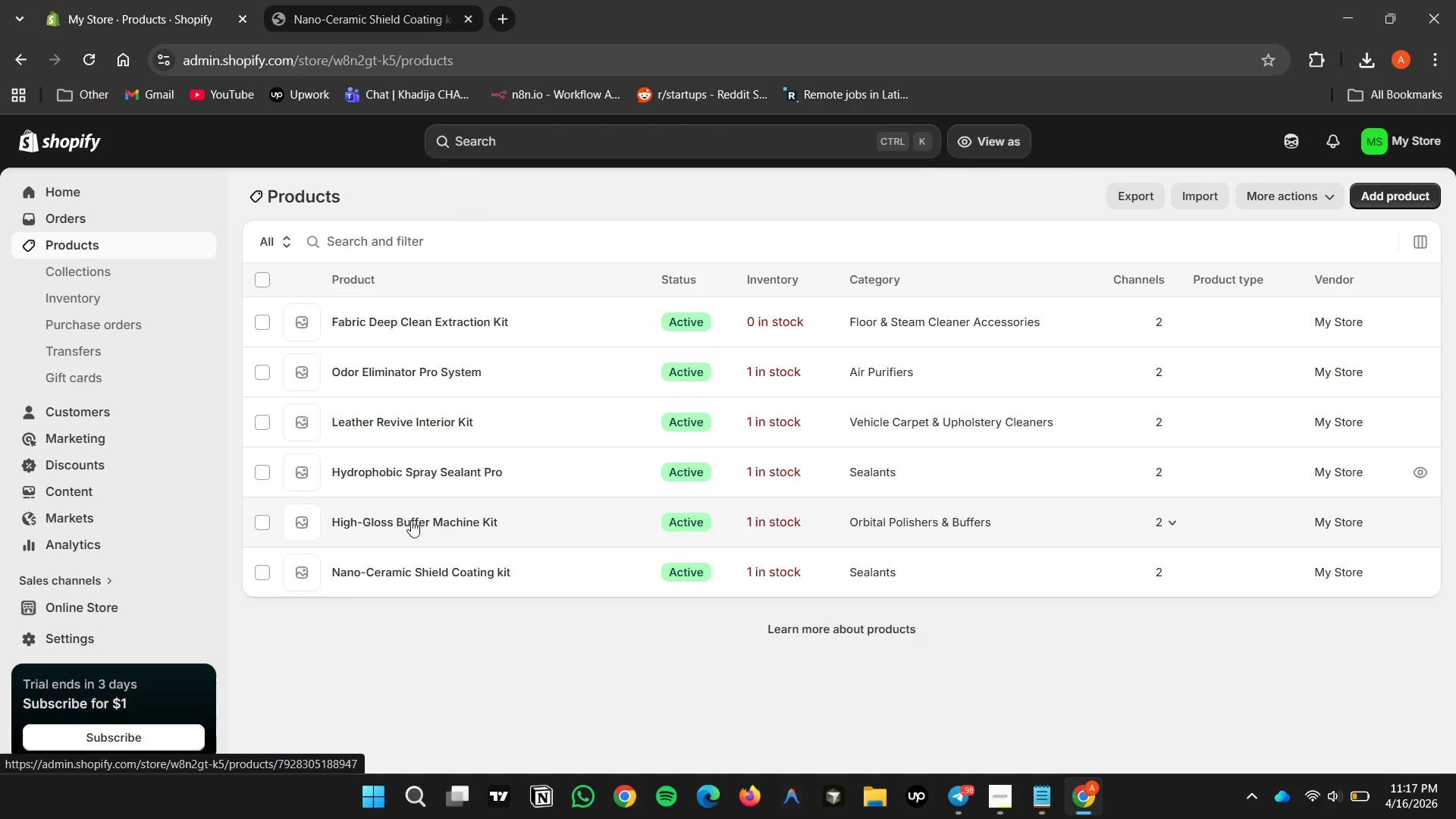 
left_click([589, 685])
 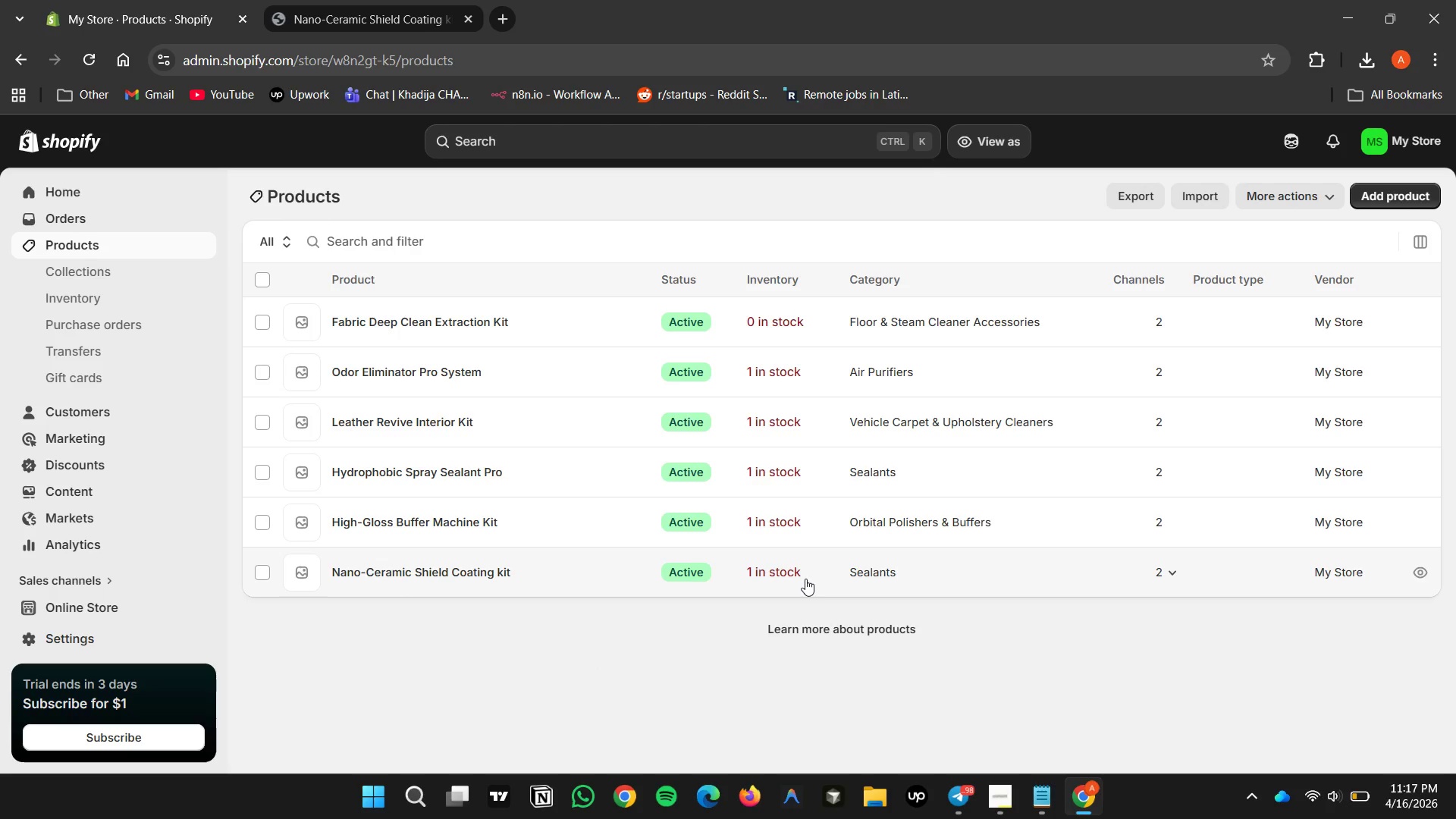 
wait(11.92)
 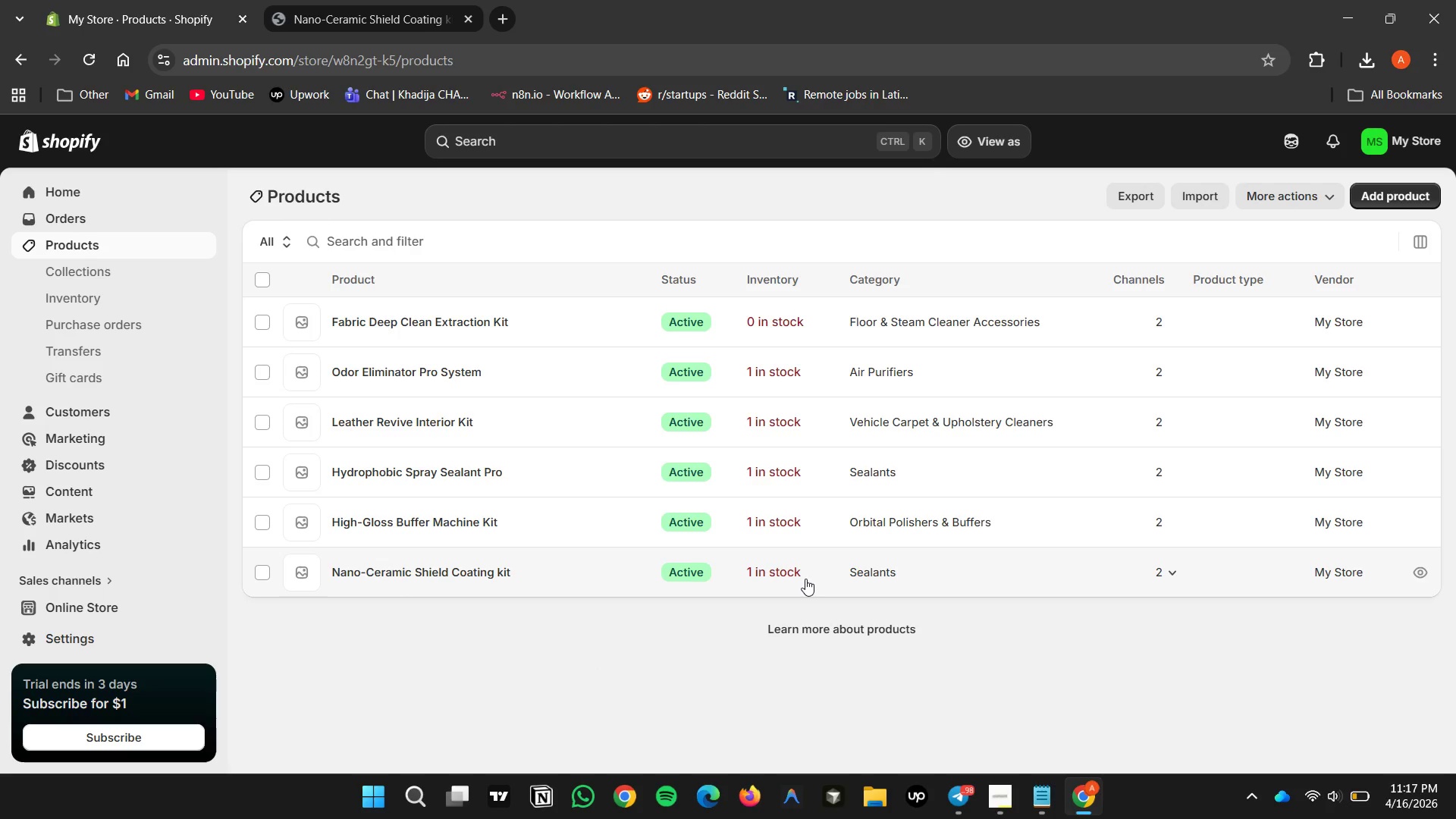 
scroll: coordinate [879, 674], scroll_direction: up, amount: 2.0
 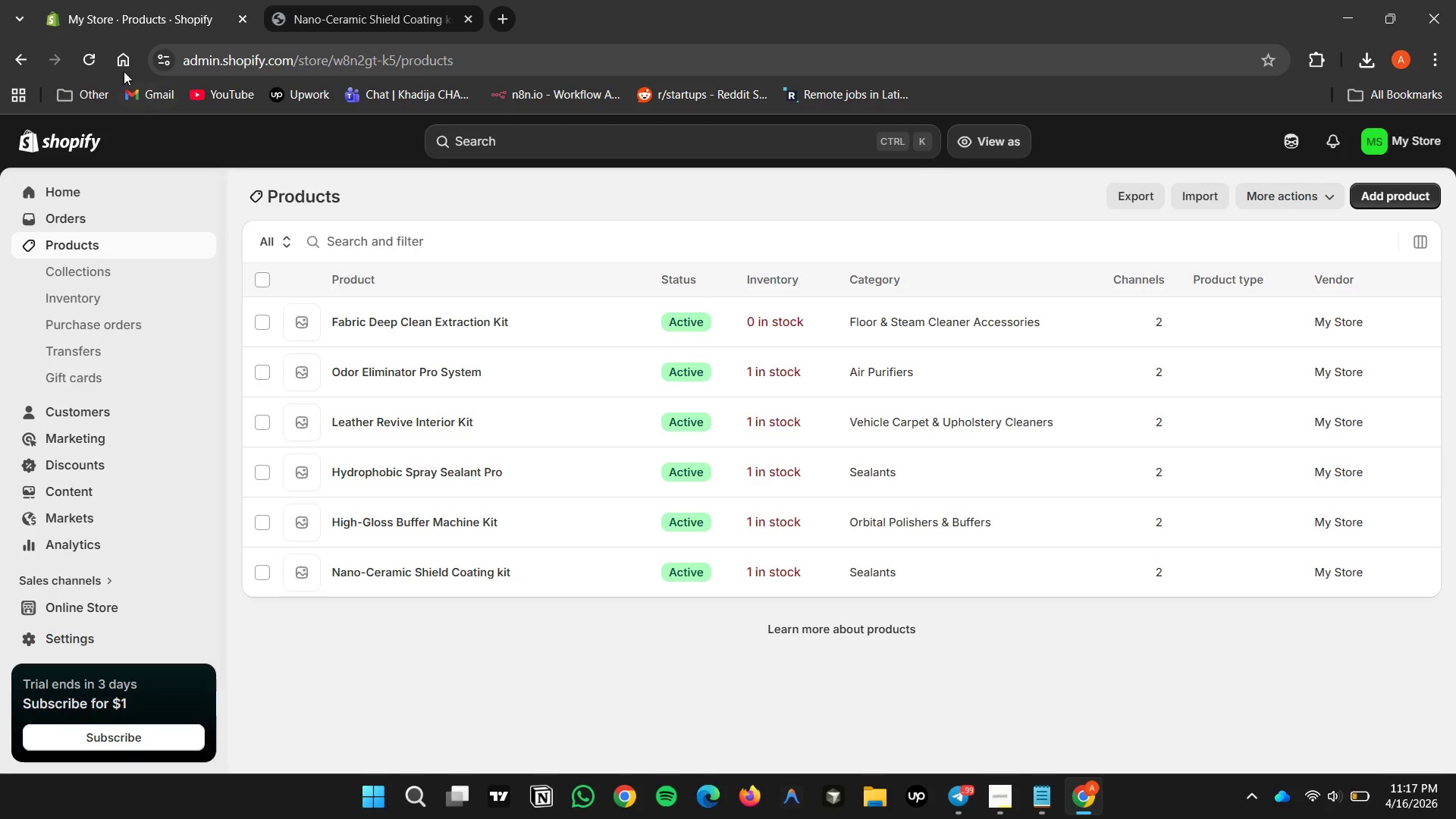 
left_click([99, 54])
 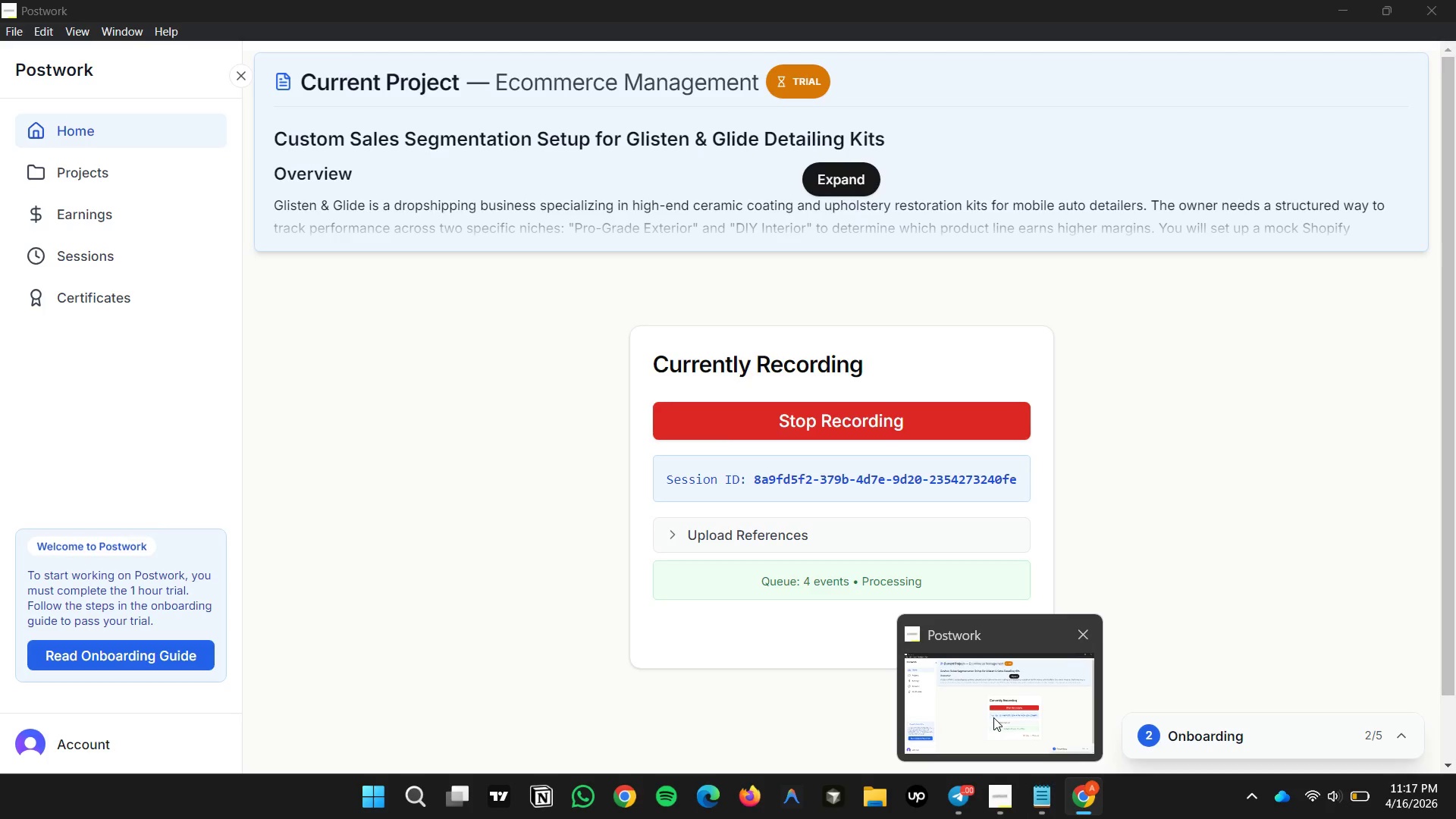 
wait(5.17)
 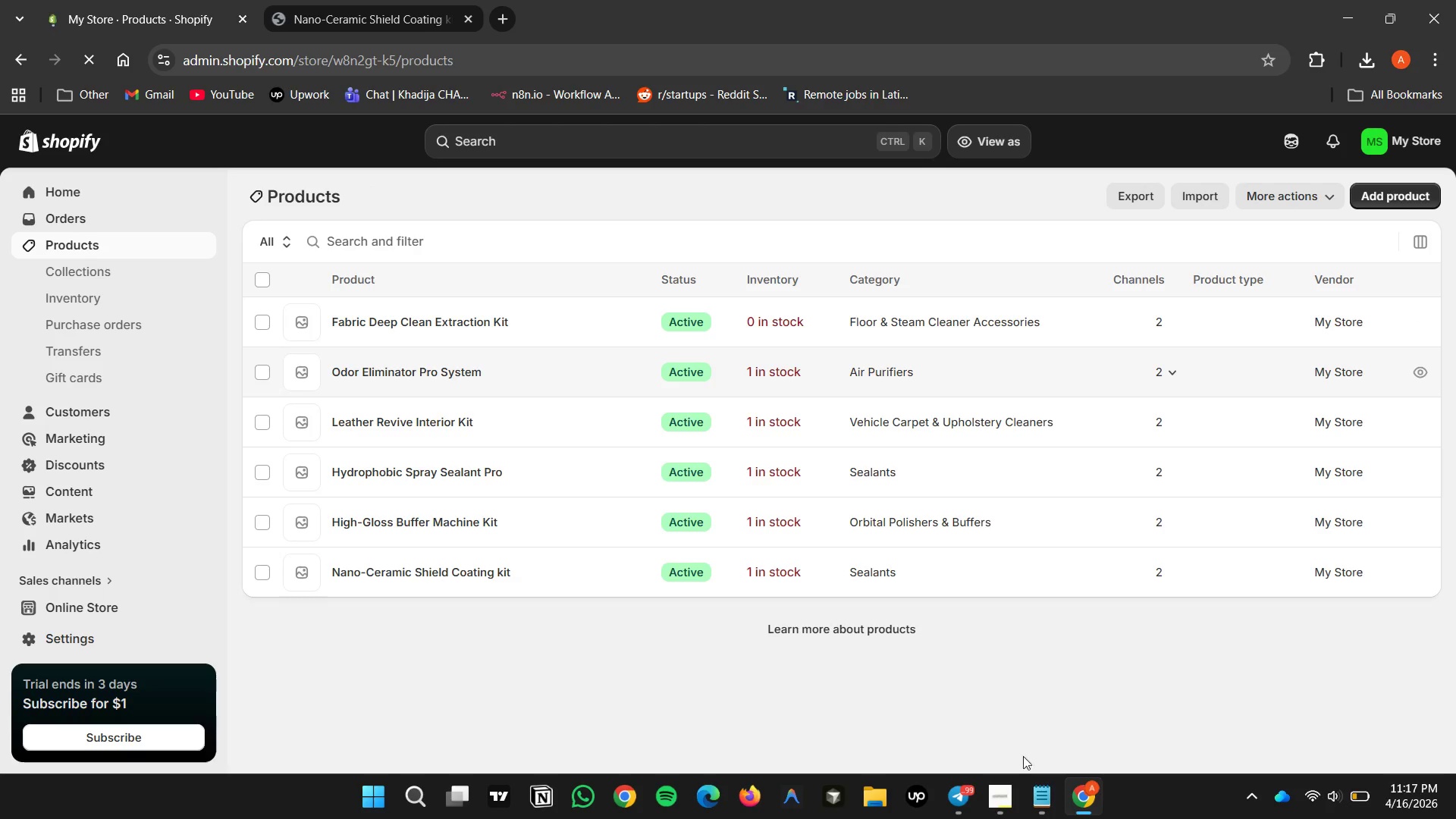 
double_click([992, 717])
 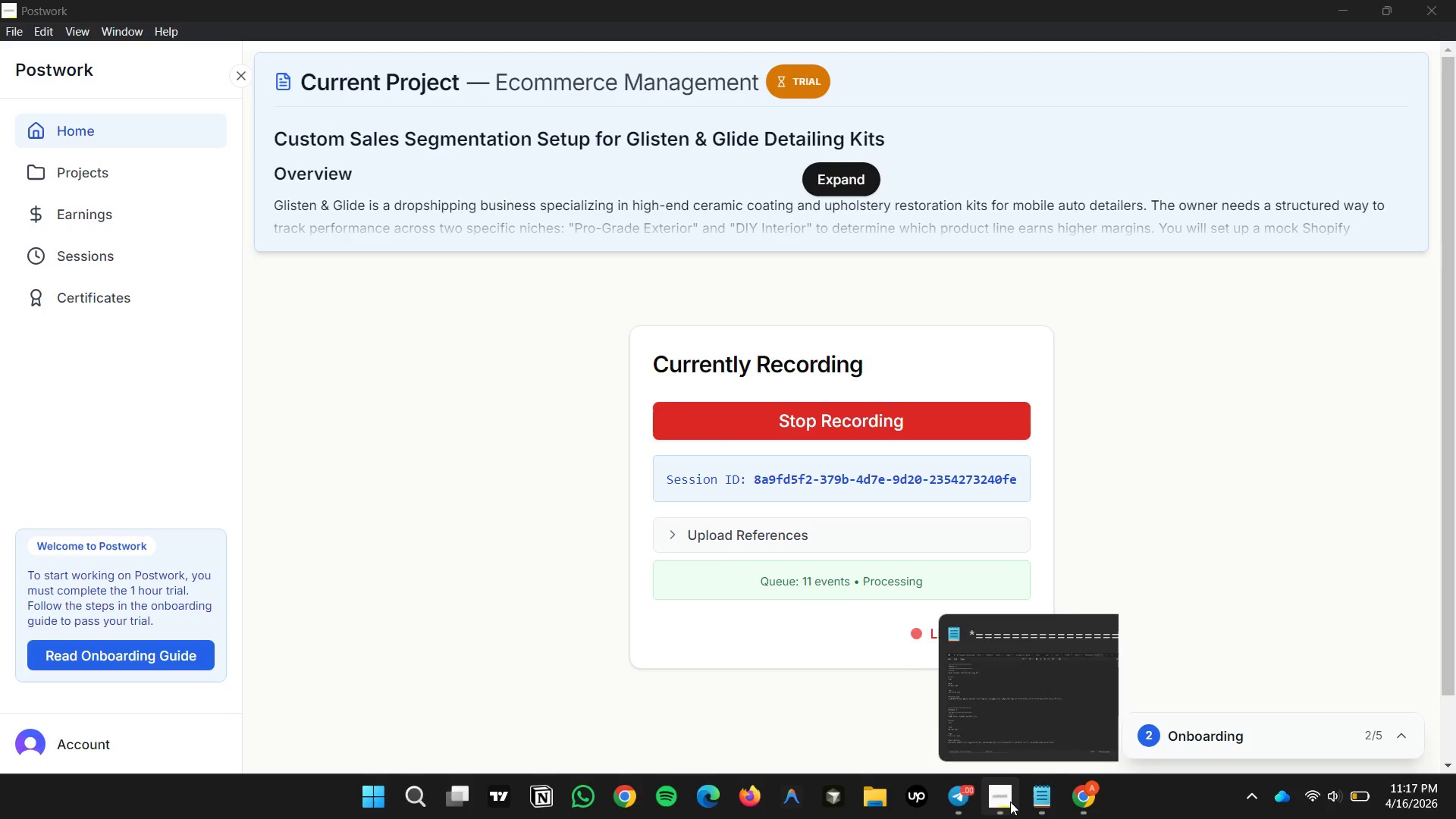 
double_click([1007, 802])
 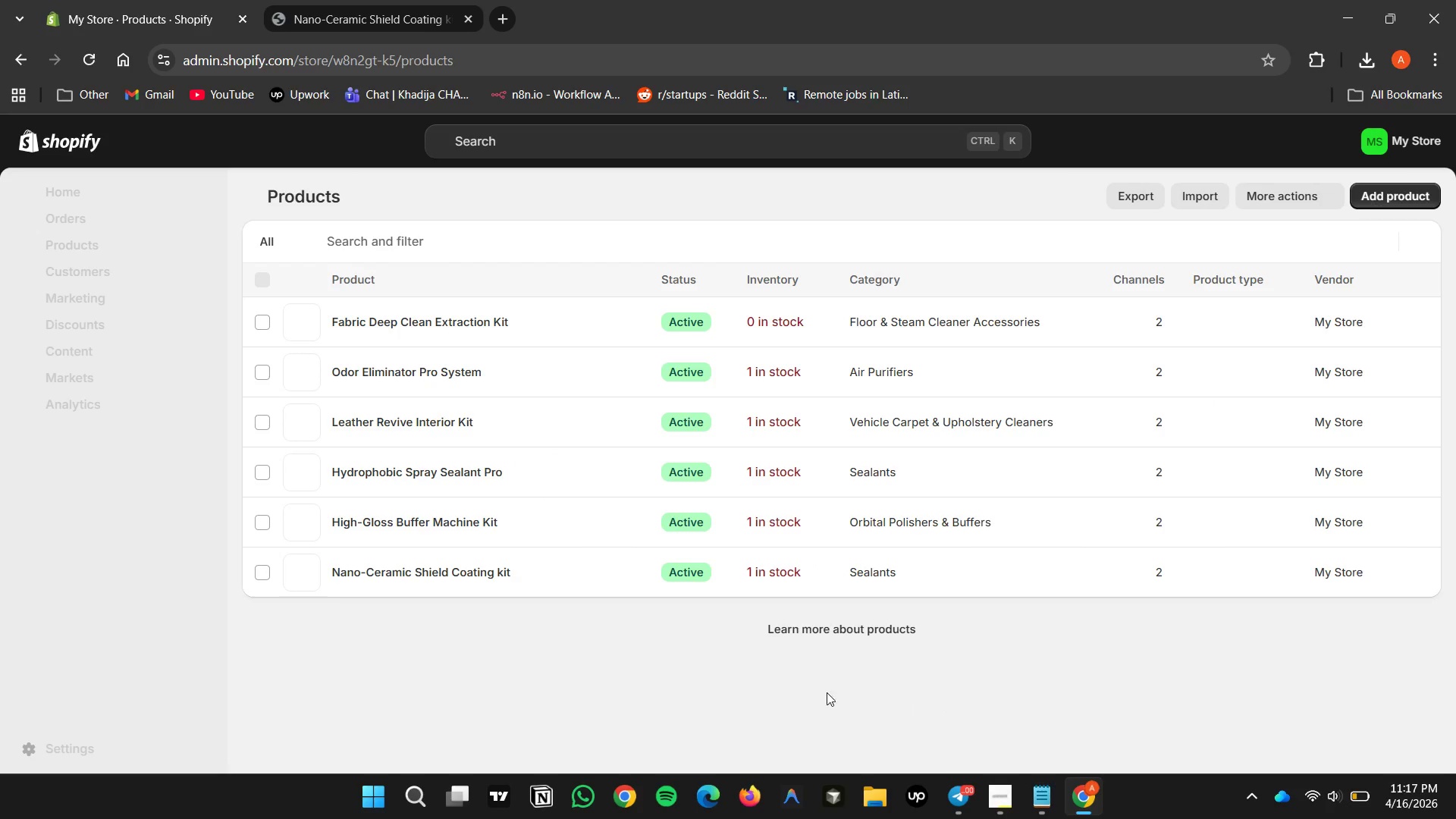 
left_click([621, 679])
 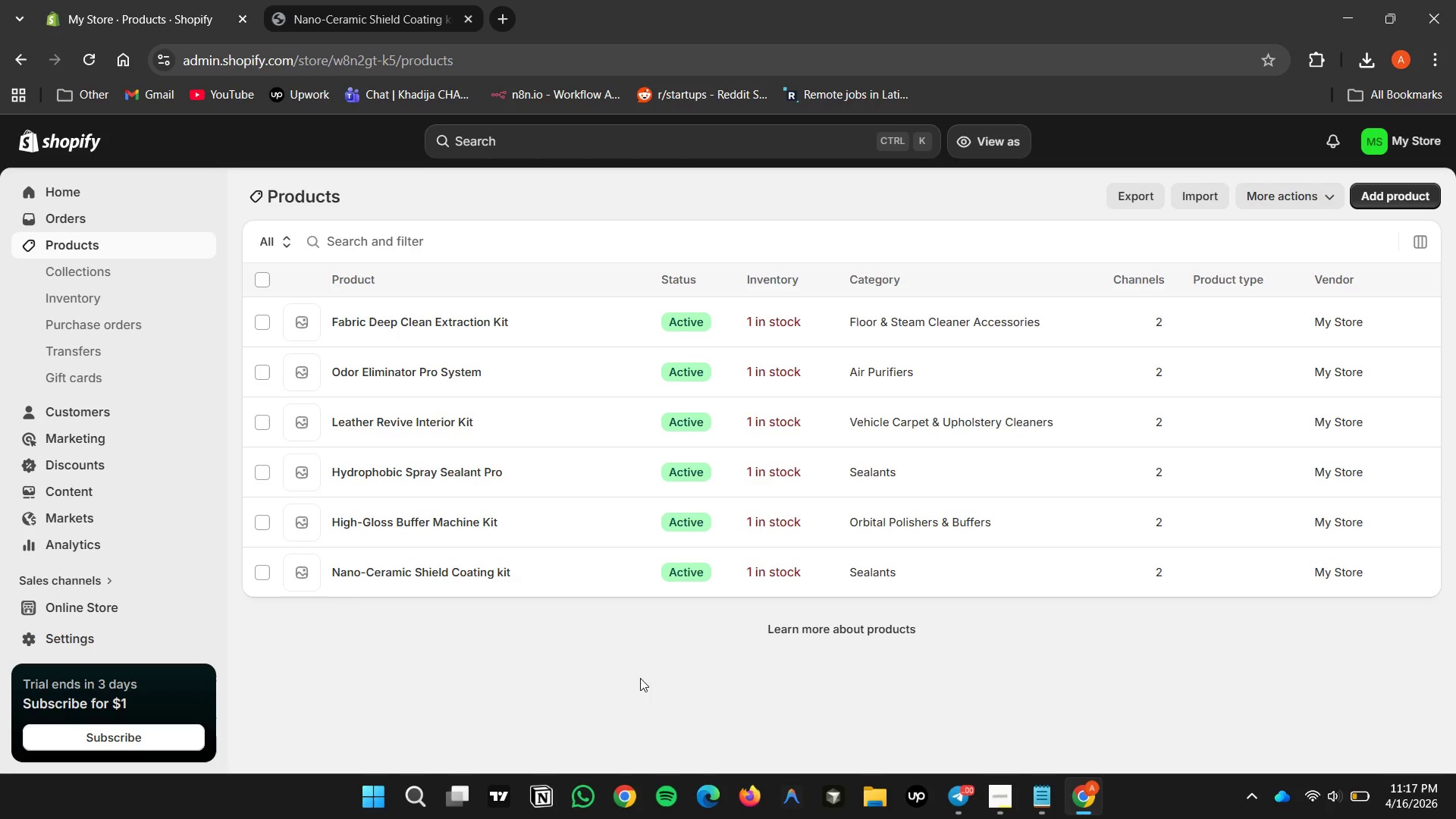 
left_click([640, 678])
 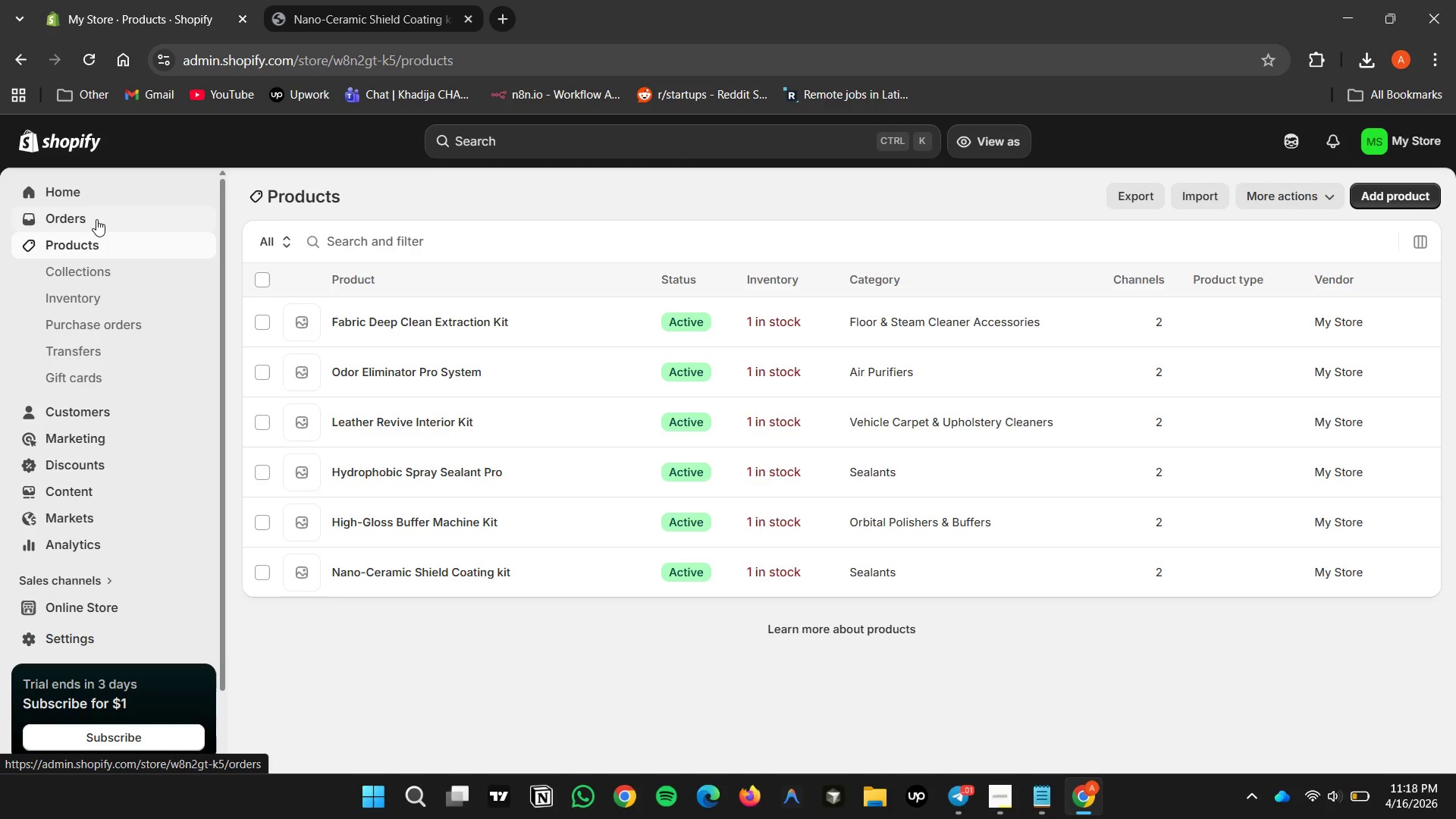 
wait(20.31)
 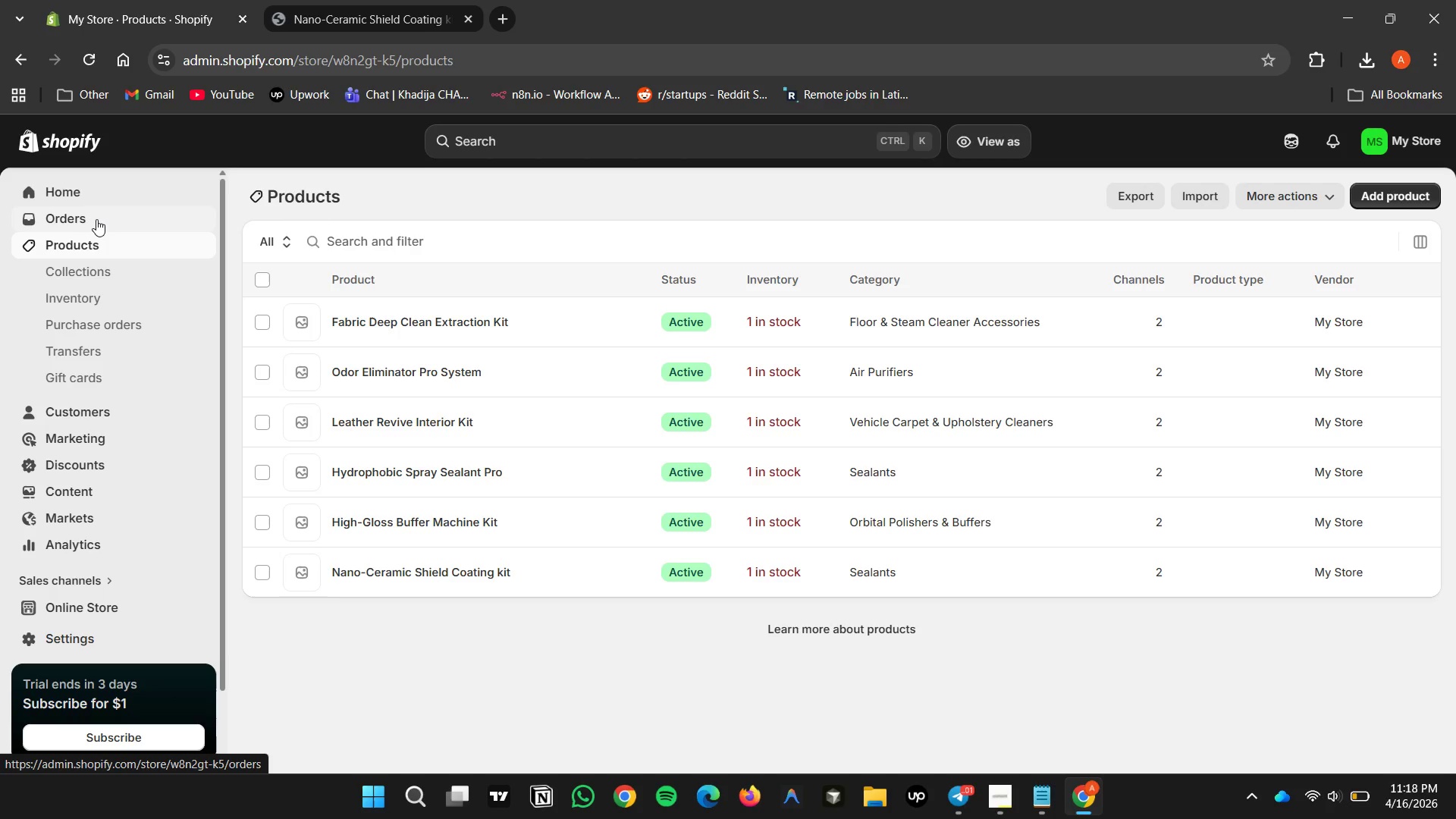 
double_click([78, 221])
 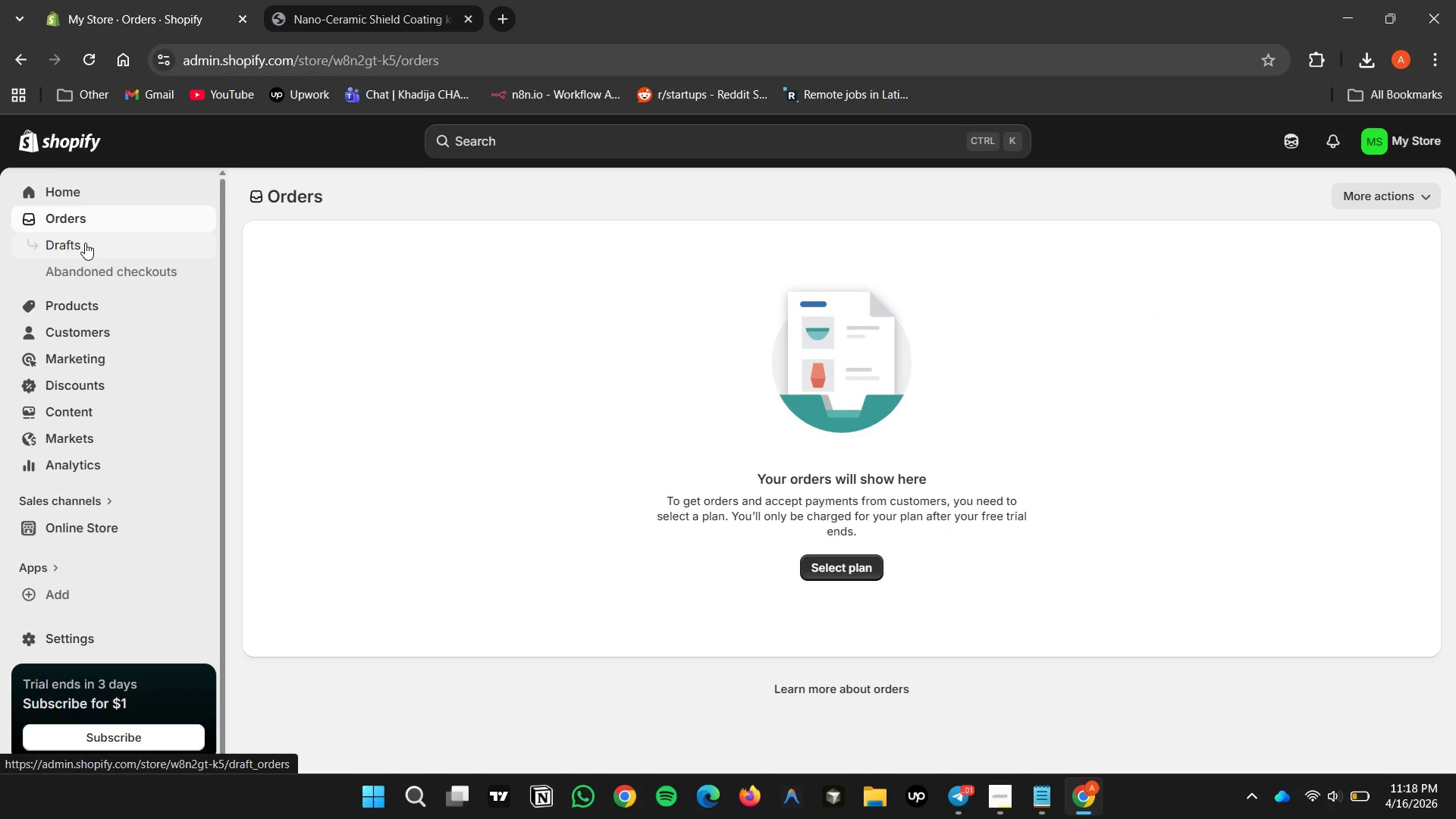 
wait(8.8)
 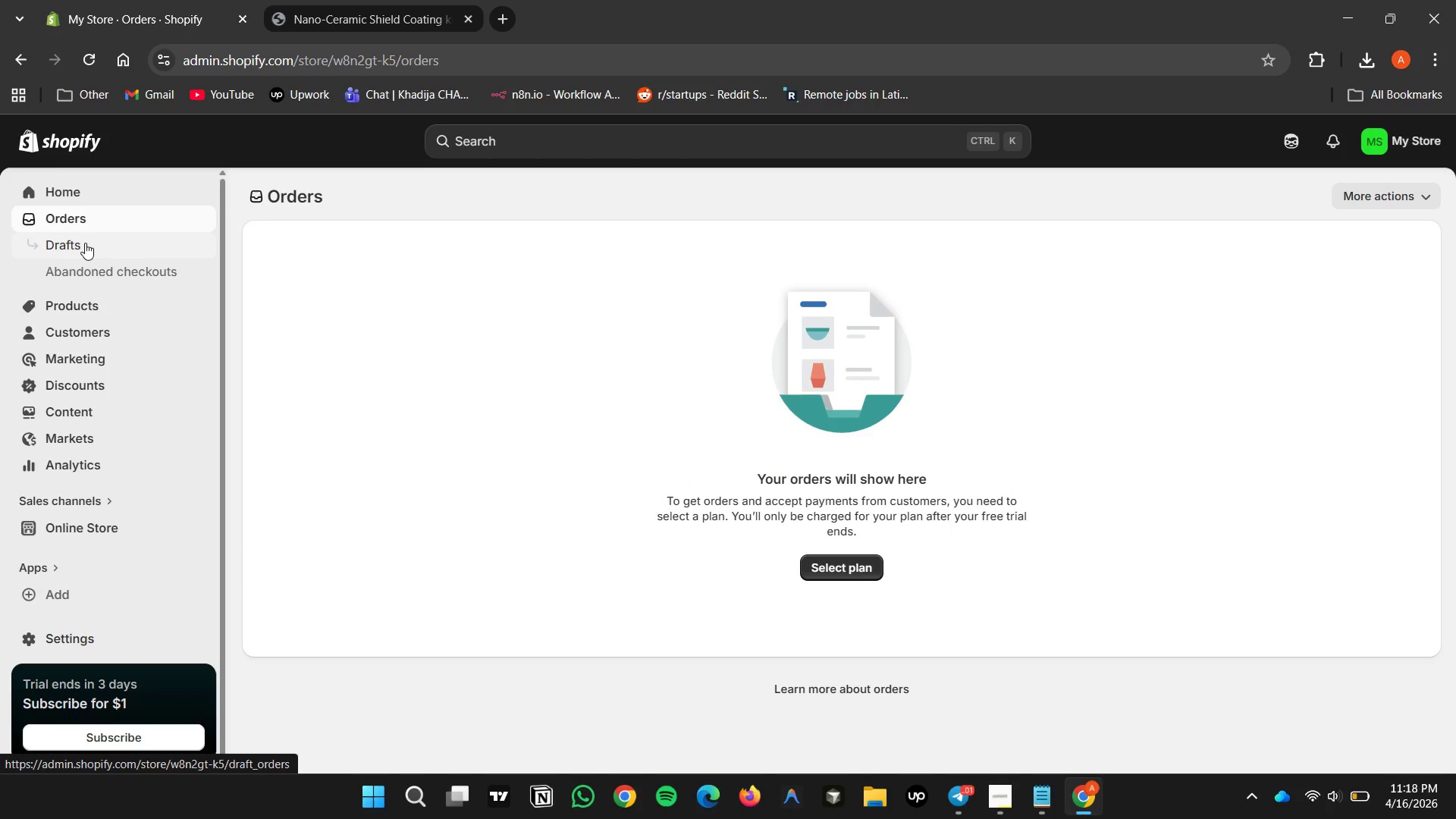 
double_click([83, 242])
 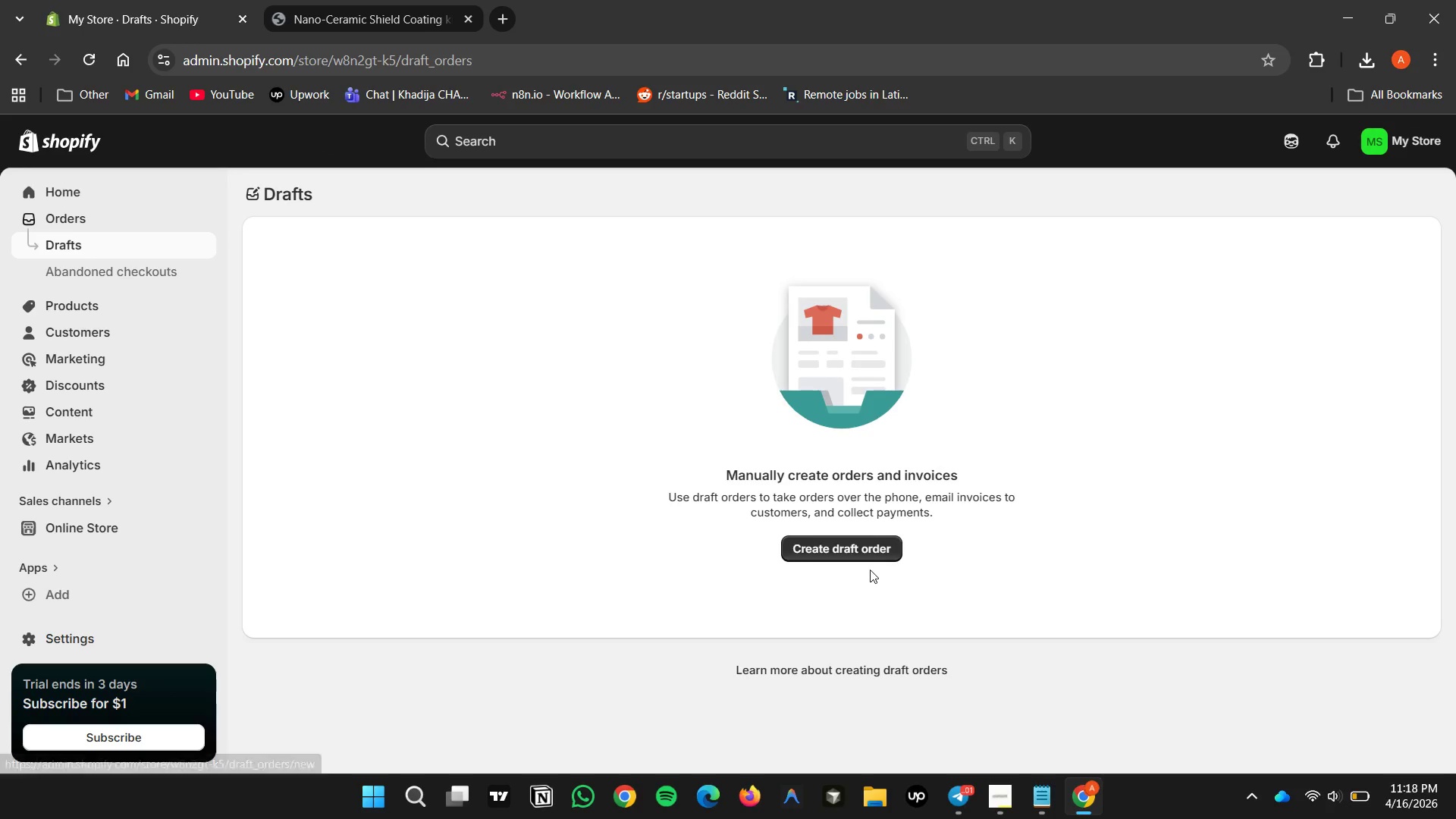 
left_click([836, 548])
 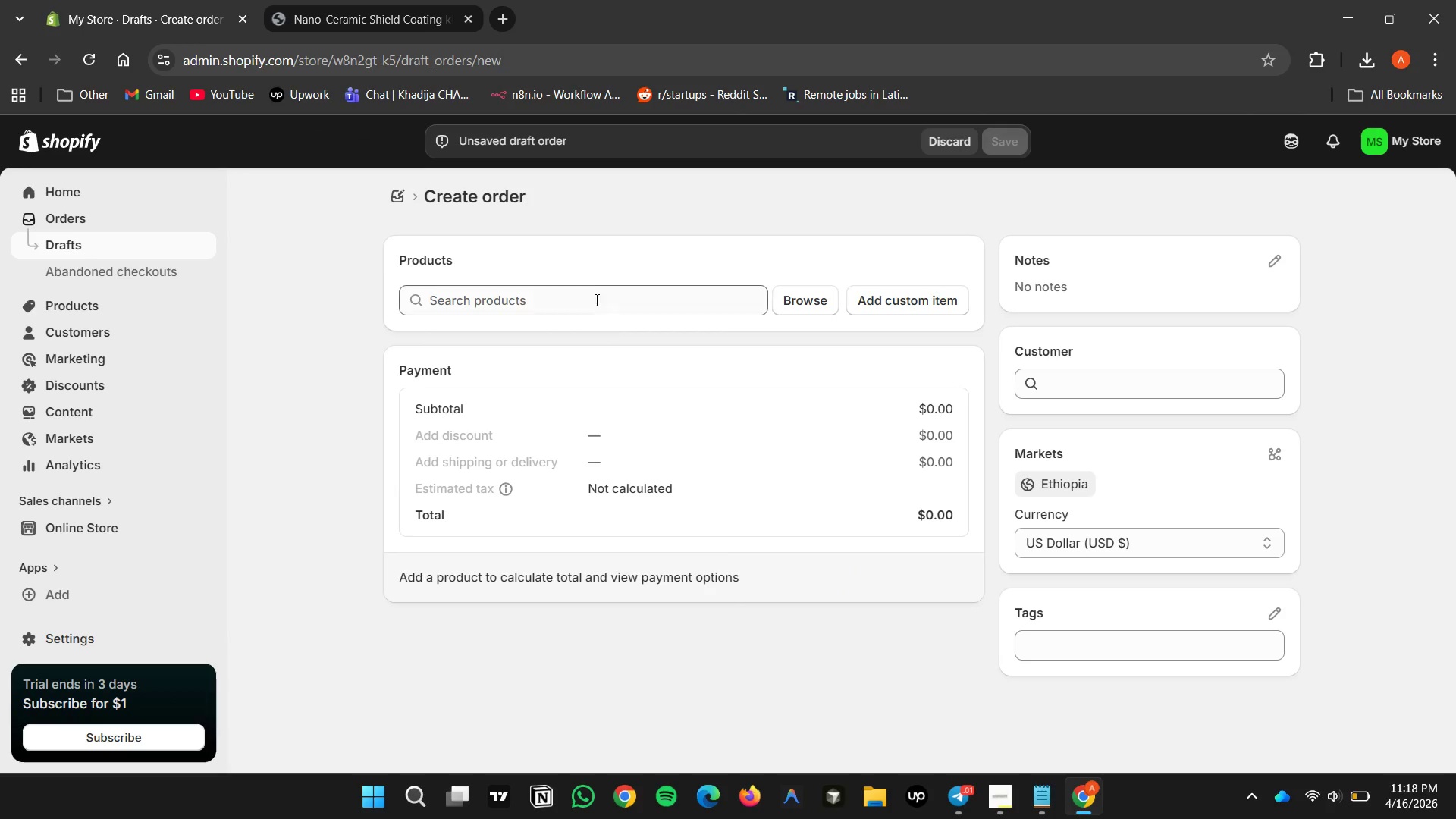 
scroll: coordinate [637, 307], scroll_direction: up, amount: 2.0
 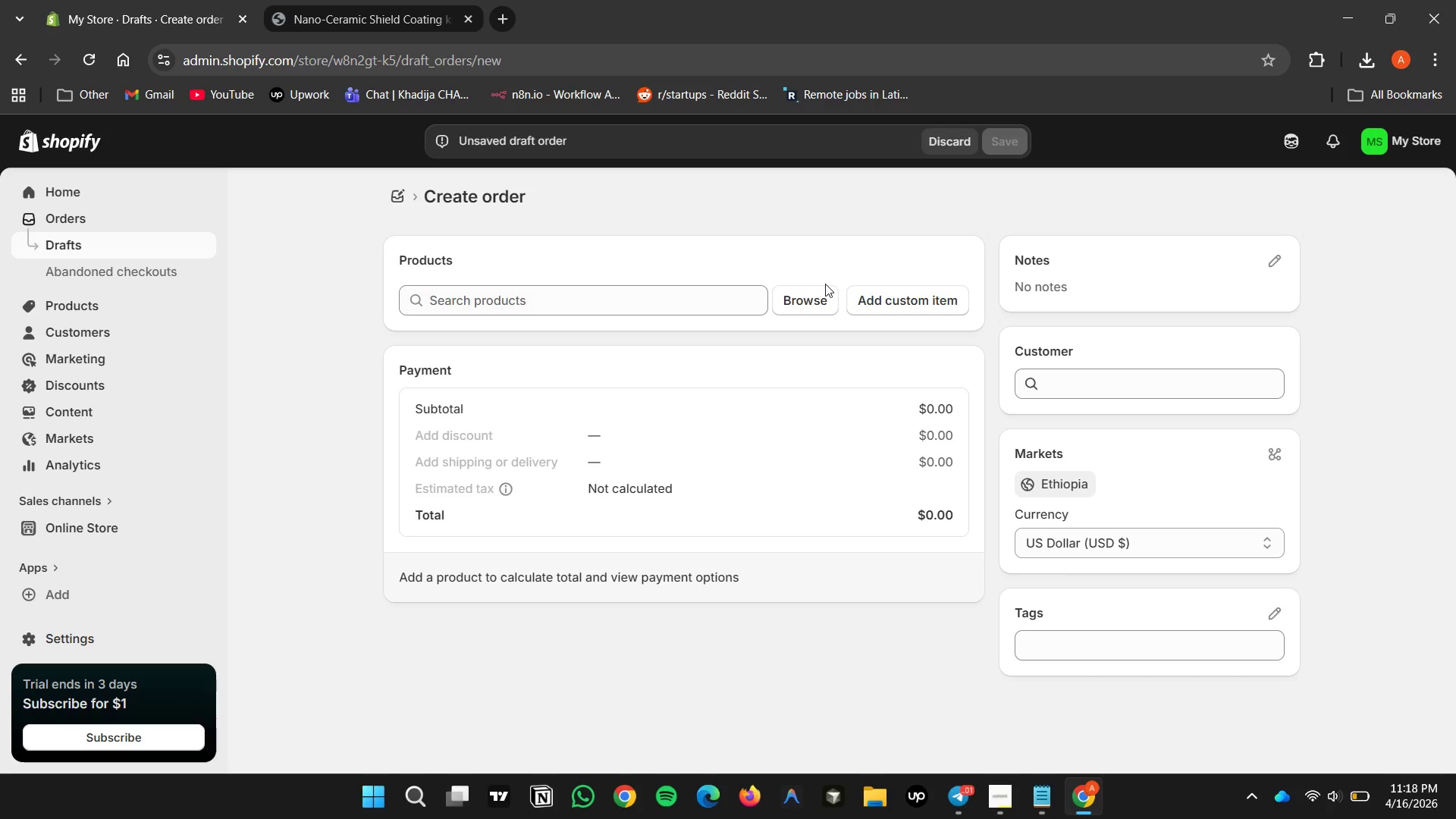 
wait(11.75)
 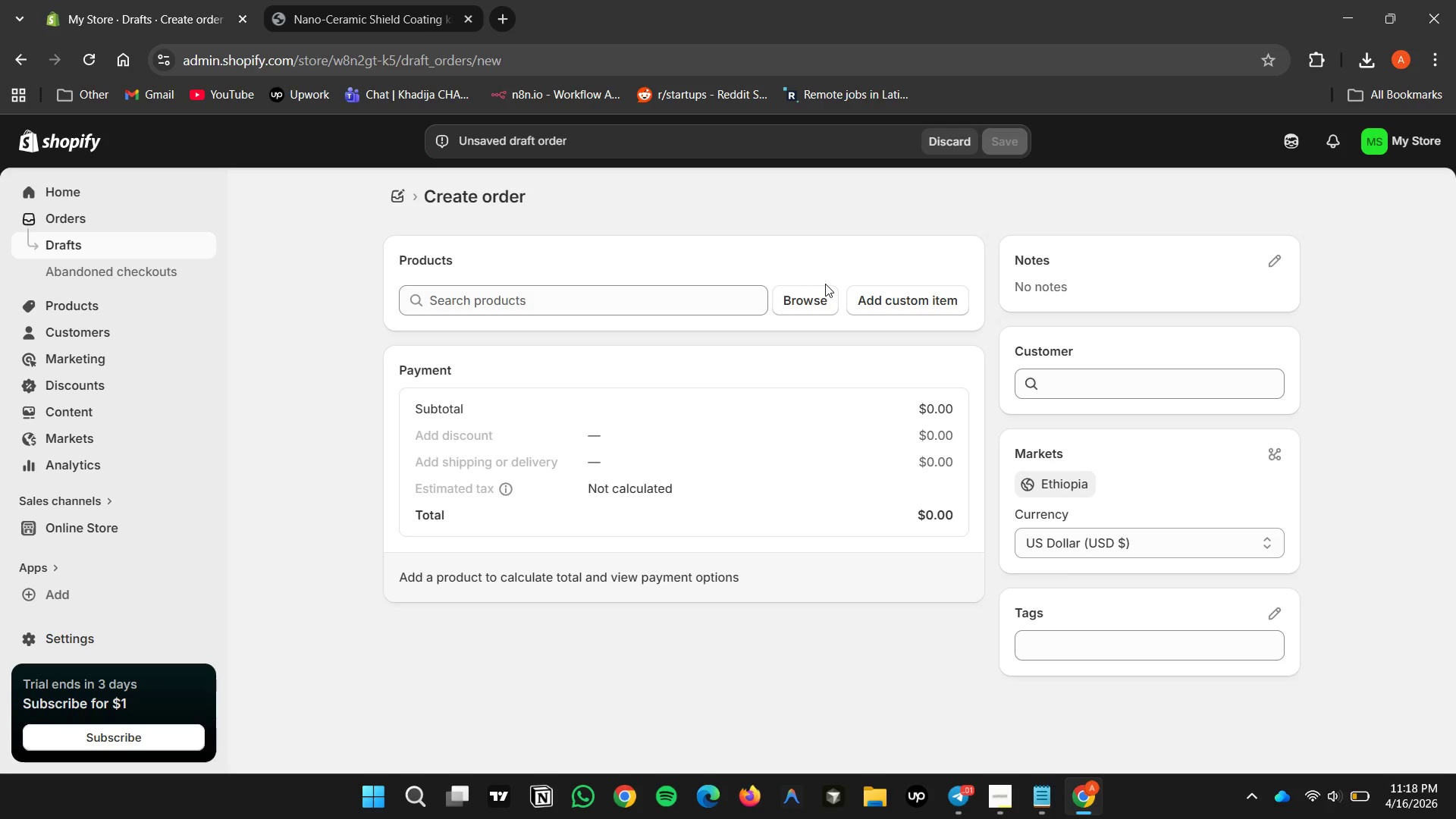 
left_click([516, 303])
 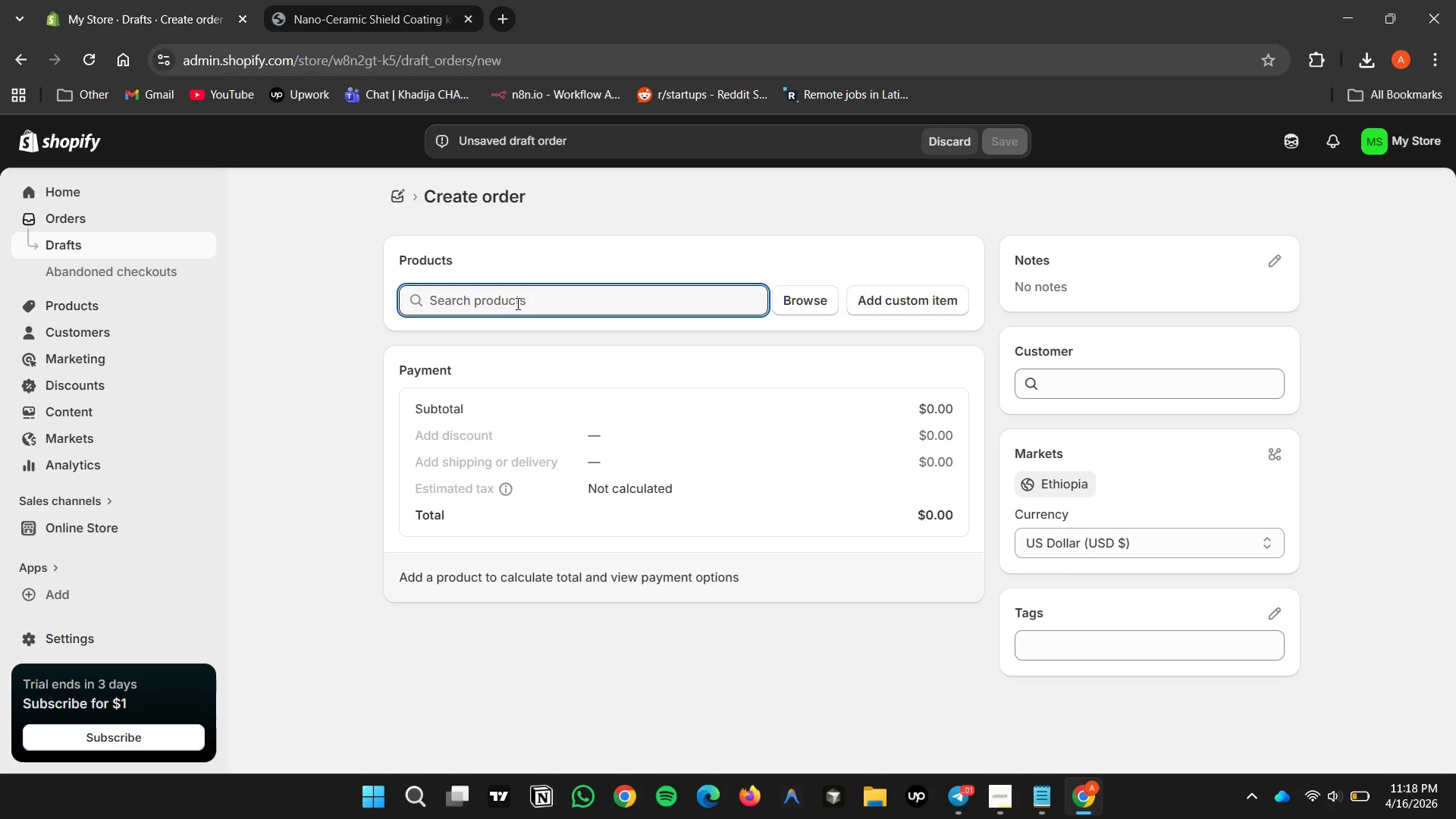 
type(Nano)
 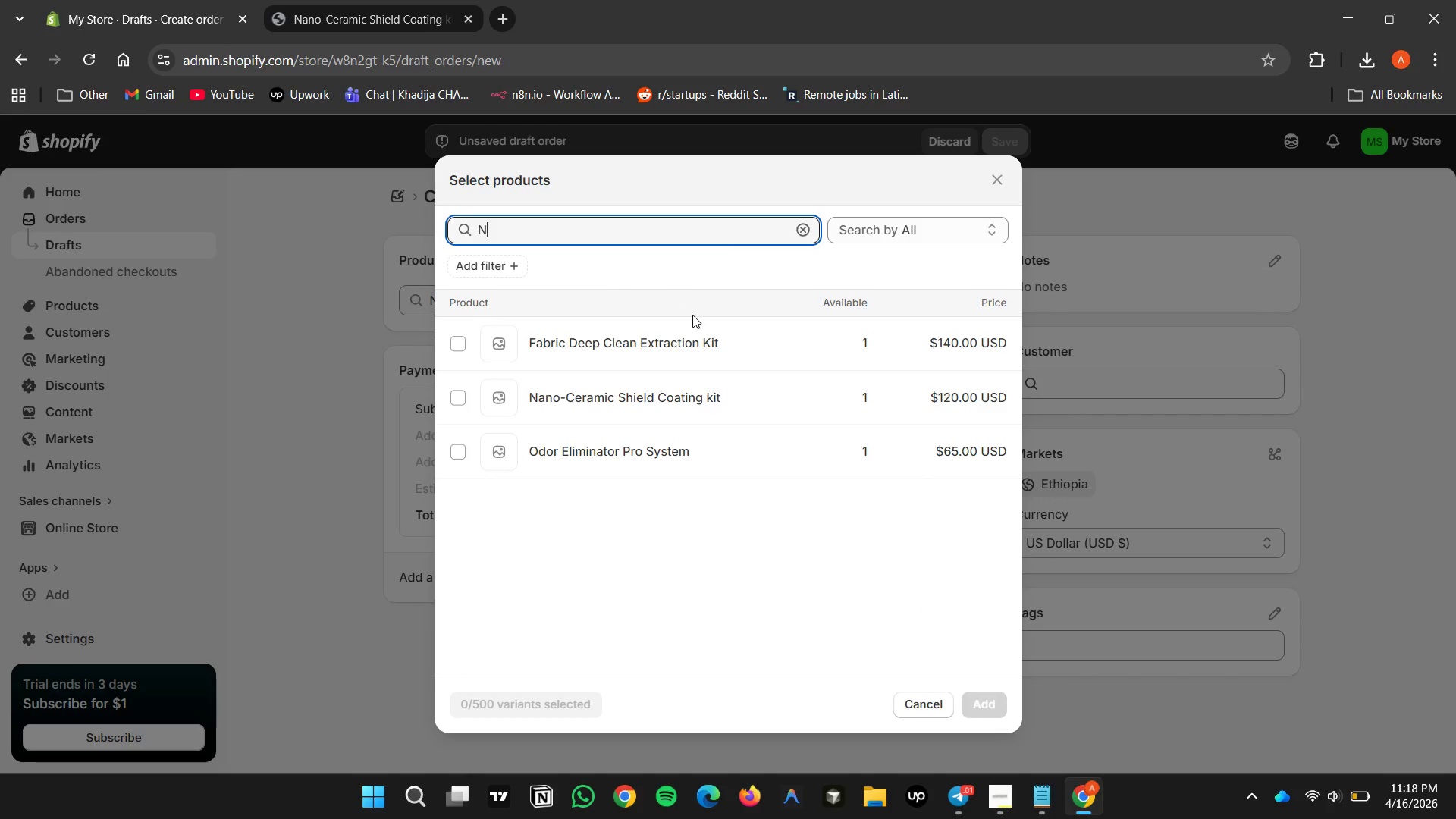 
left_click([639, 394])
 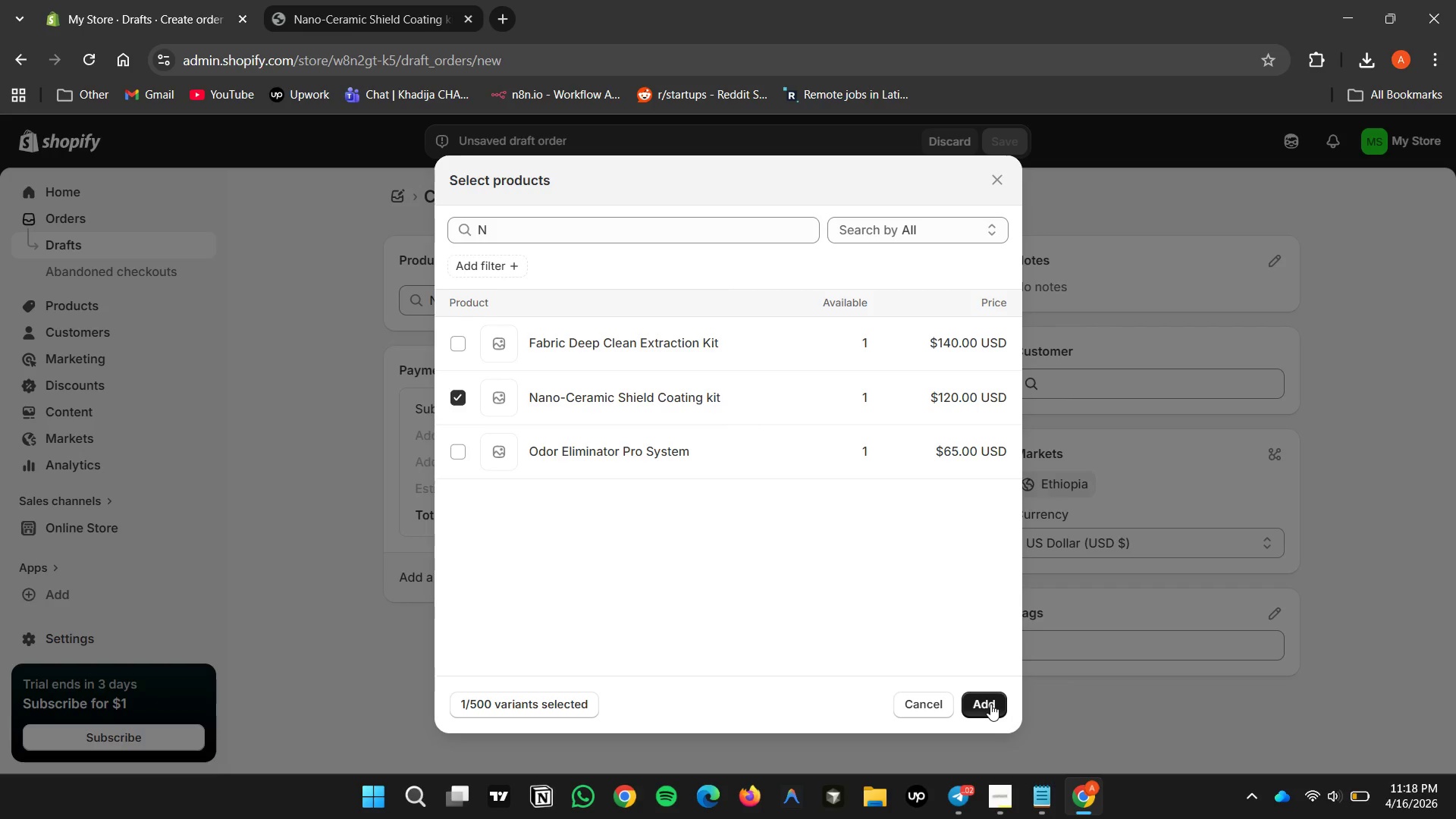 
double_click([990, 704])
 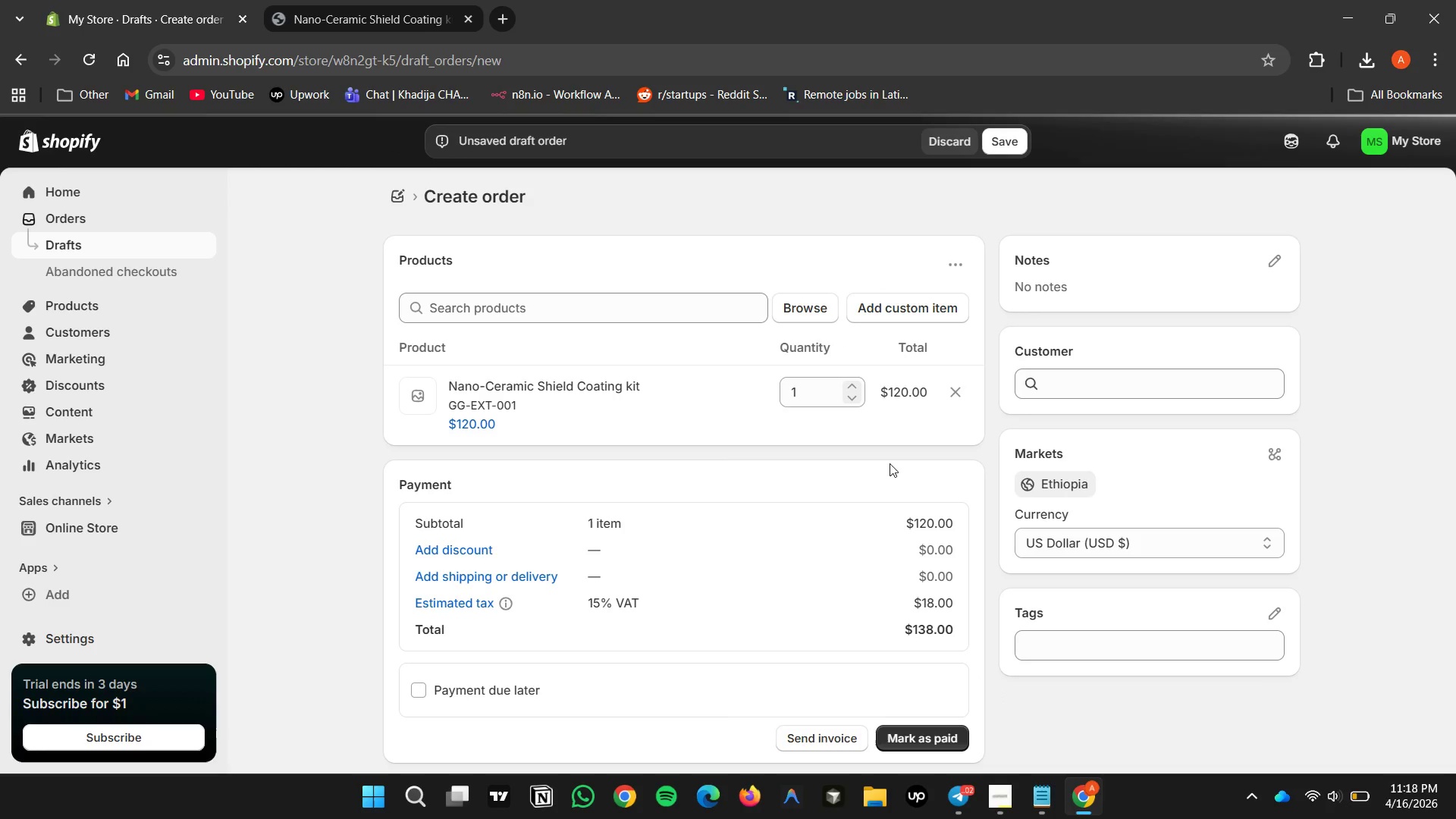 
scroll: coordinate [786, 555], scroll_direction: up, amount: 3.0
 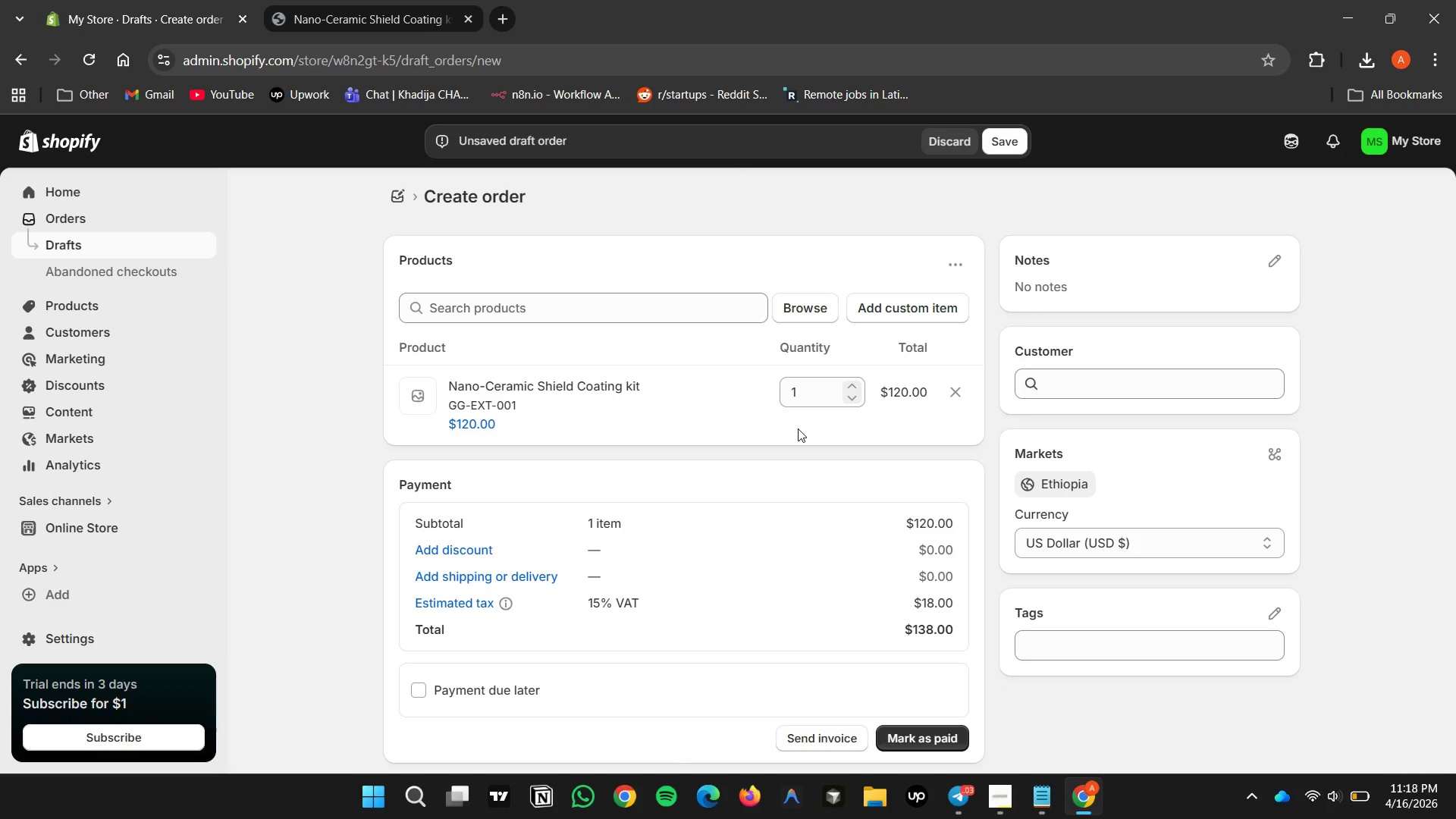 
wait(11.85)
 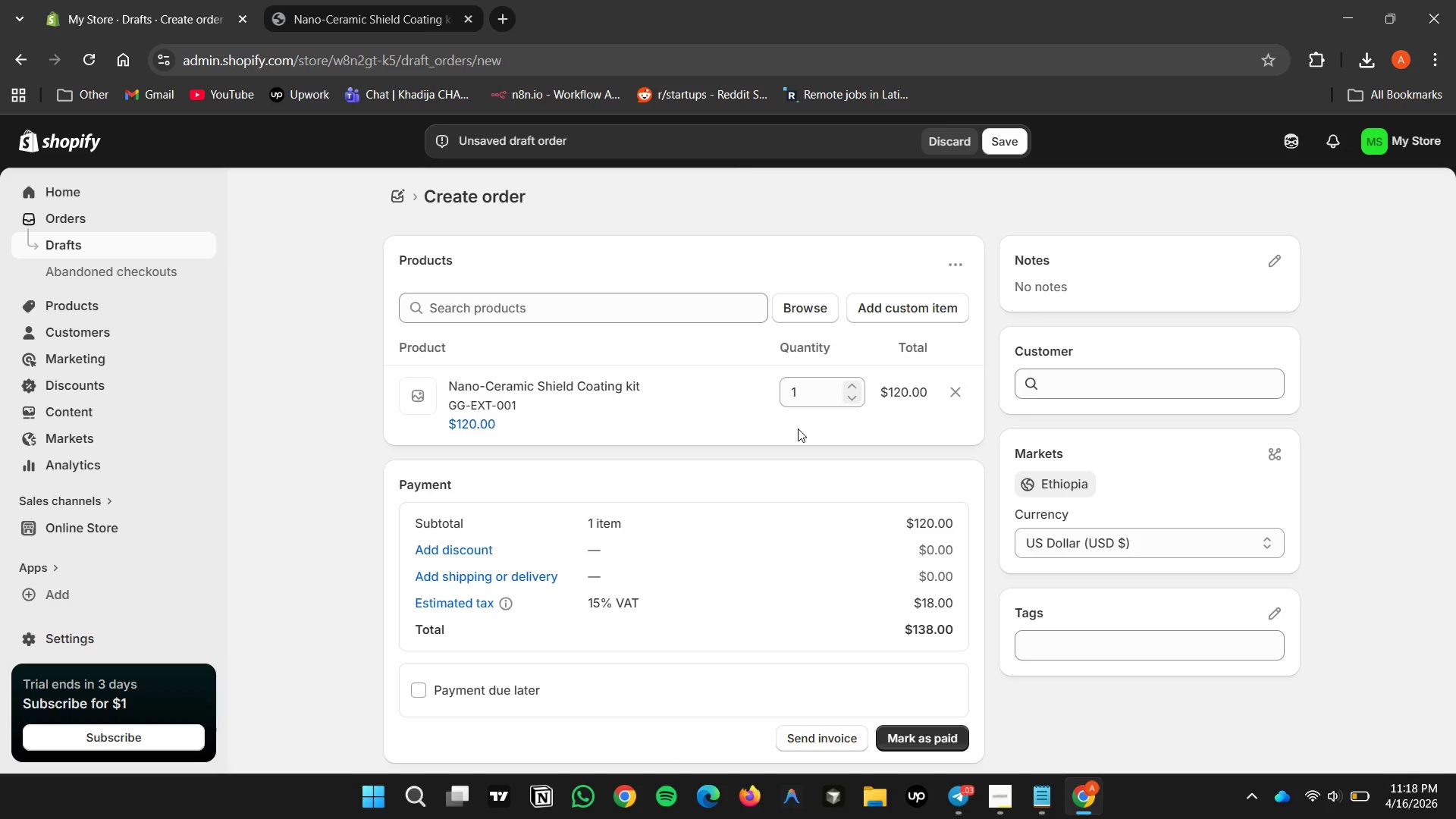 
left_click([604, 308])
 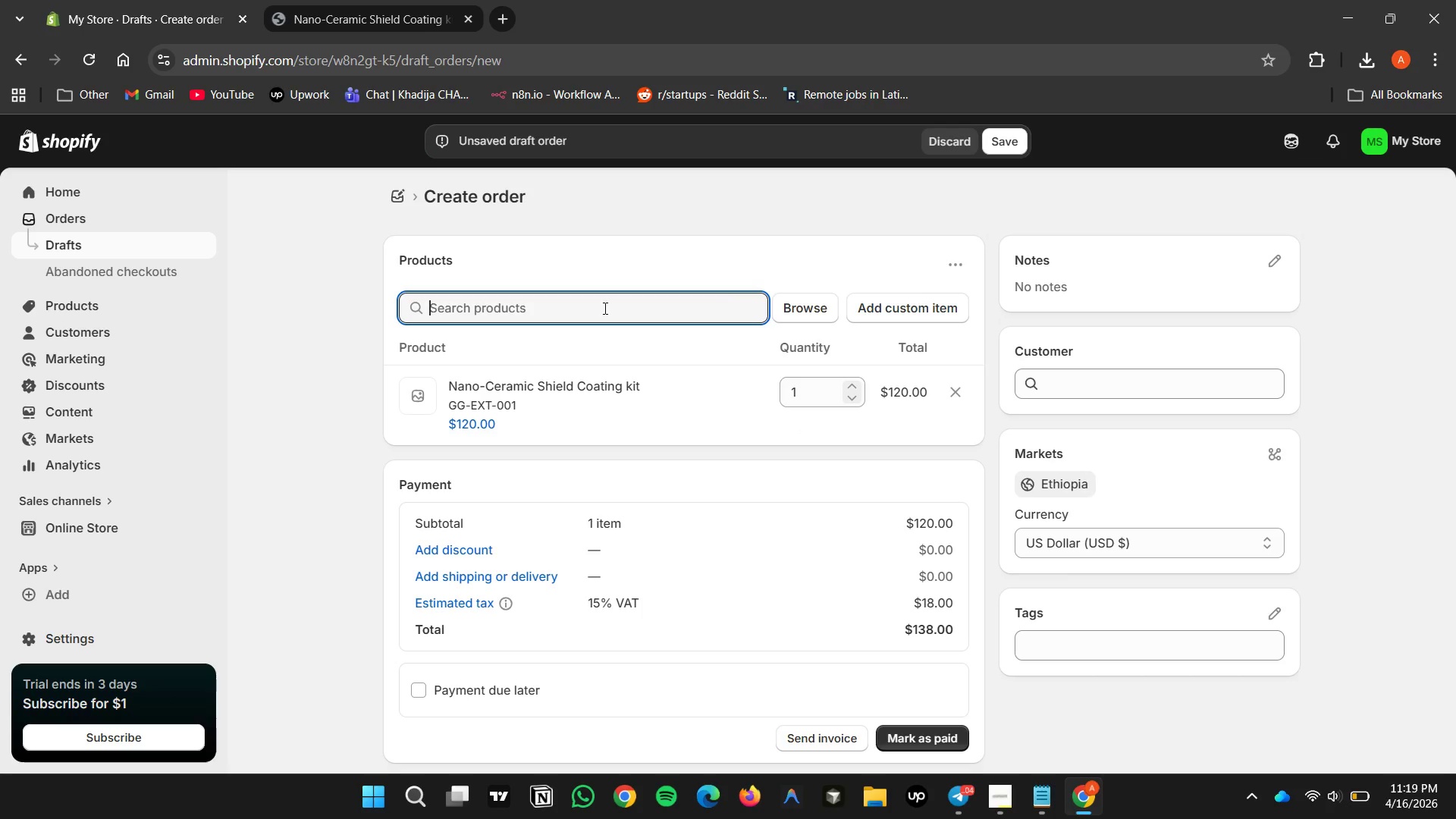 
type(odor)
key(Backspace)
type(dor)
 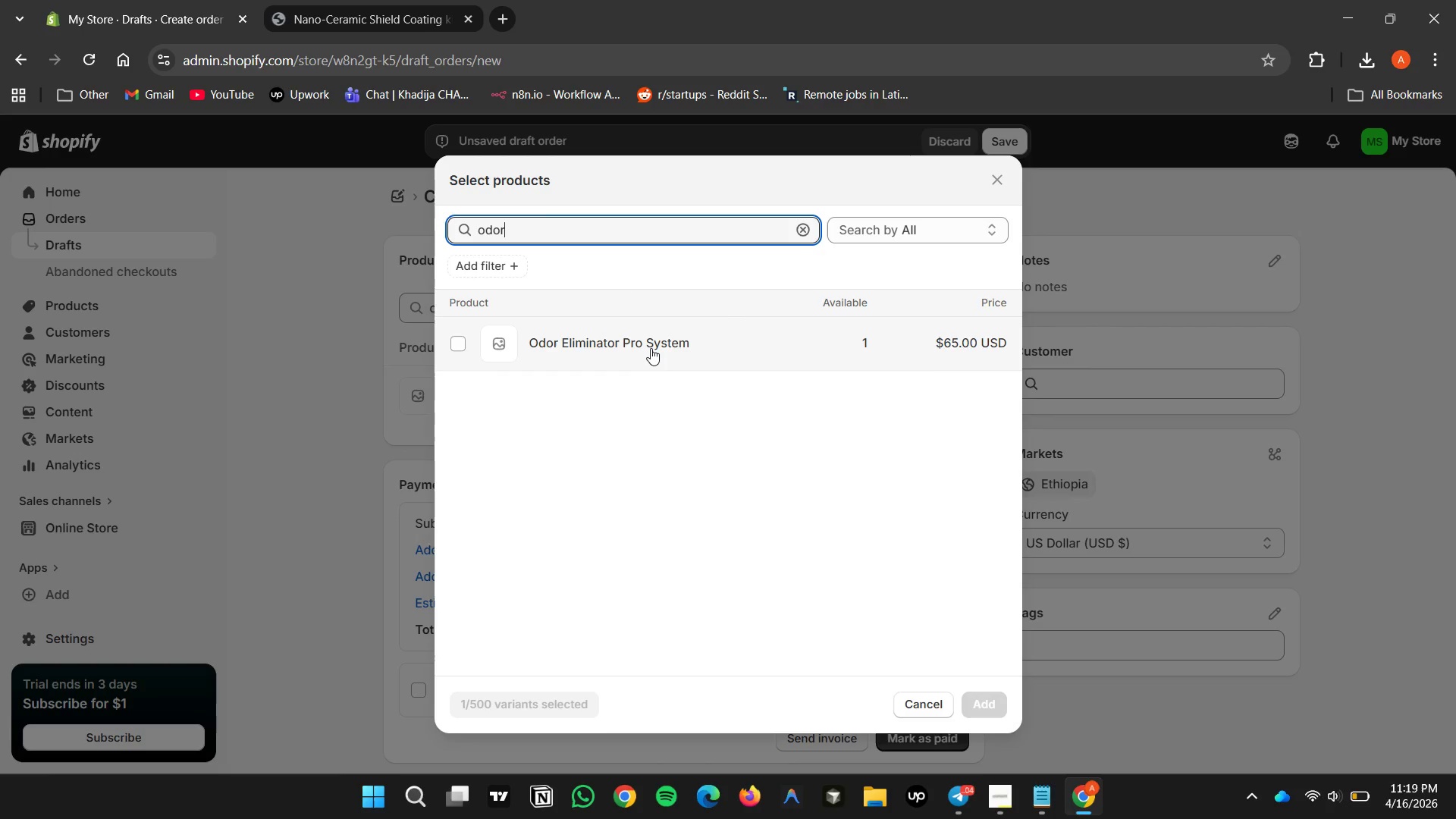 
left_click([651, 348])
 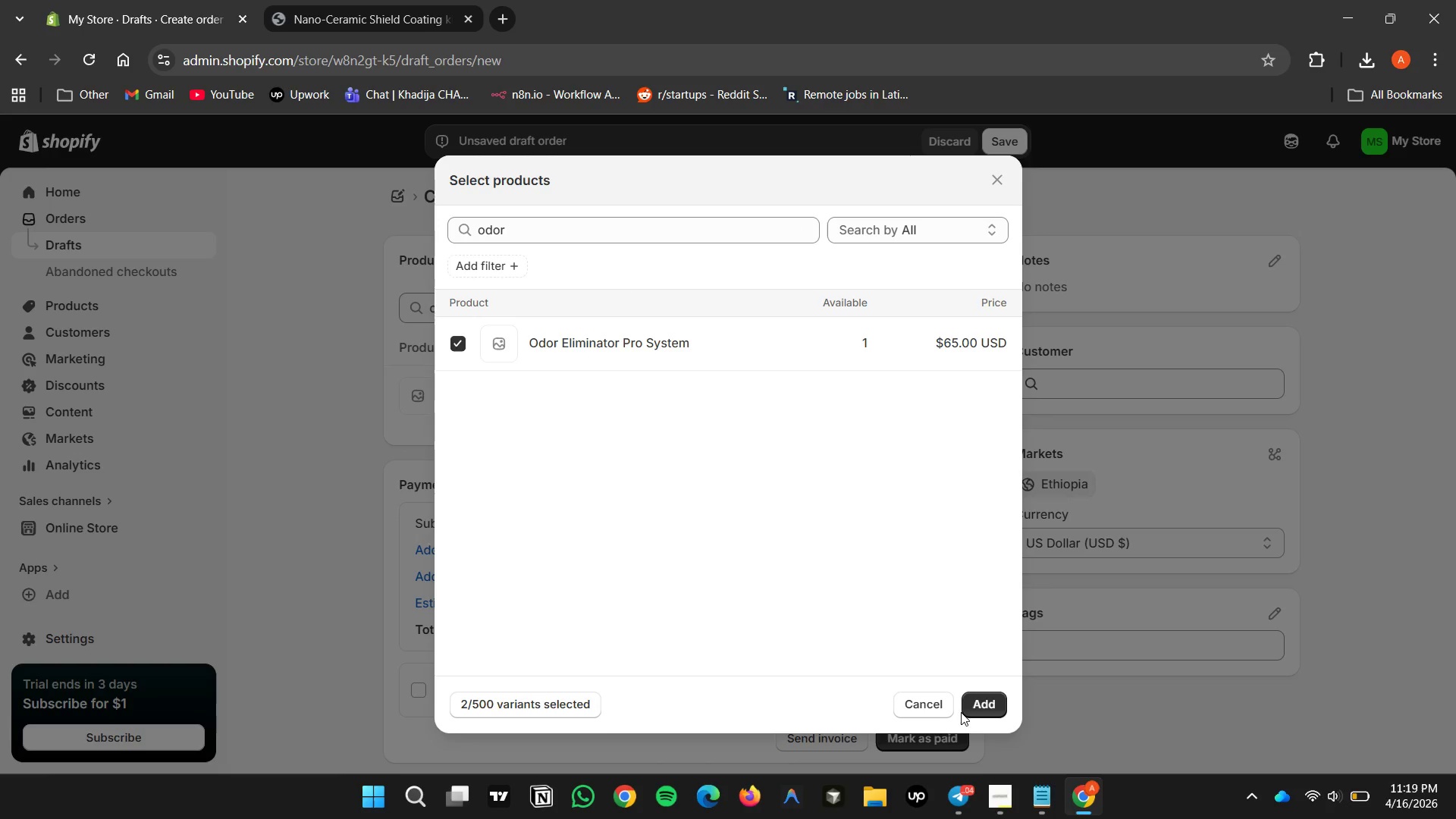 
left_click([973, 706])
 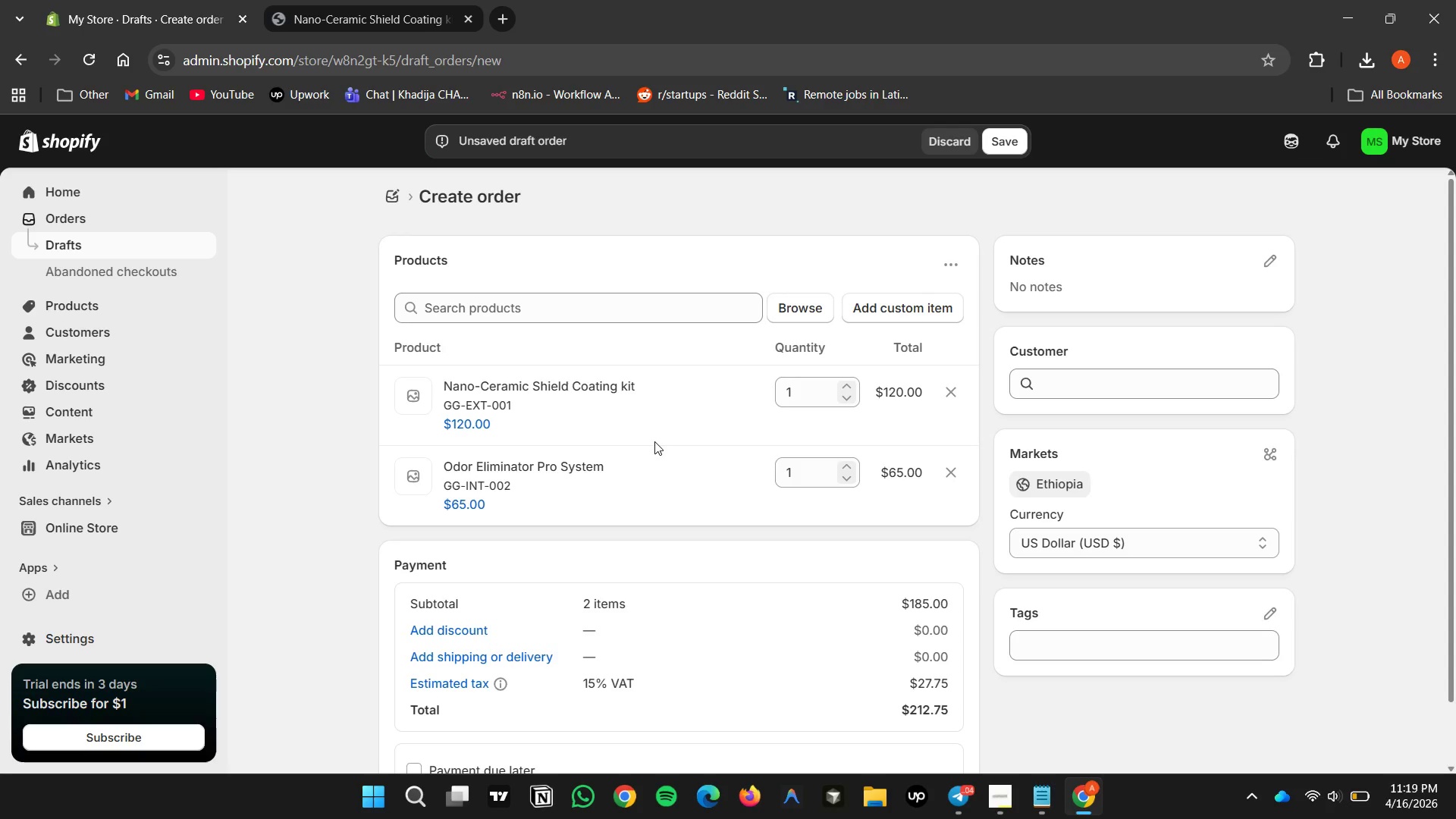 
wait(12.0)
 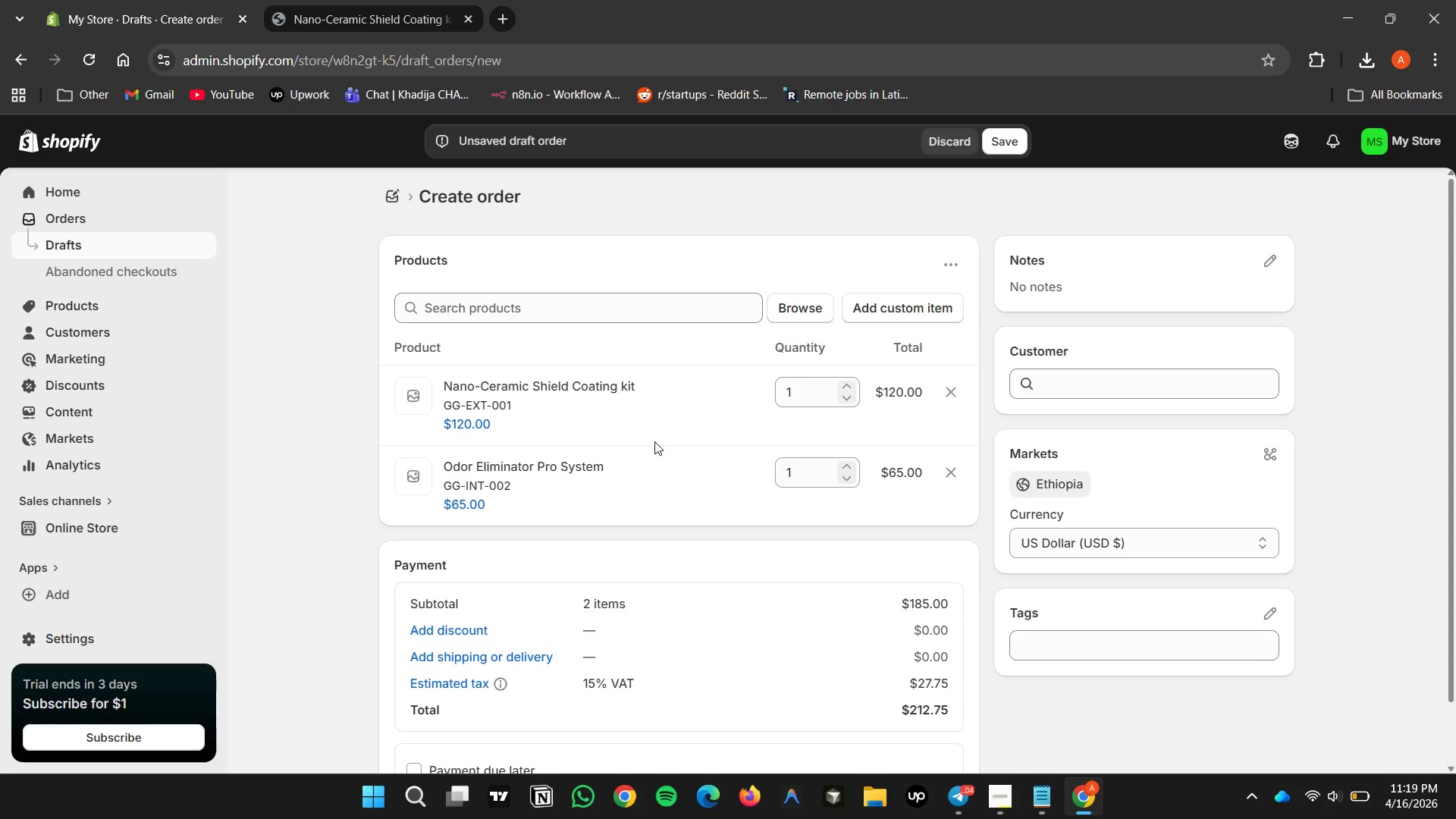 
scroll: coordinate [804, 592], scroll_direction: up, amount: 1.0
 